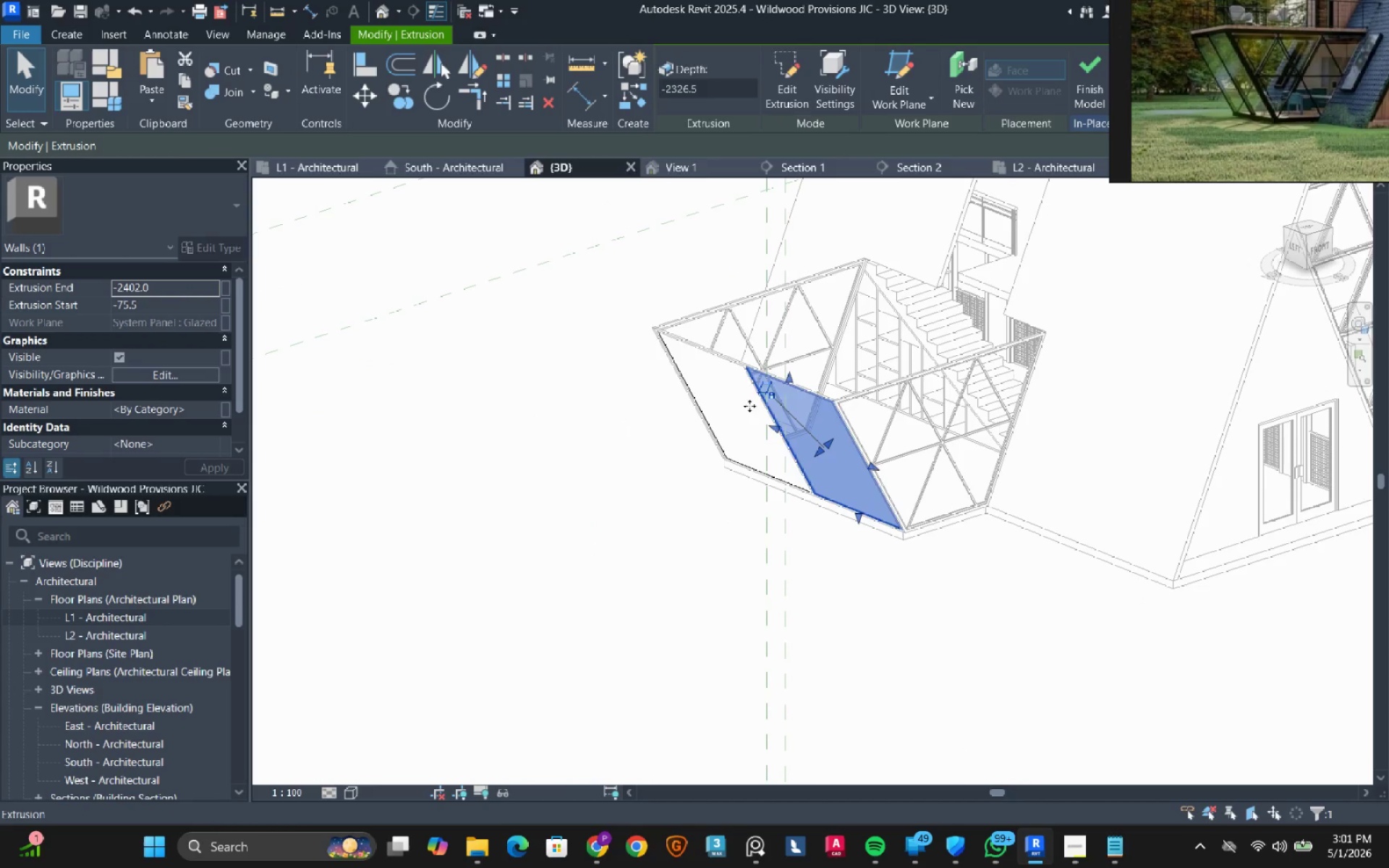 
left_click([746, 406])
 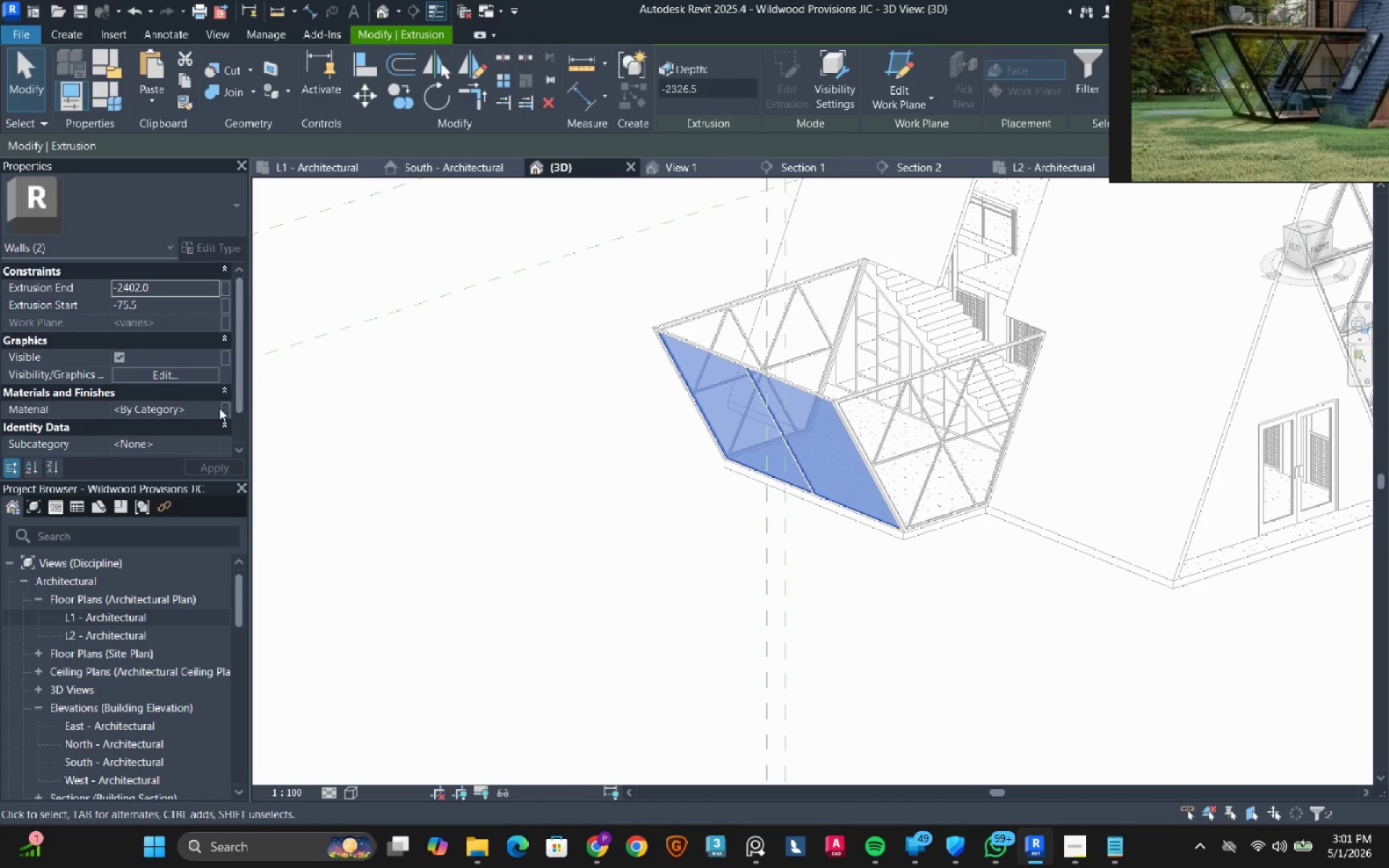 
left_click([215, 410])
 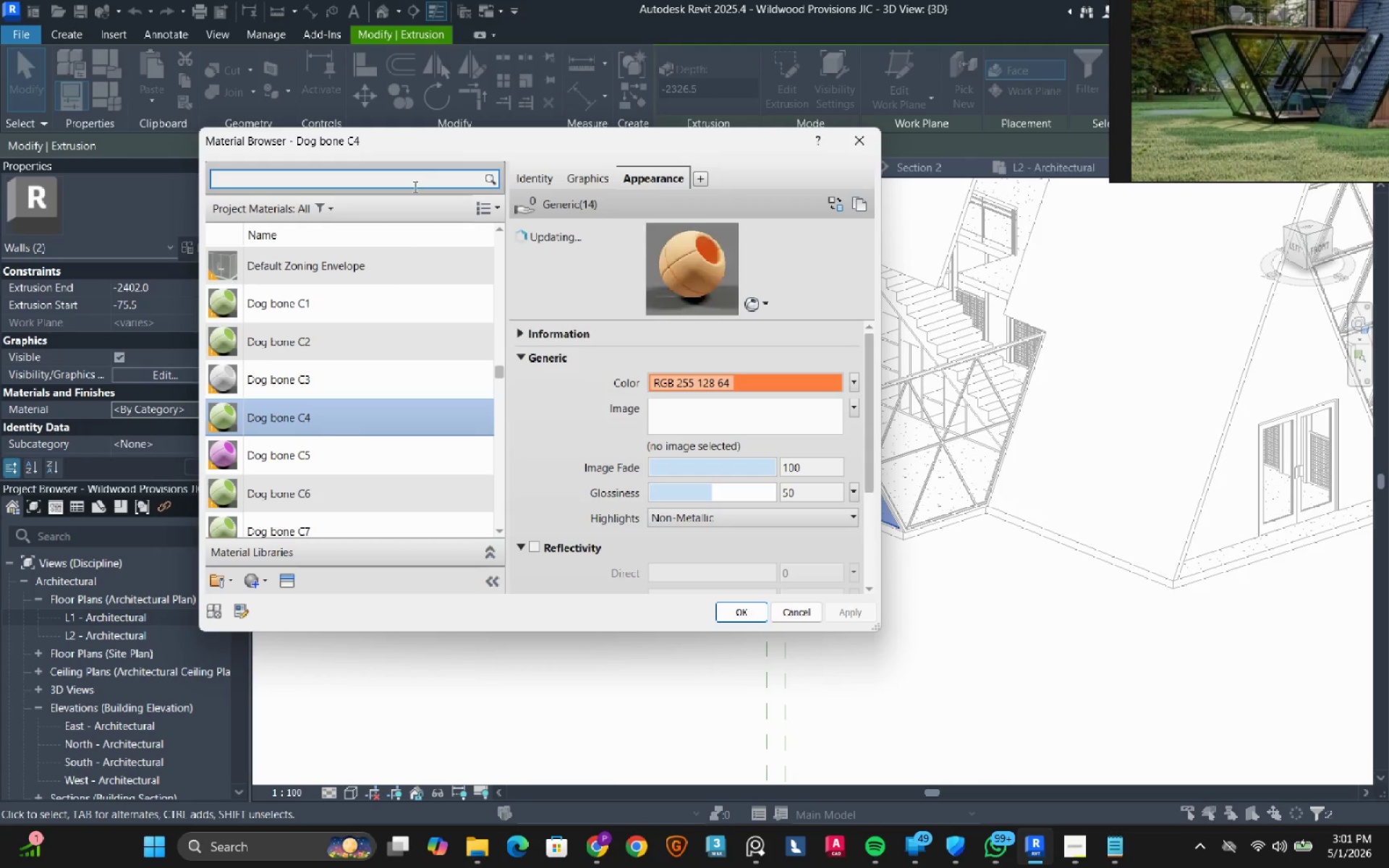 
scroll: coordinate [318, 398], scroll_direction: up, amount: 6.0
 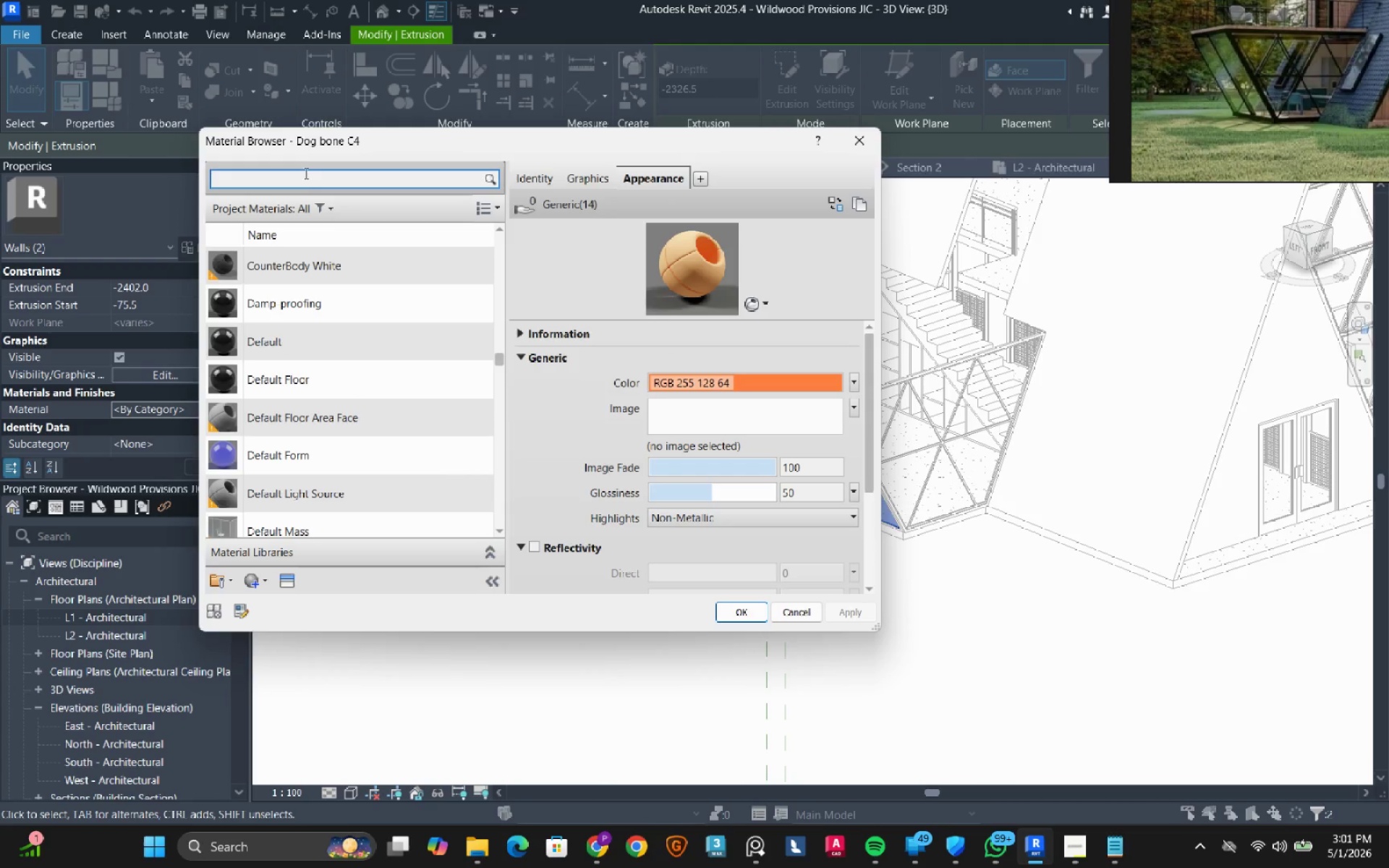 
left_click([297, 175])
 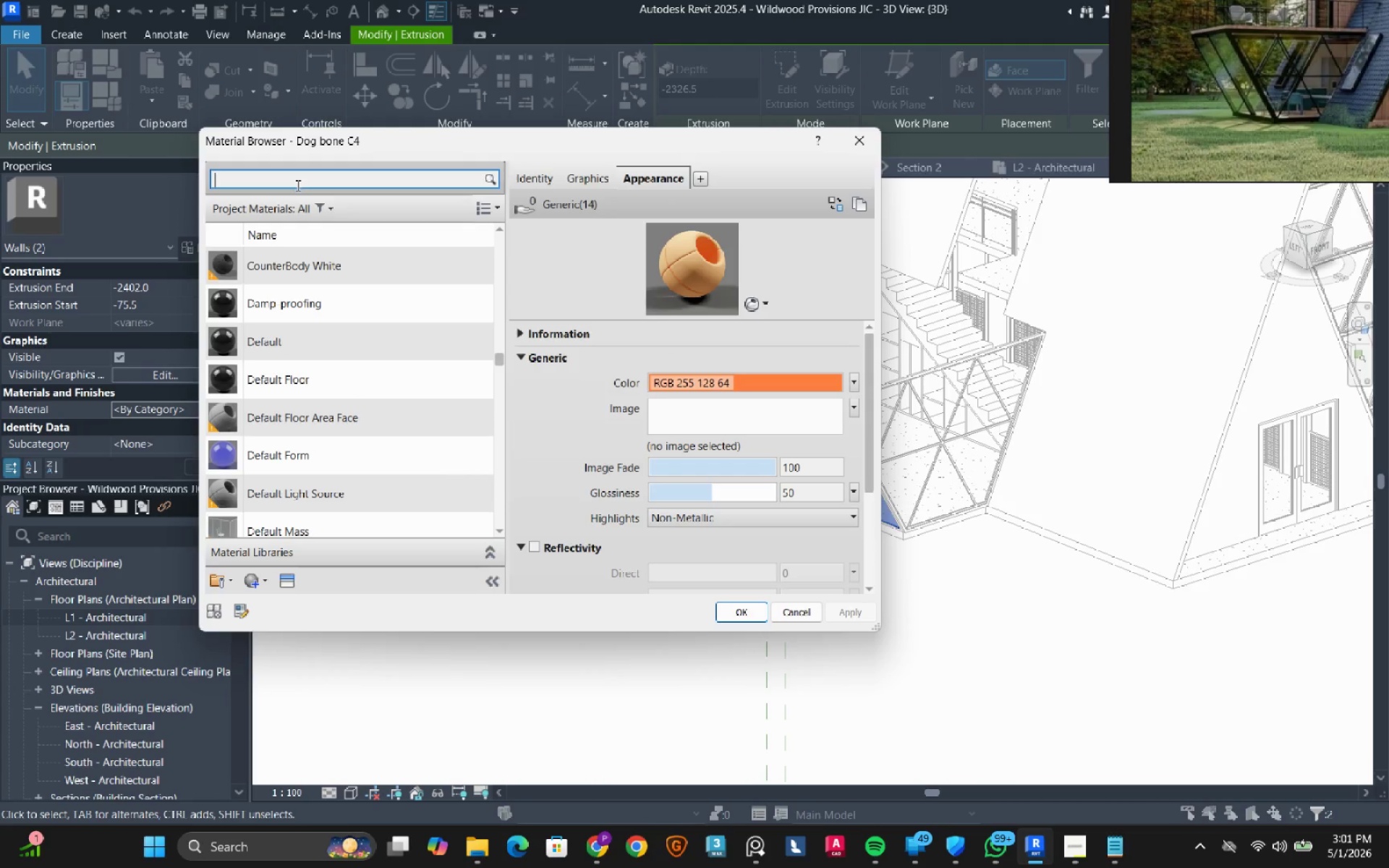 
type(glazed)
 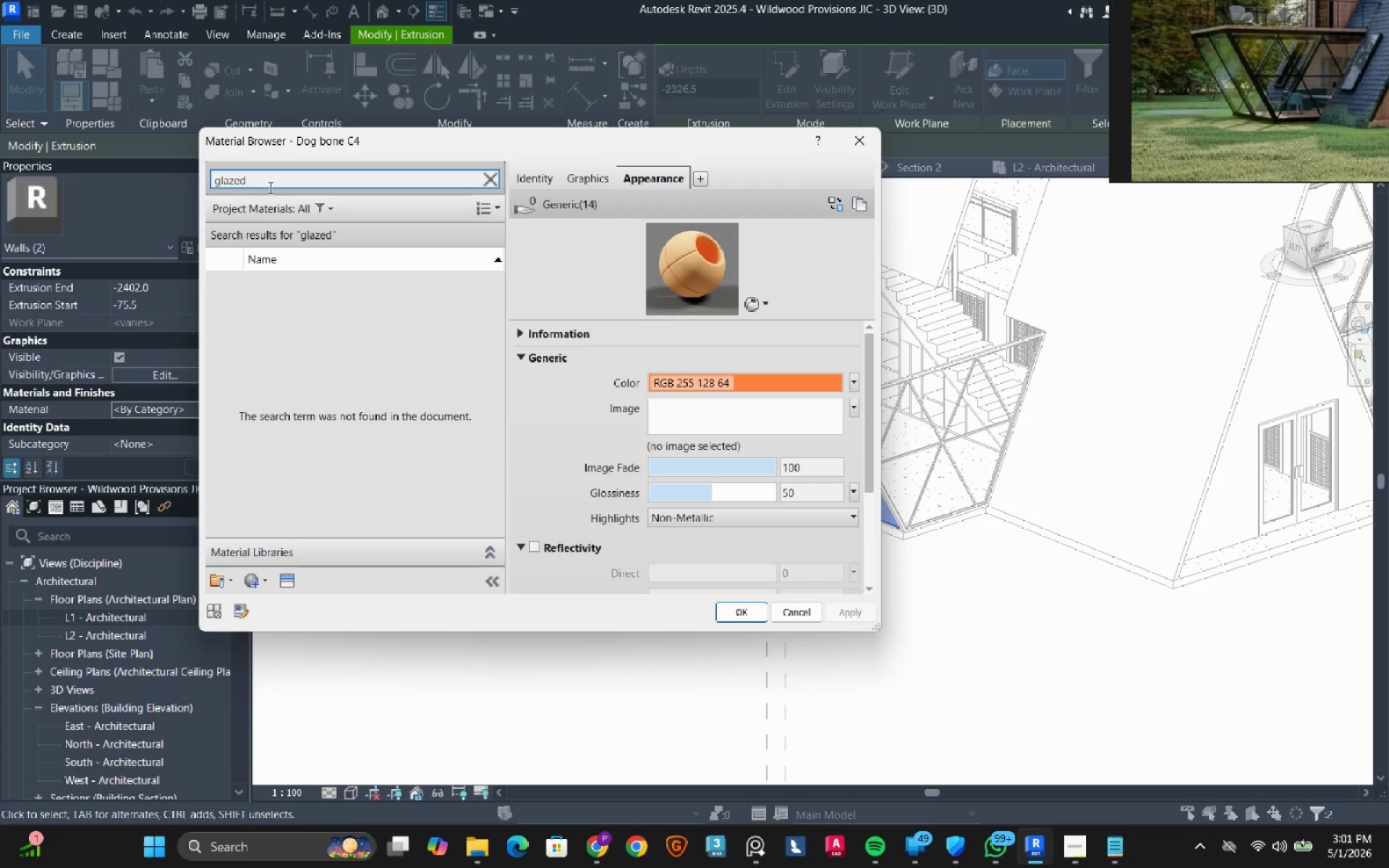 
key(Backspace)
key(Backspace)
key(Backspace)
type(ss)
 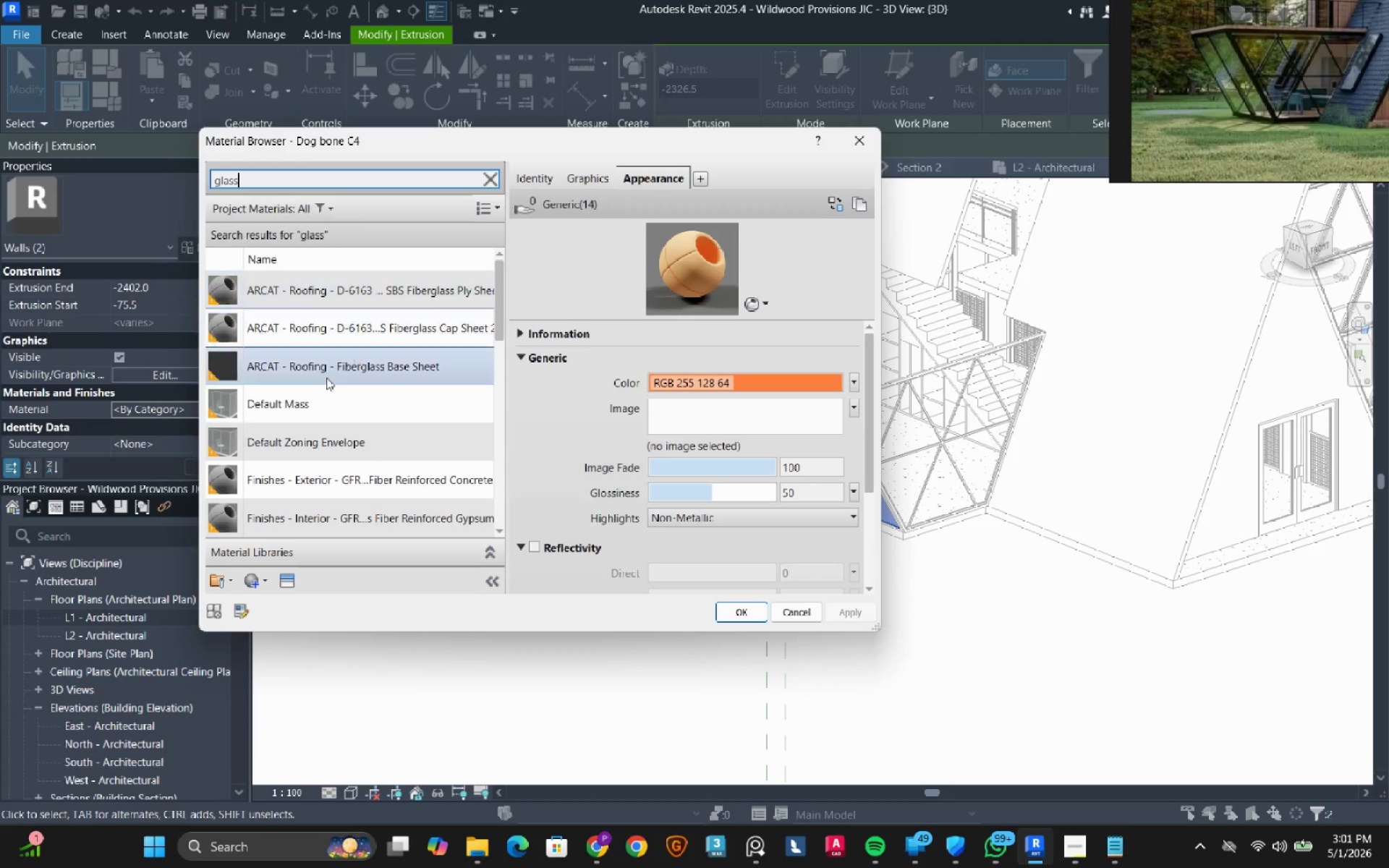 
scroll: coordinate [320, 400], scroll_direction: down, amount: 2.0
 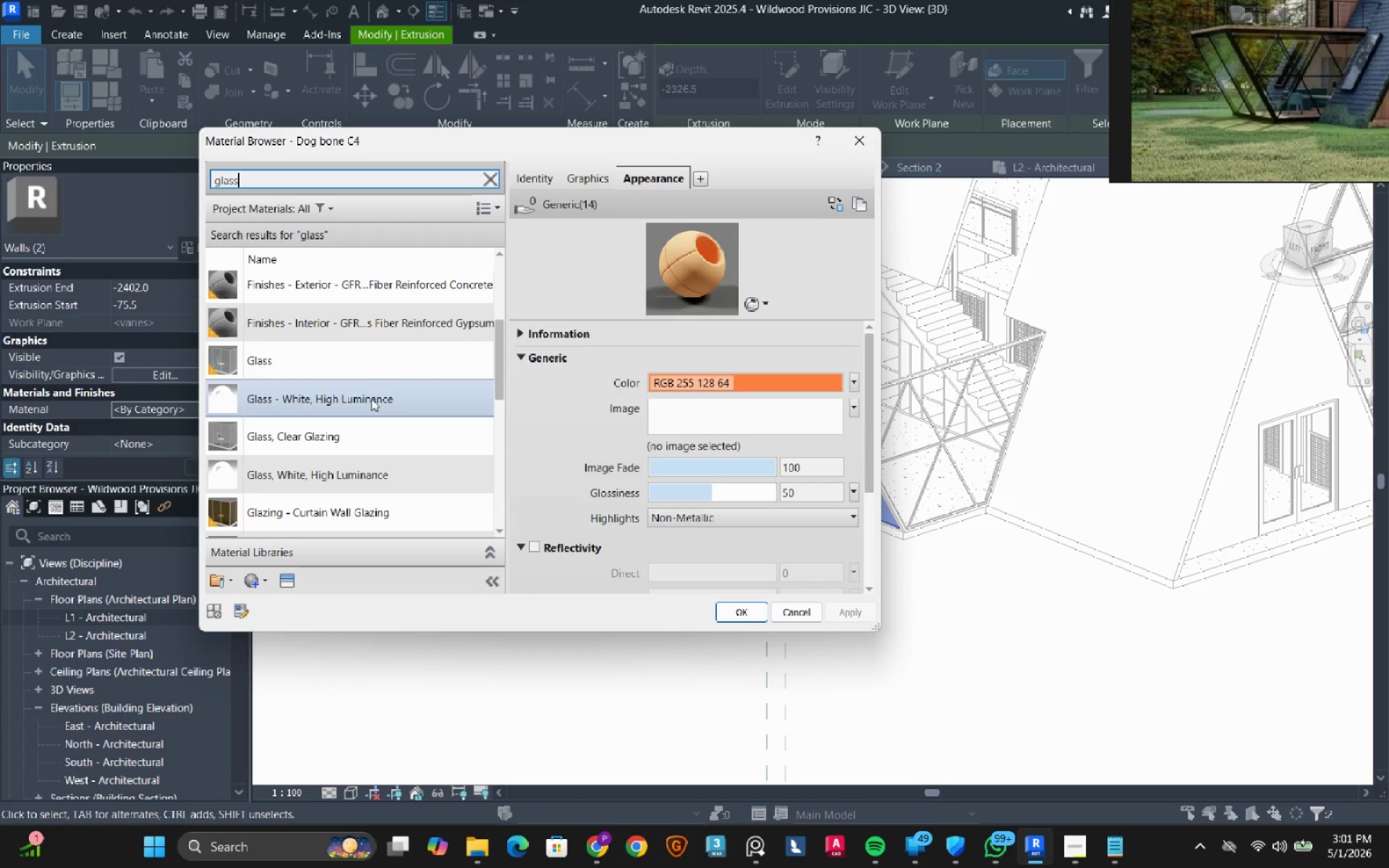 
left_click([354, 441])
 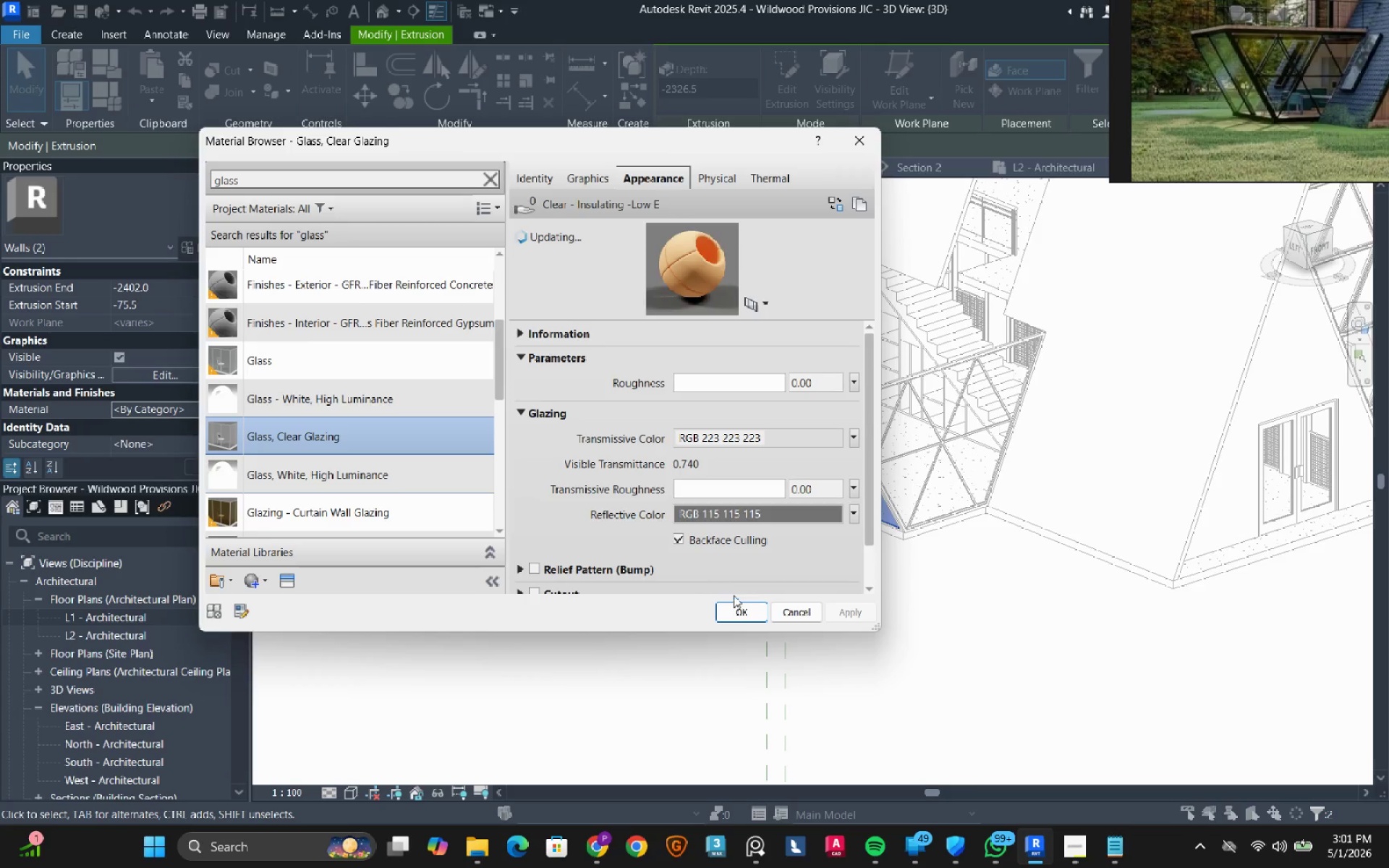 
left_click([747, 611])
 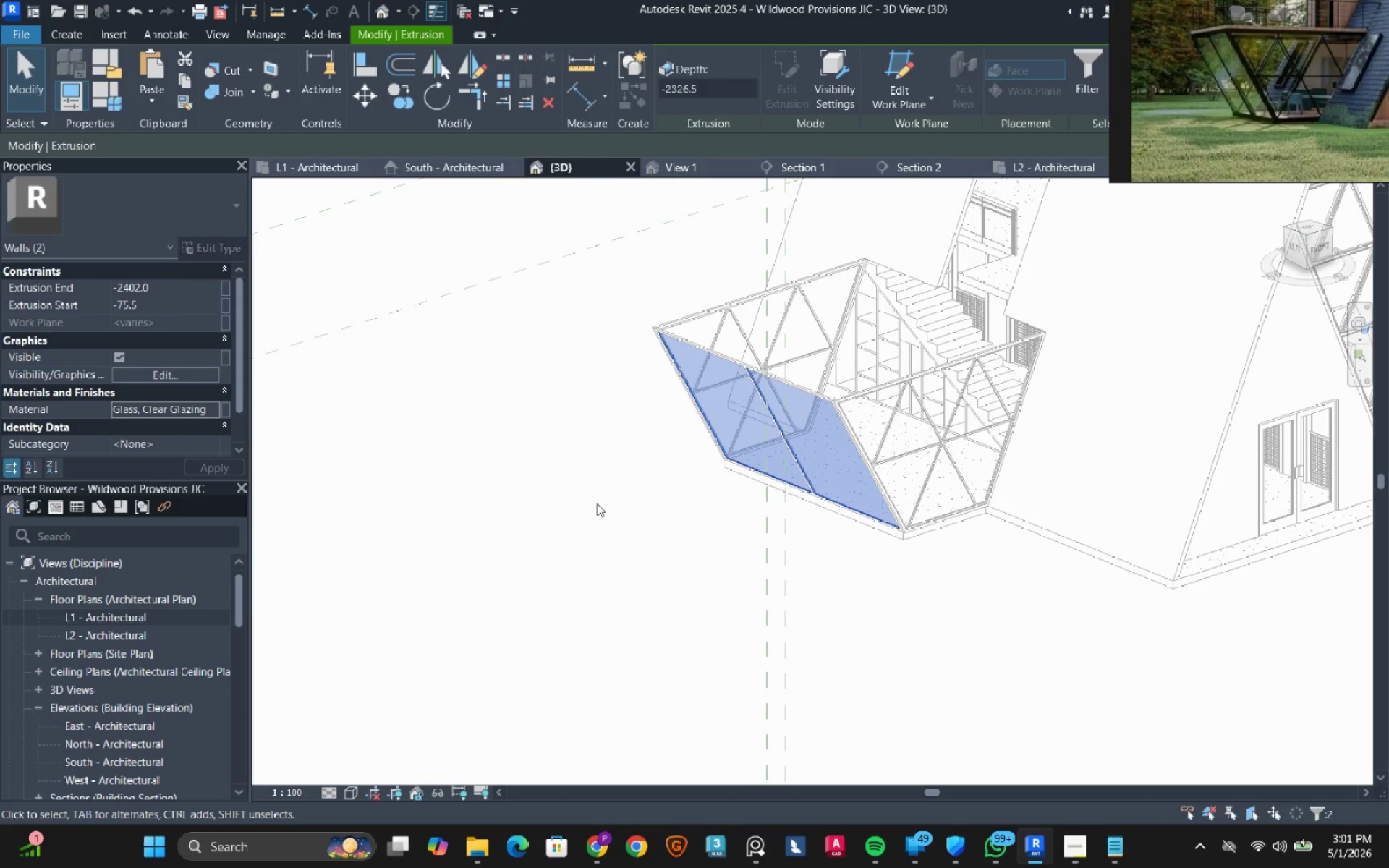 
scroll: coordinate [603, 494], scroll_direction: up, amount: 2.0
 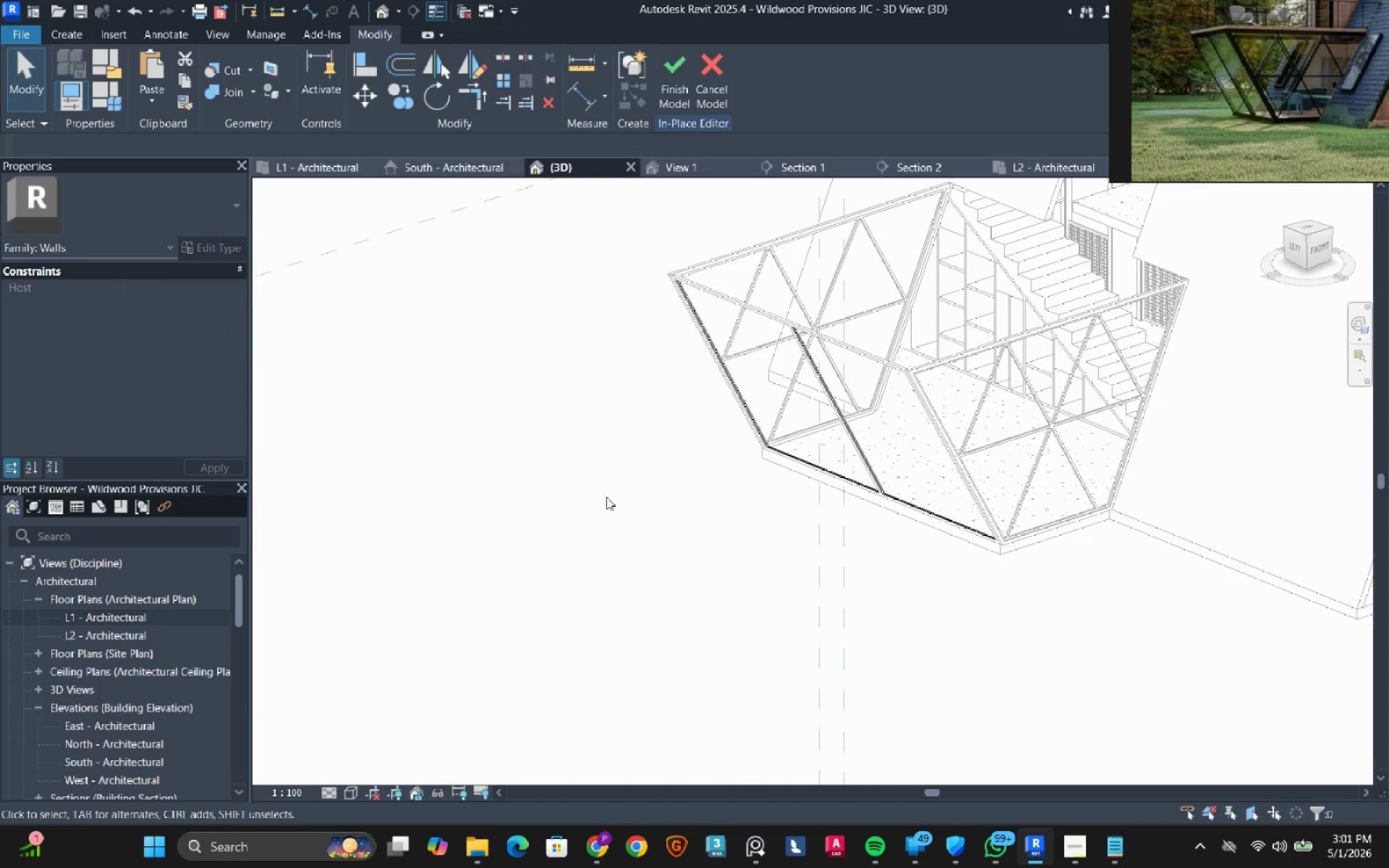 
scroll: coordinate [606, 497], scroll_direction: down, amount: 2.0
 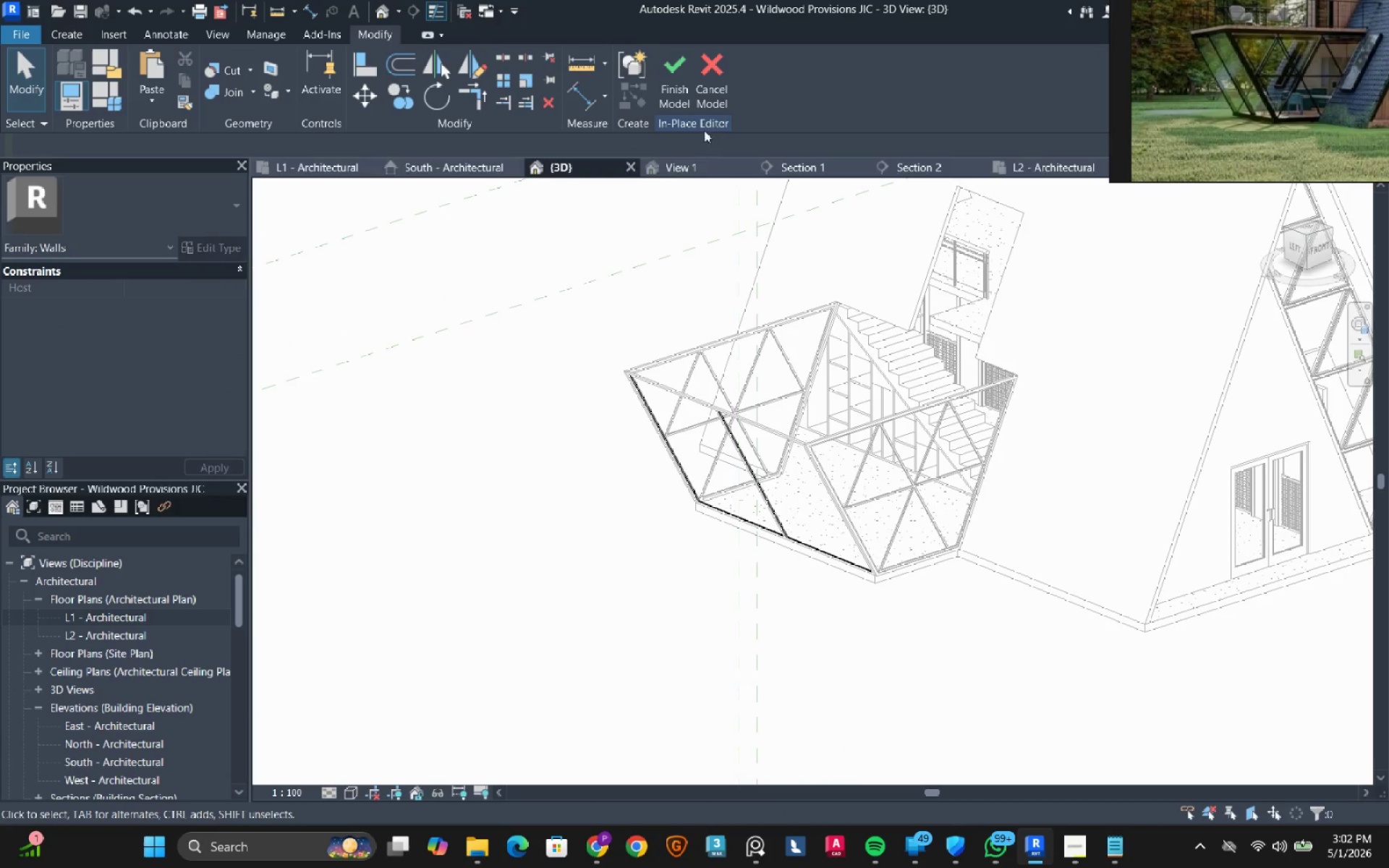 
left_click([684, 84])
 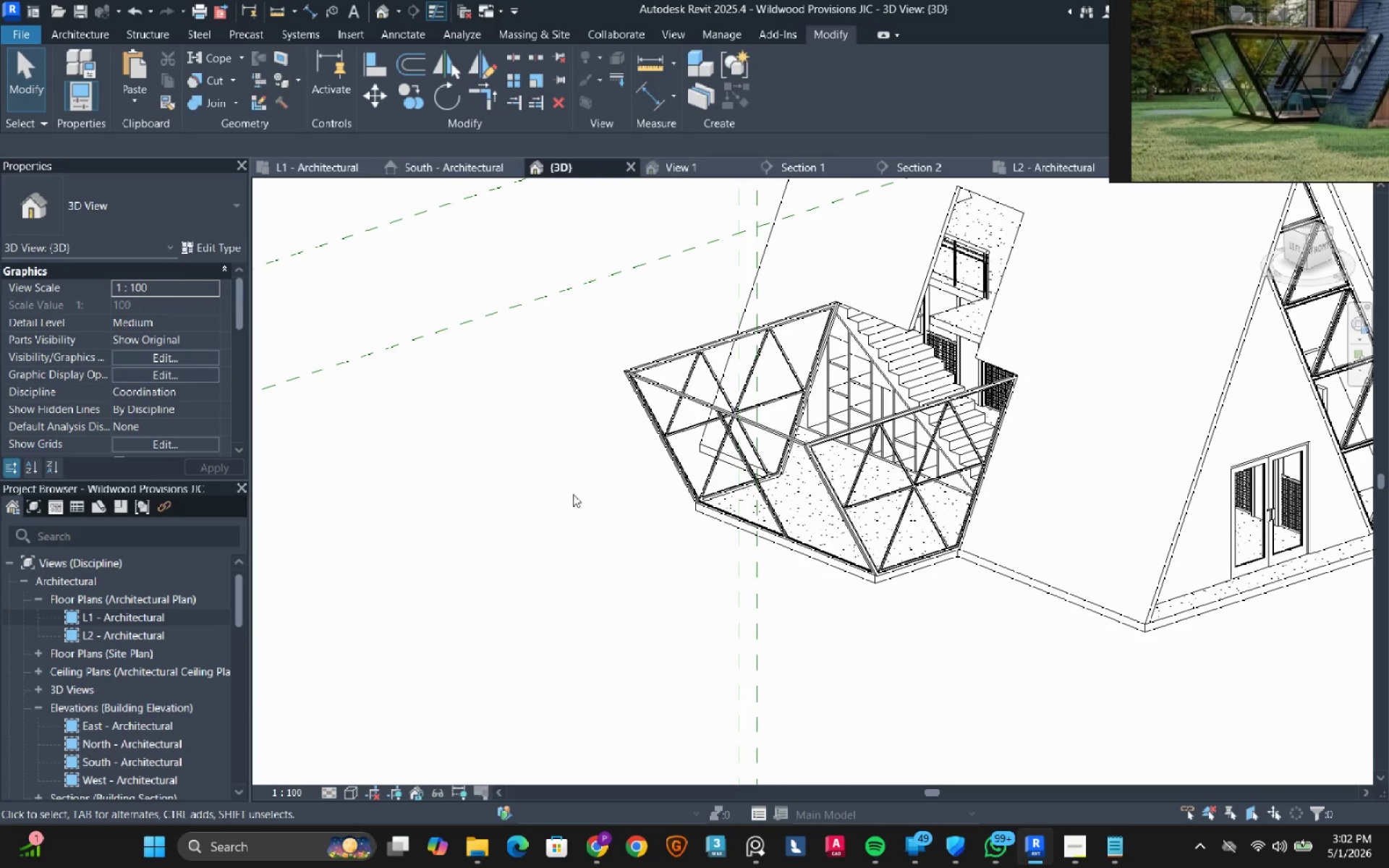 
left_click([571, 499])
 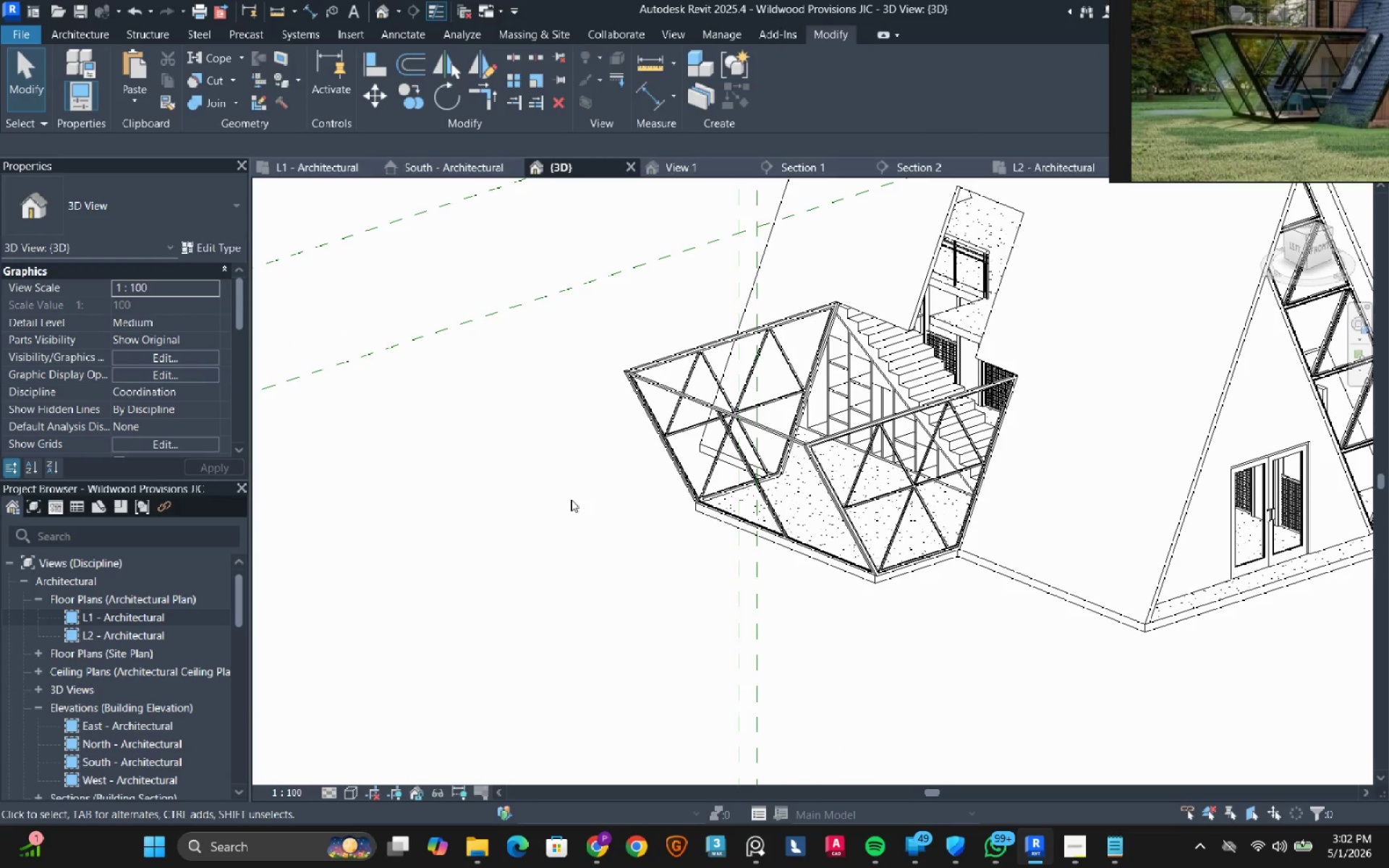 
type(sd)
 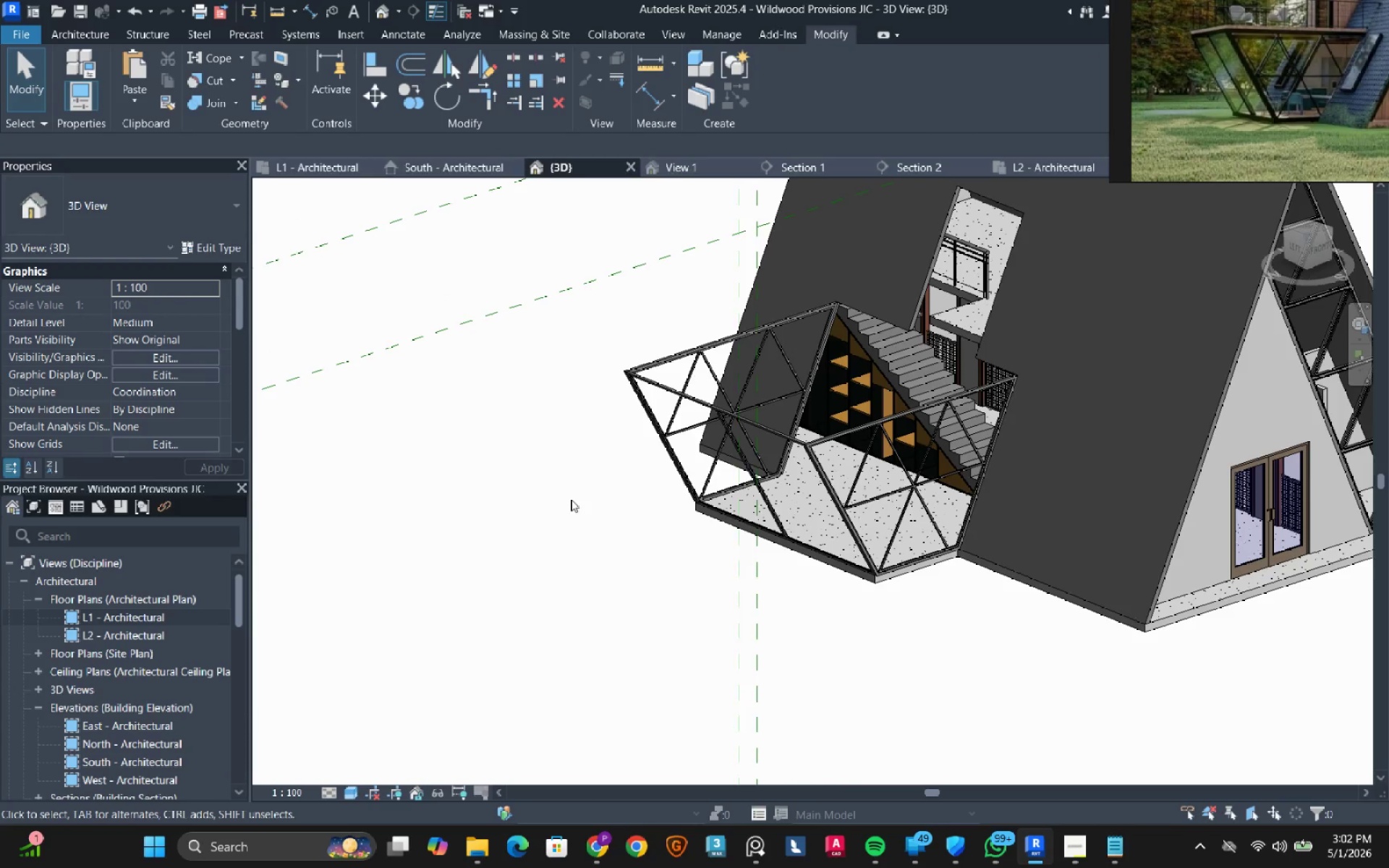 
hold_key(key=ShiftLeft, duration=2.73)
 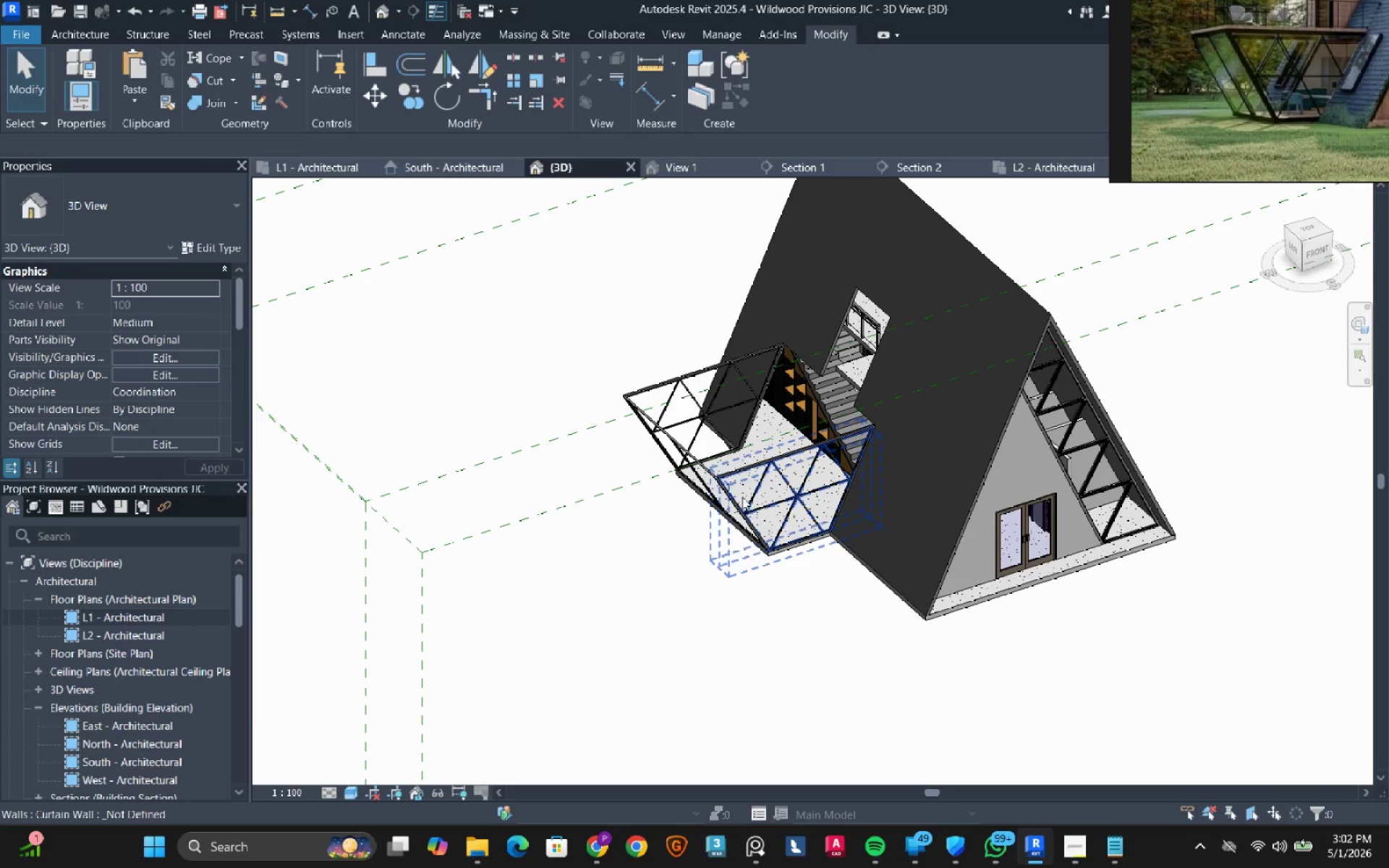 
scroll: coordinate [571, 499], scroll_direction: down, amount: 3.0
 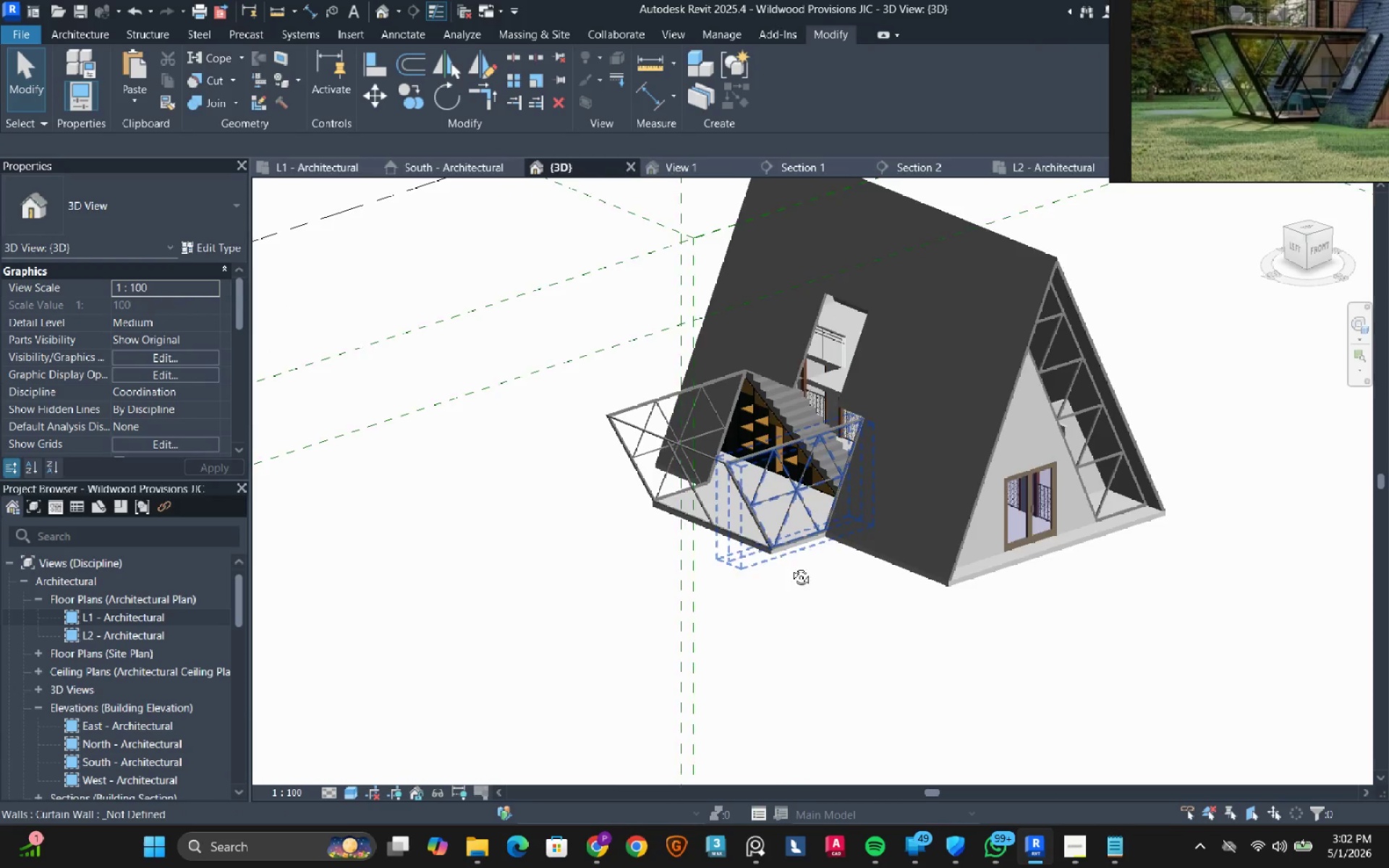 
scroll: coordinate [742, 497], scroll_direction: up, amount: 4.0
 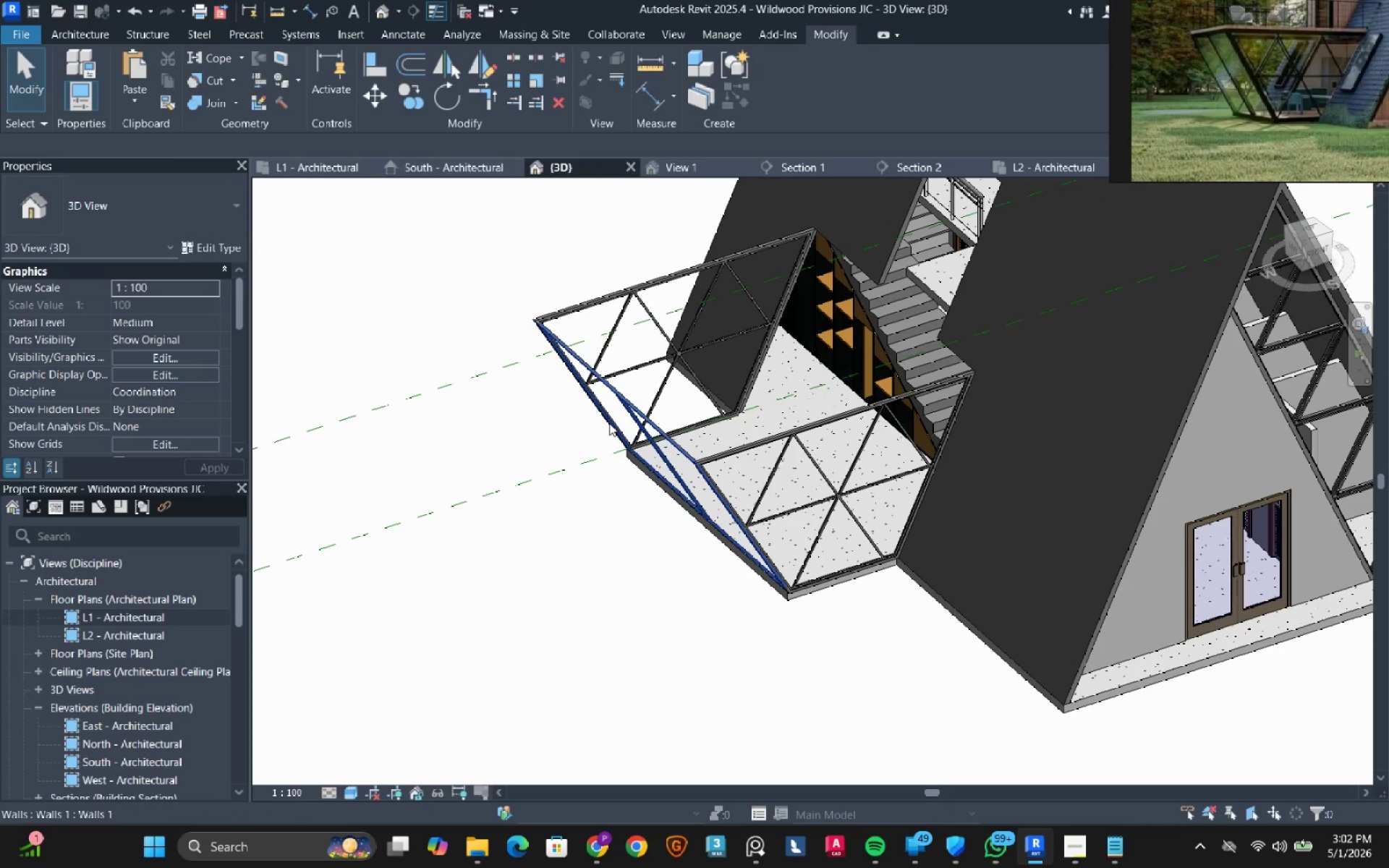 
left_click([609, 423])
 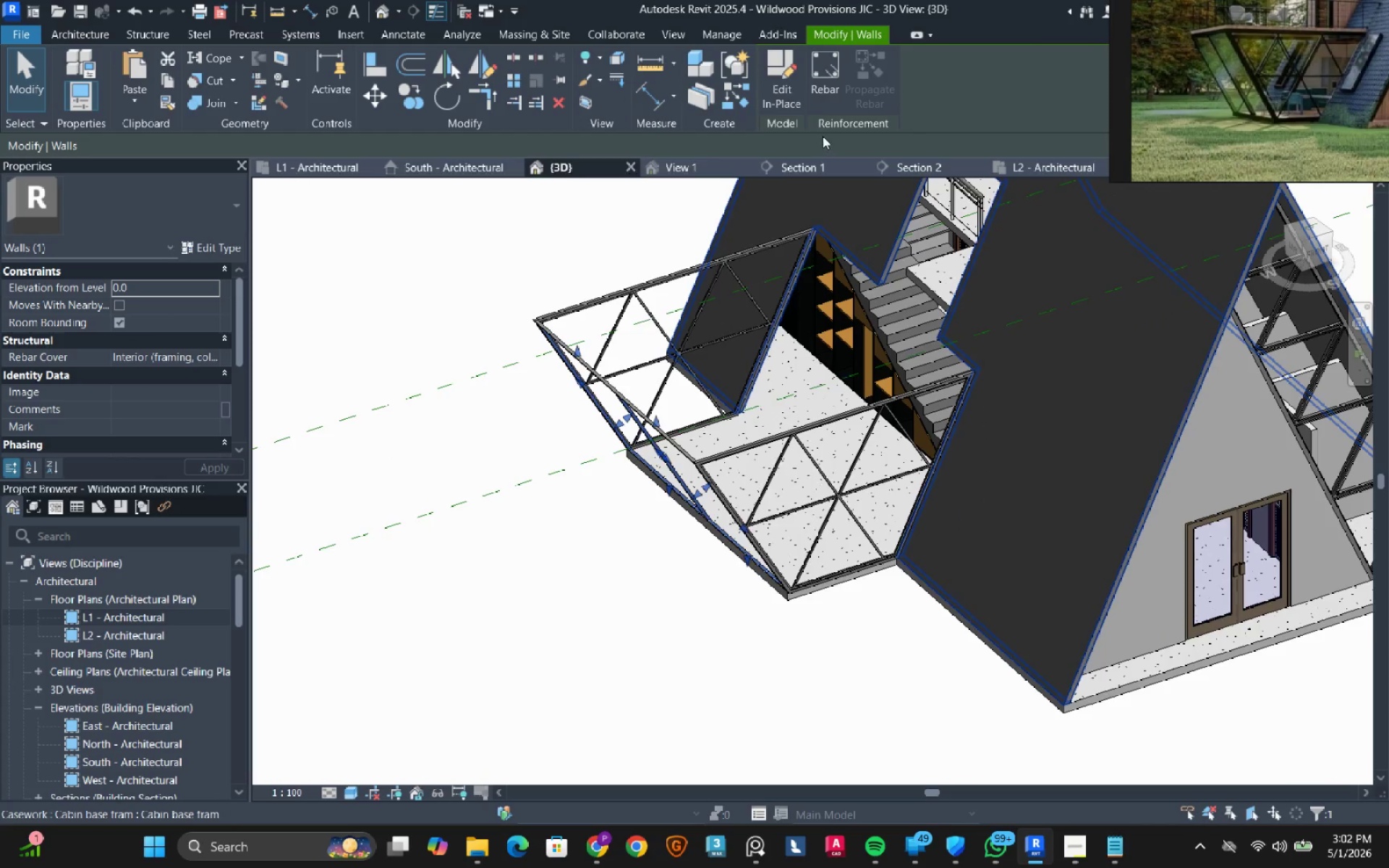 
left_click([789, 83])
 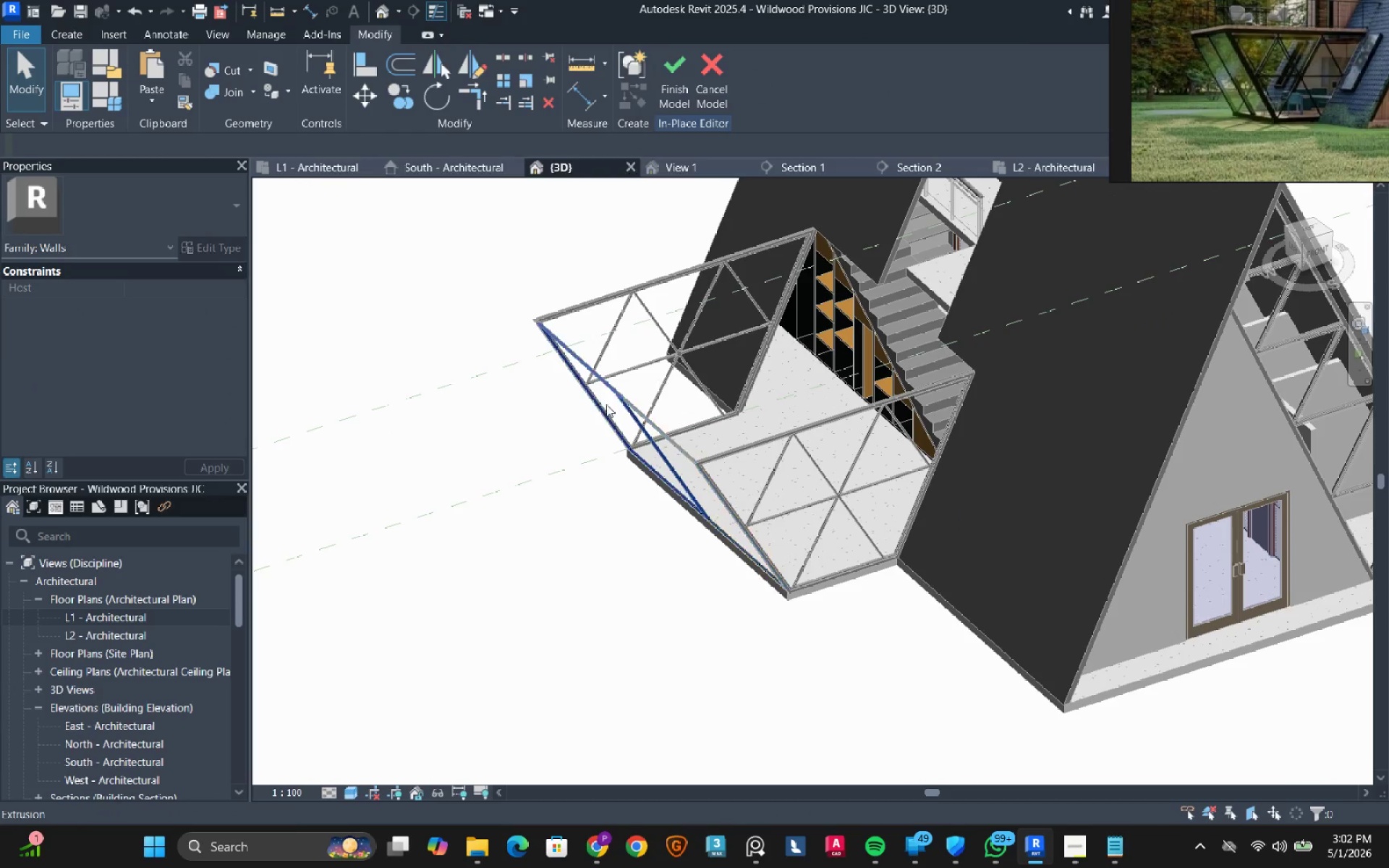 
left_click([606, 404])
 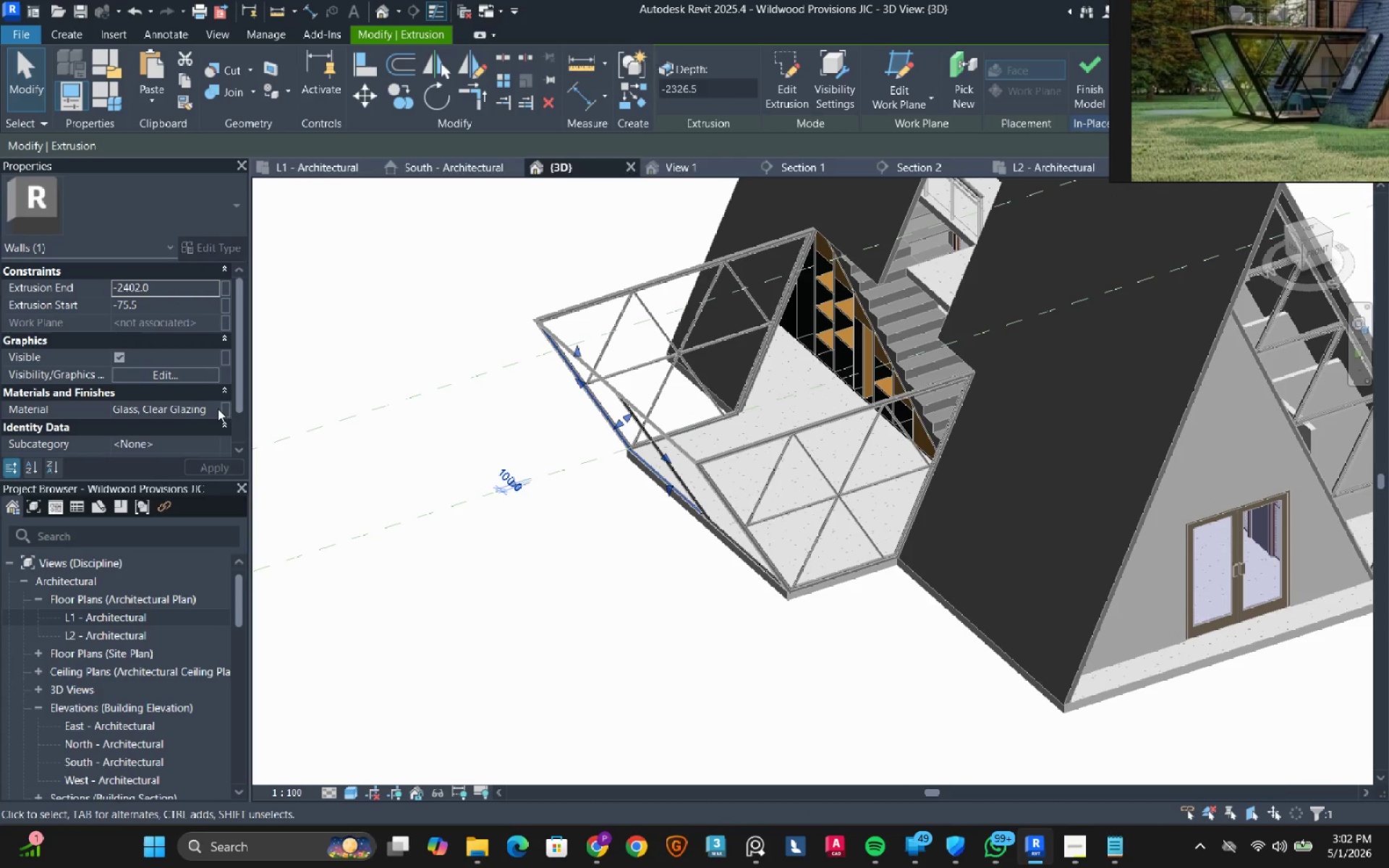 
left_click([214, 411])
 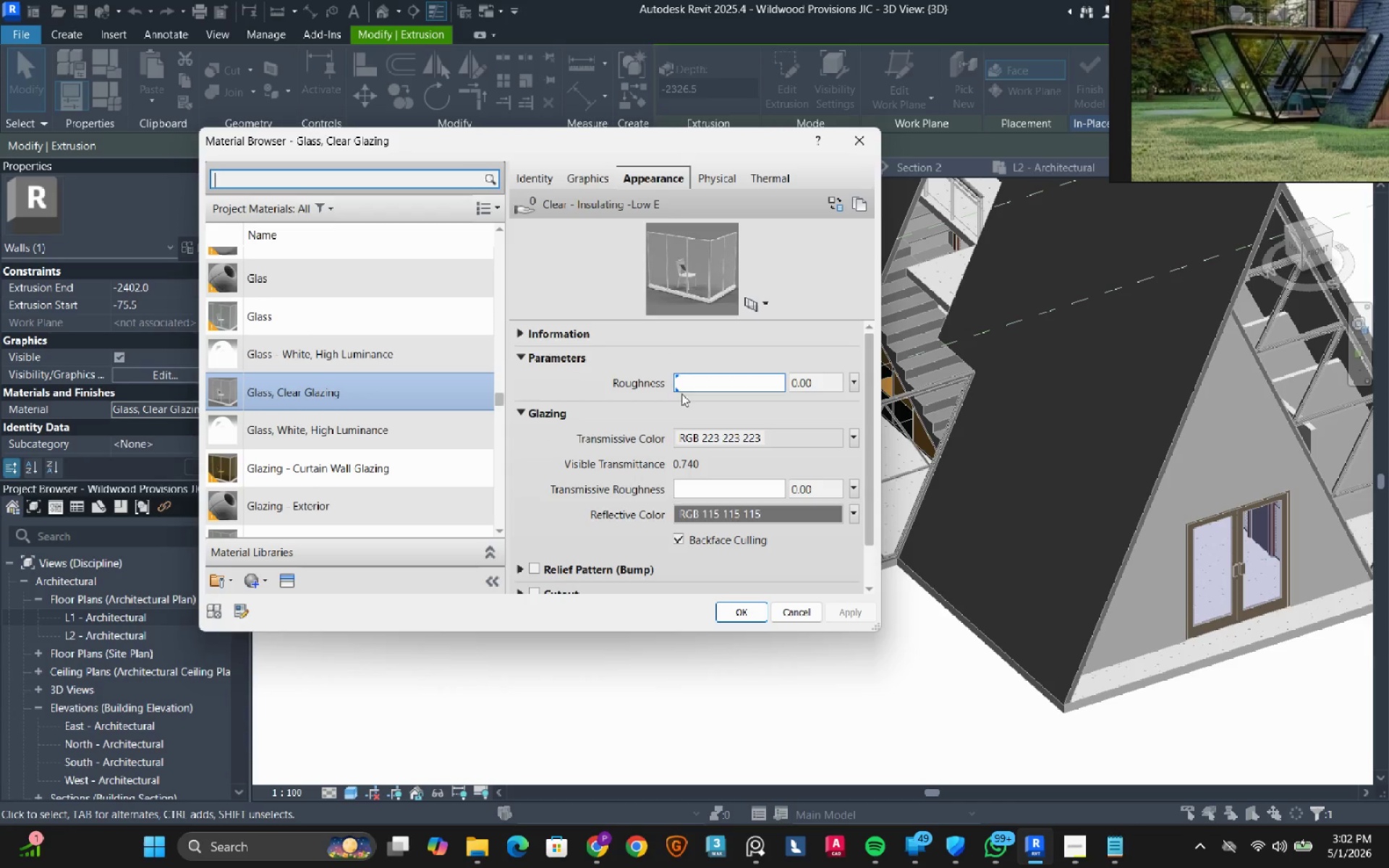 
left_click([598, 178])
 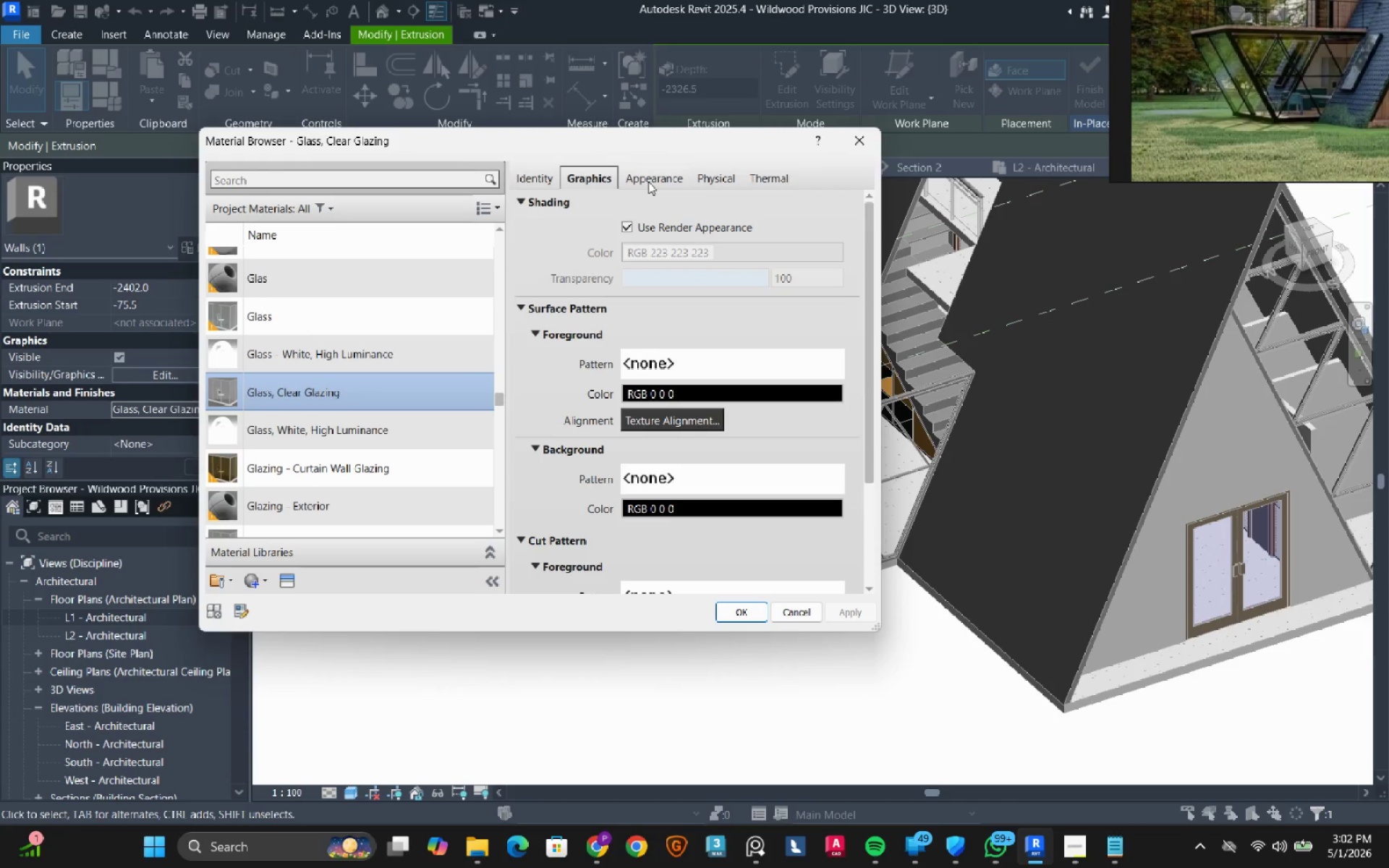 
left_click([648, 182])
 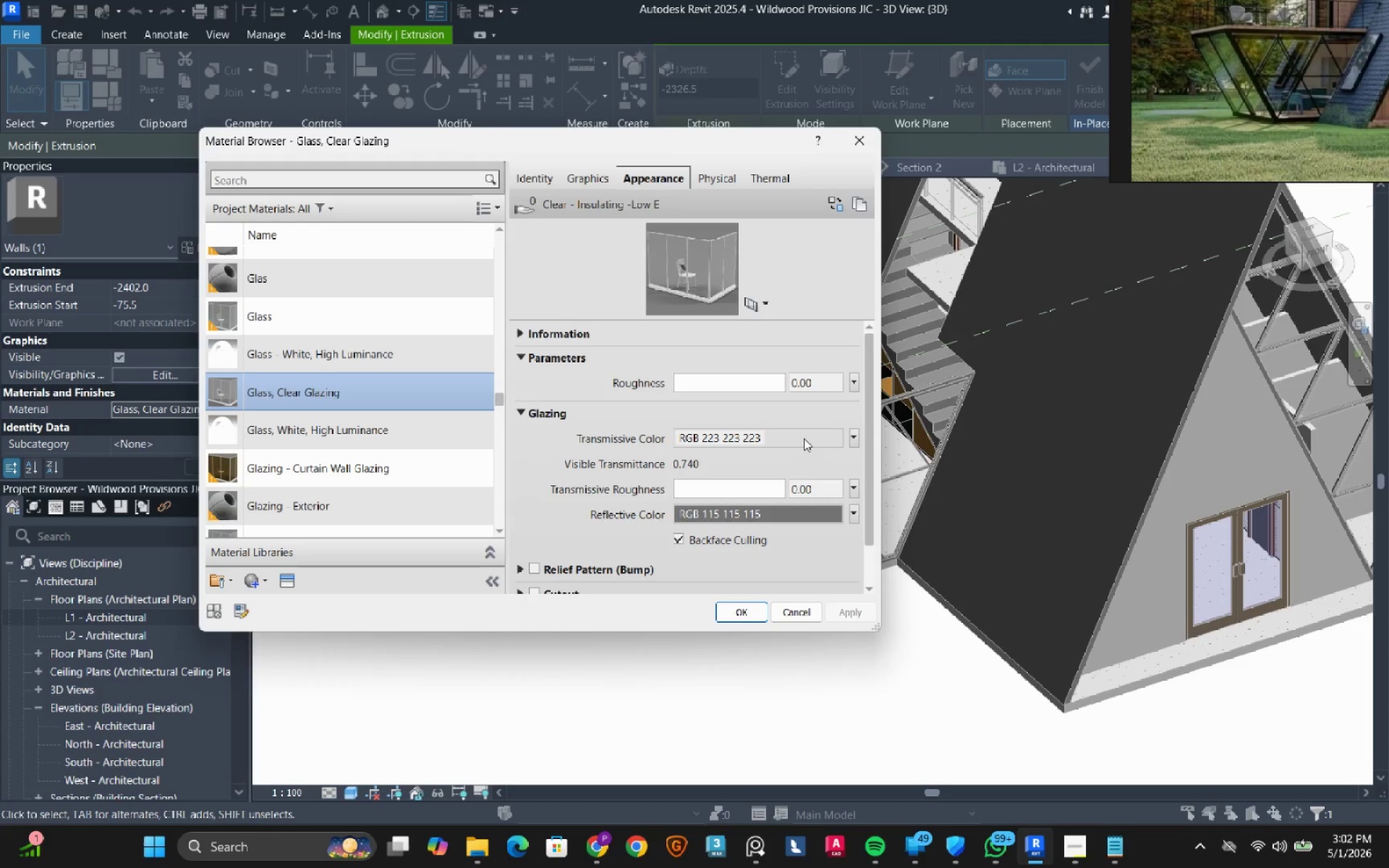 
left_click([804, 438])
 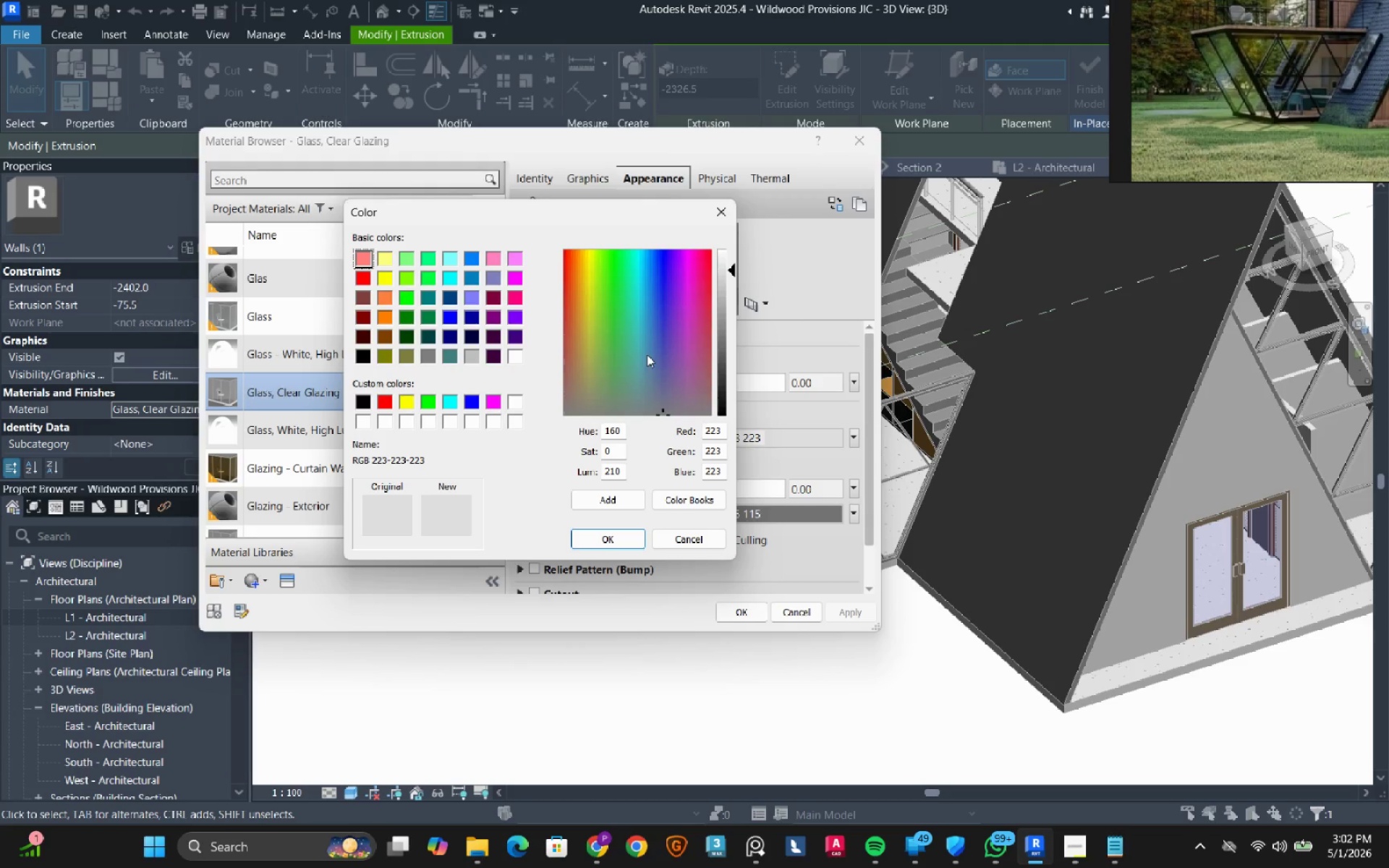 
left_click([638, 354])
 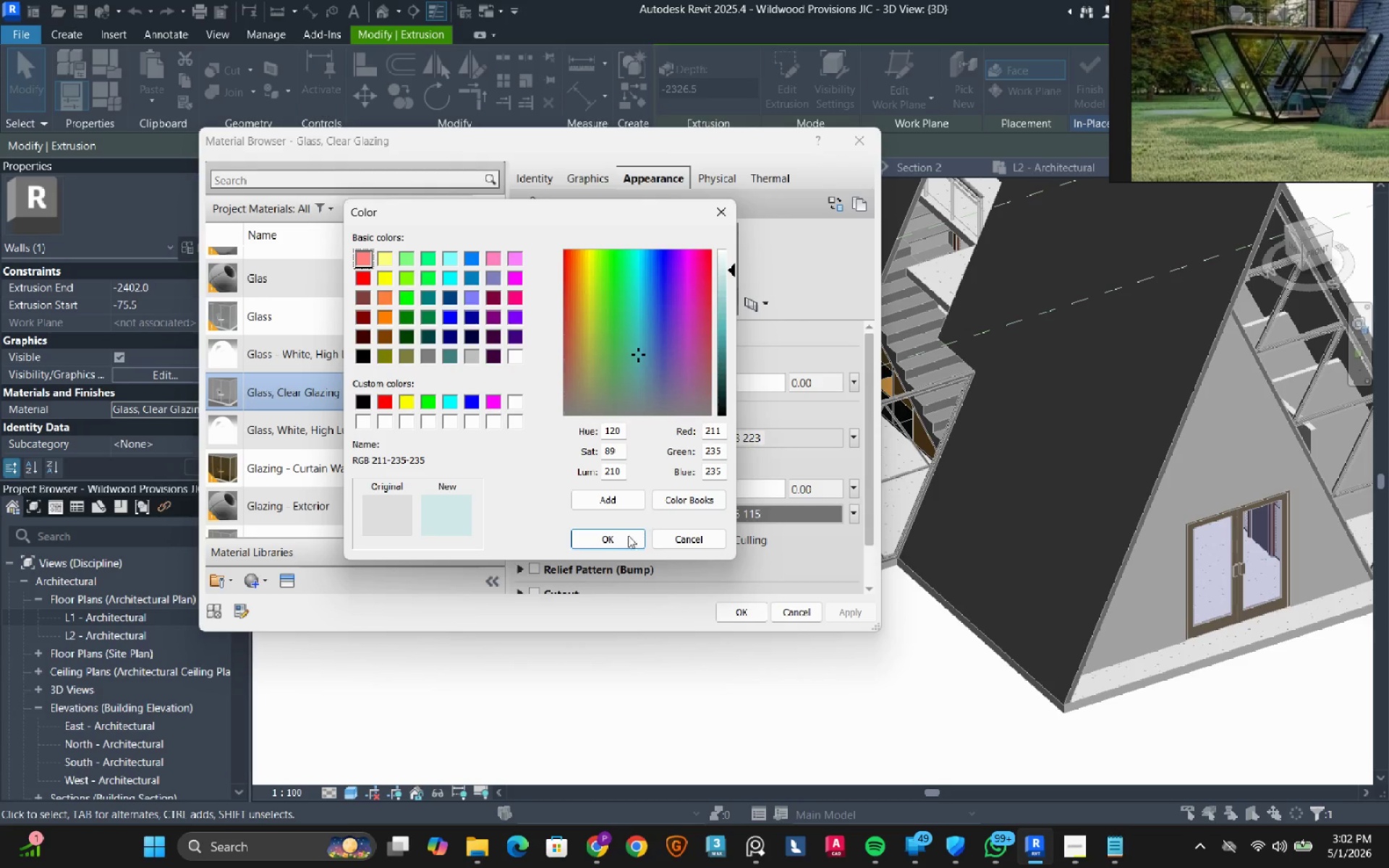 
left_click([620, 542])
 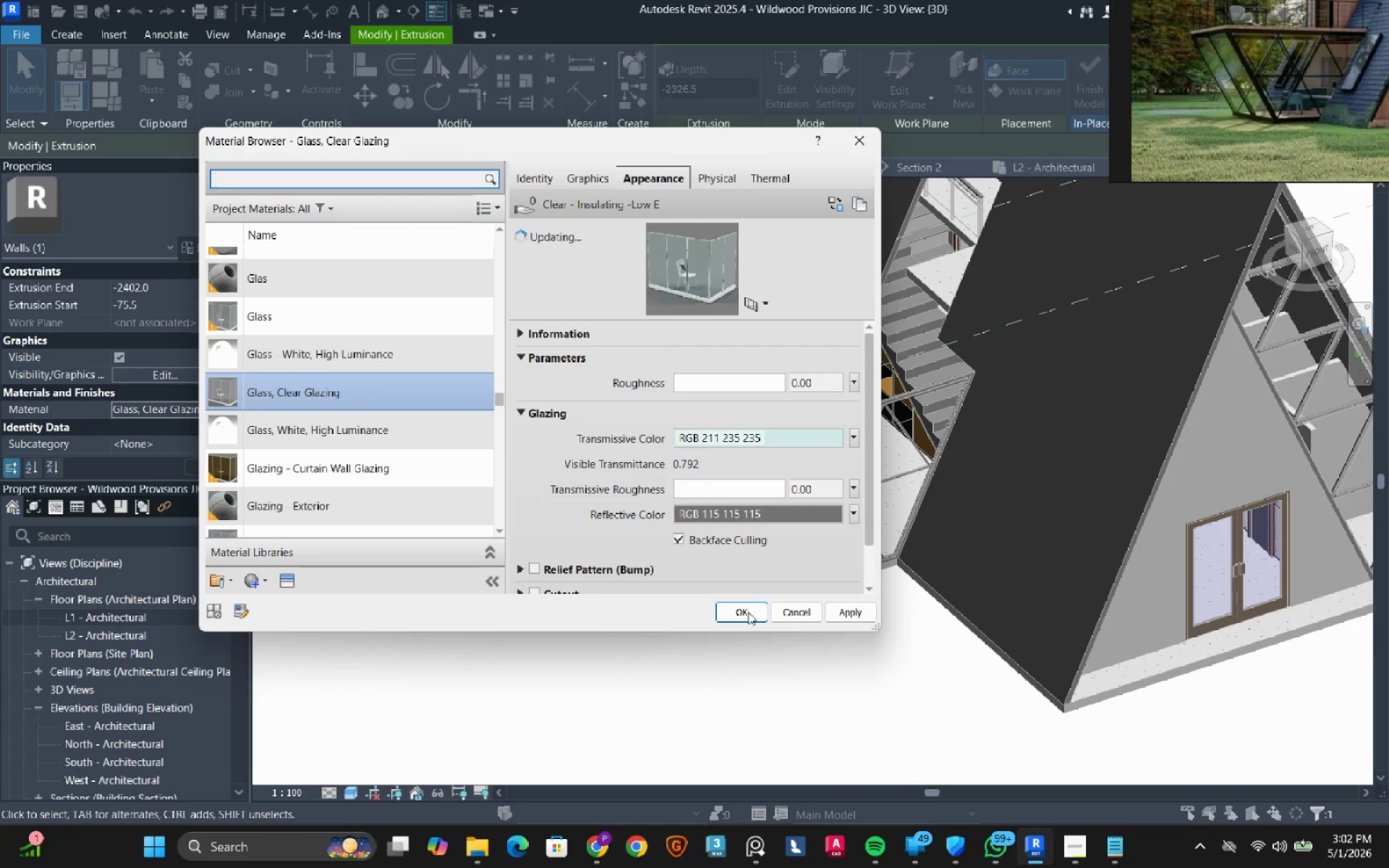 
left_click([748, 616])
 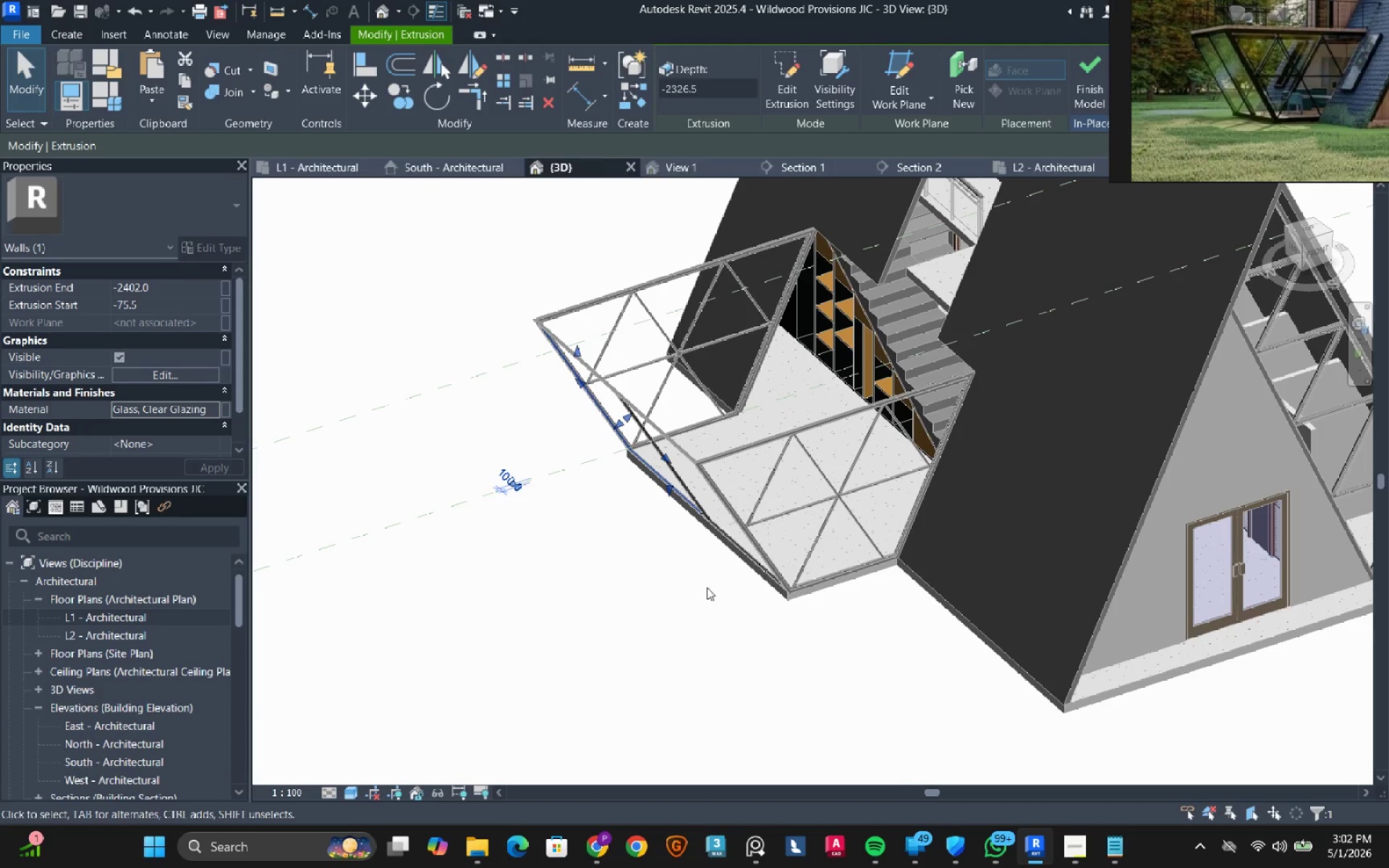 
hold_key(key=ShiftLeft, duration=0.55)
 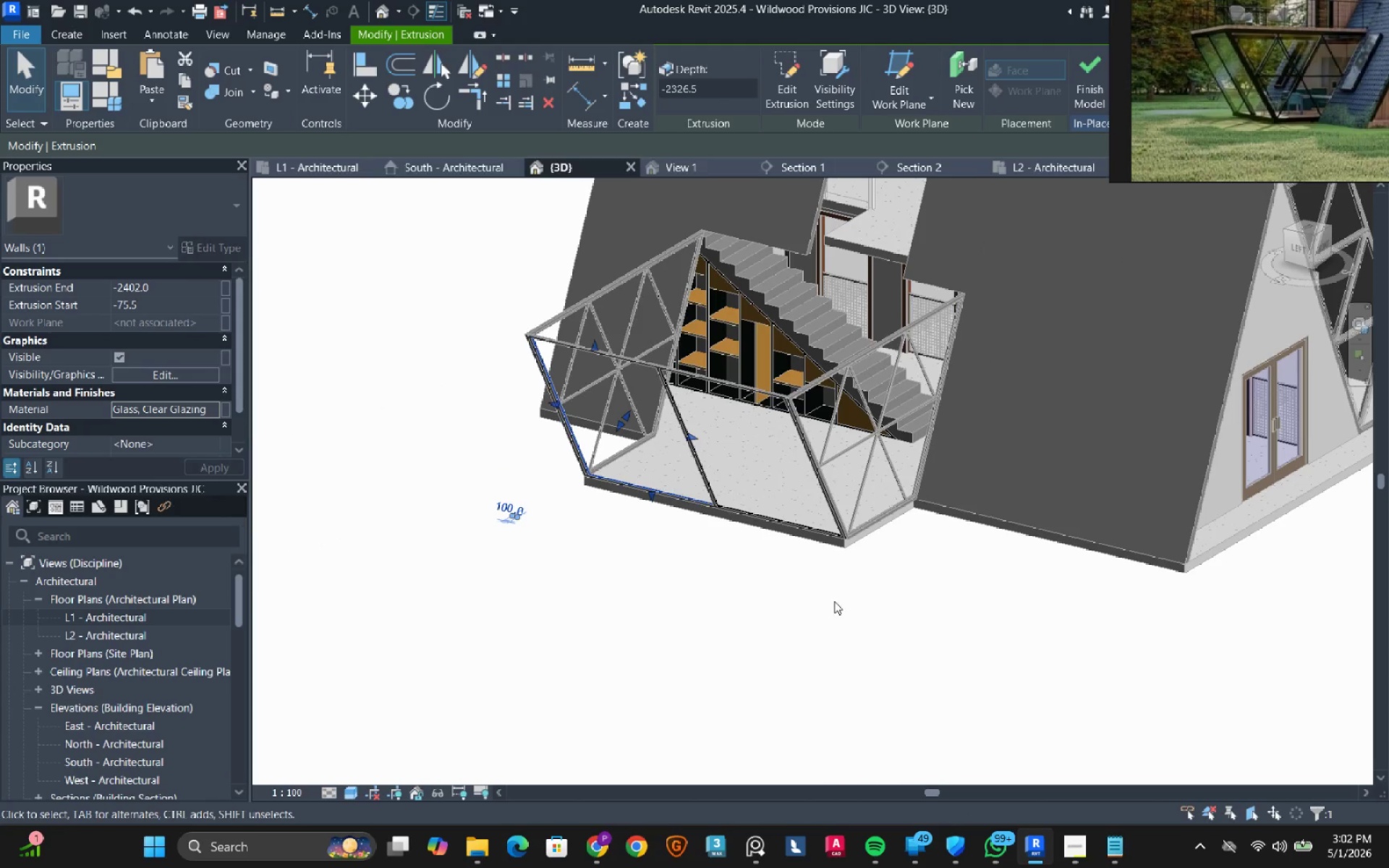 
left_click([834, 601])
 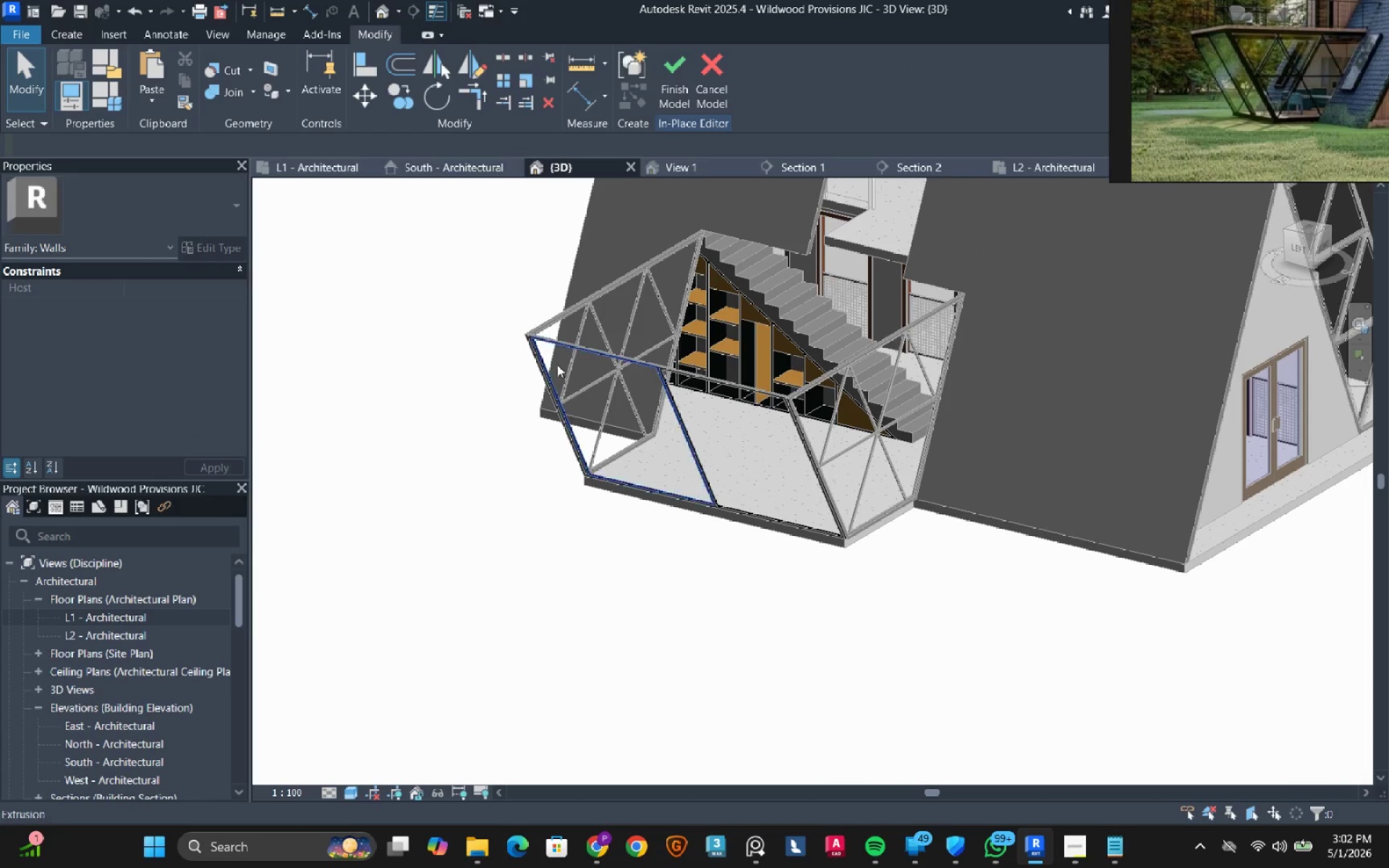 
left_click([557, 365])
 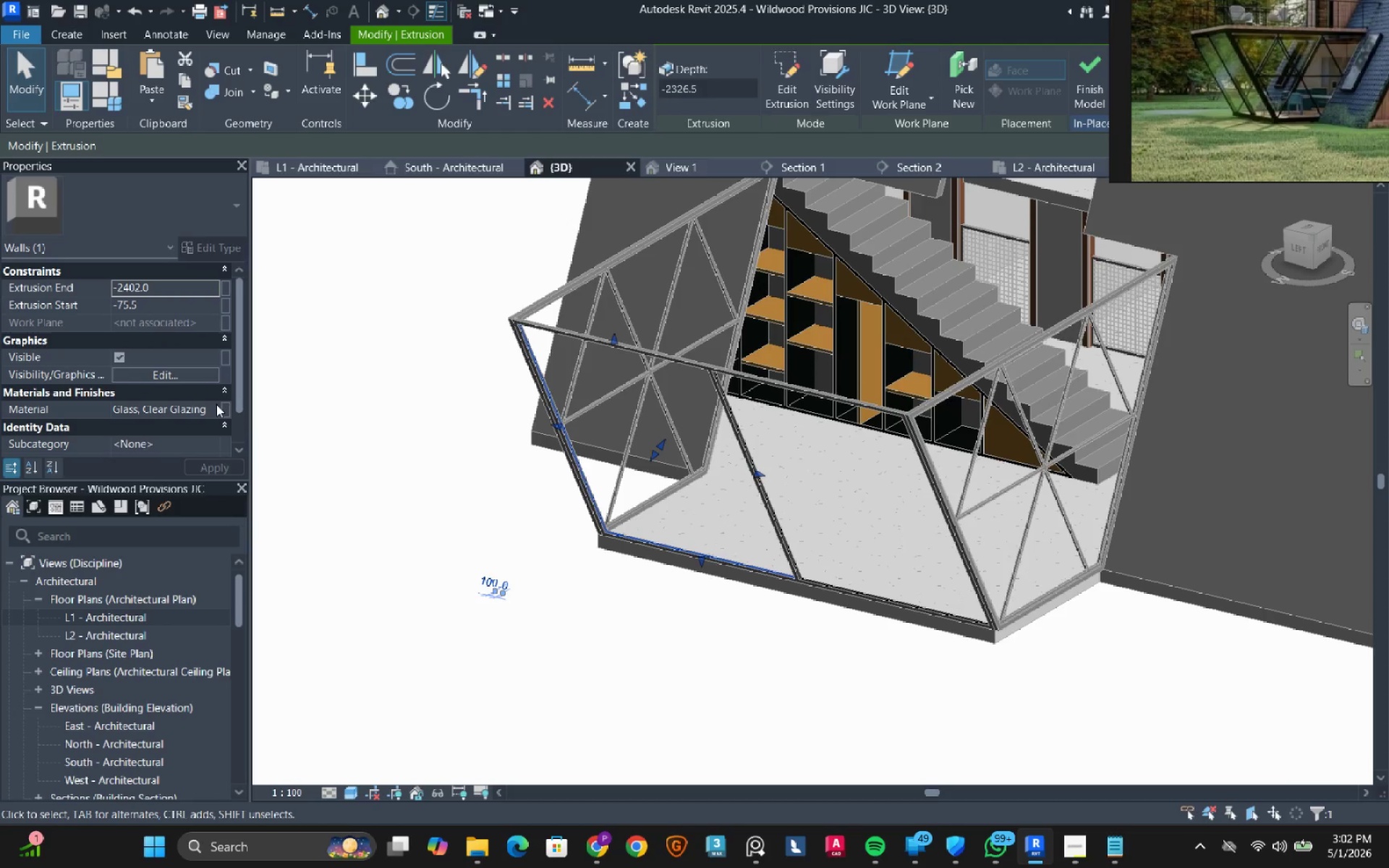 
scroll: coordinate [557, 365], scroll_direction: up, amount: 3.0
 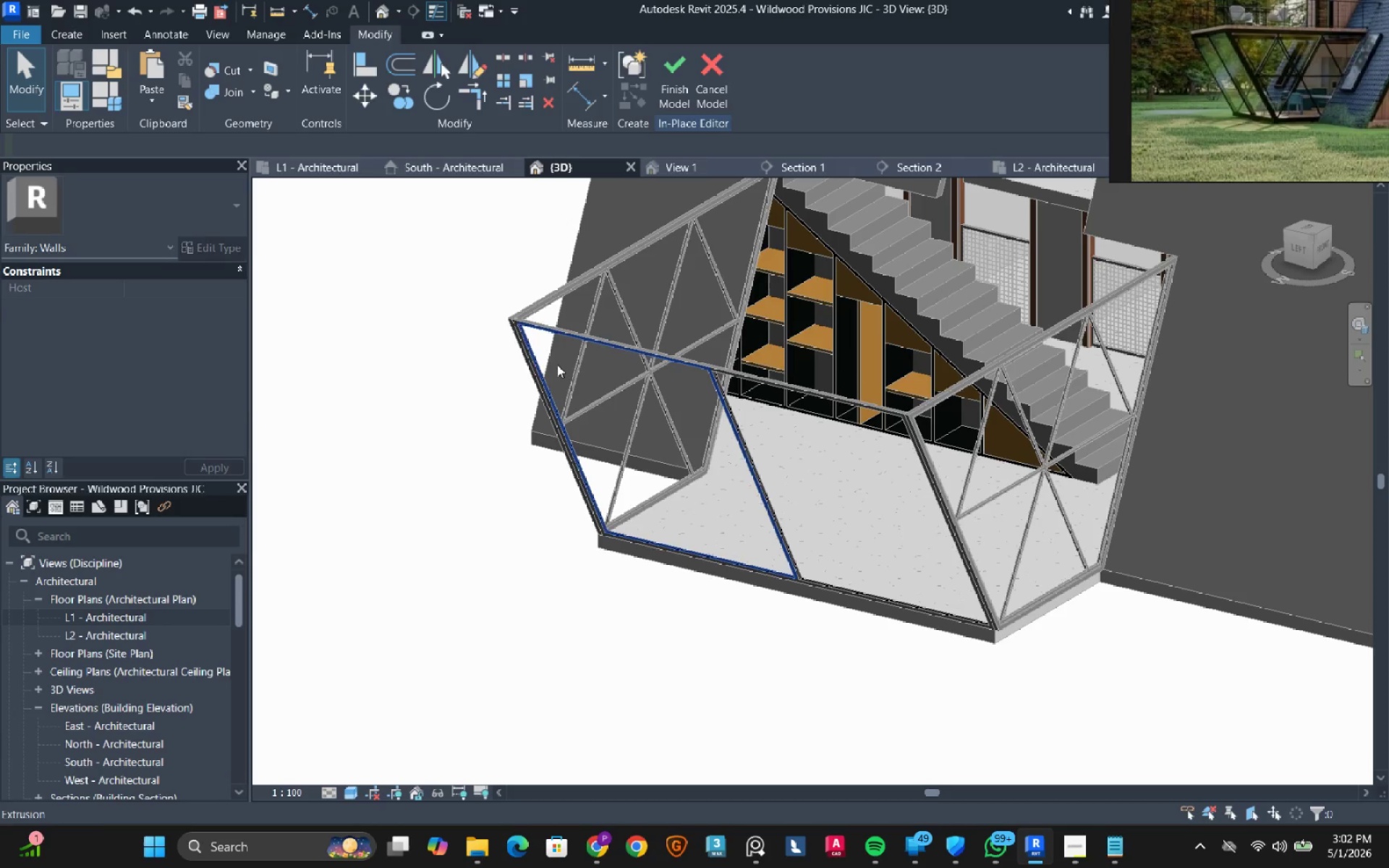 
left_click([216, 404])
 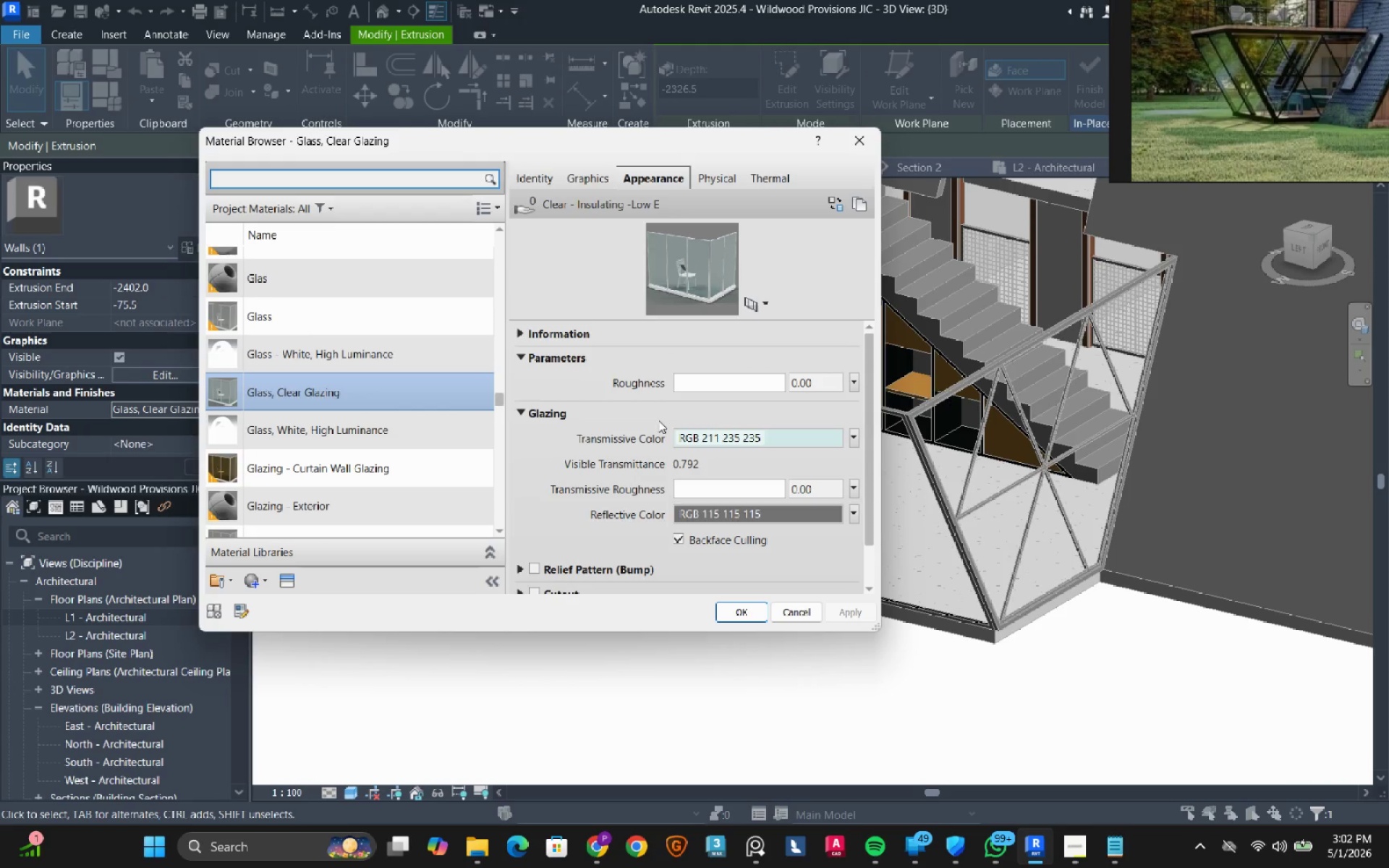 
left_click([705, 435])
 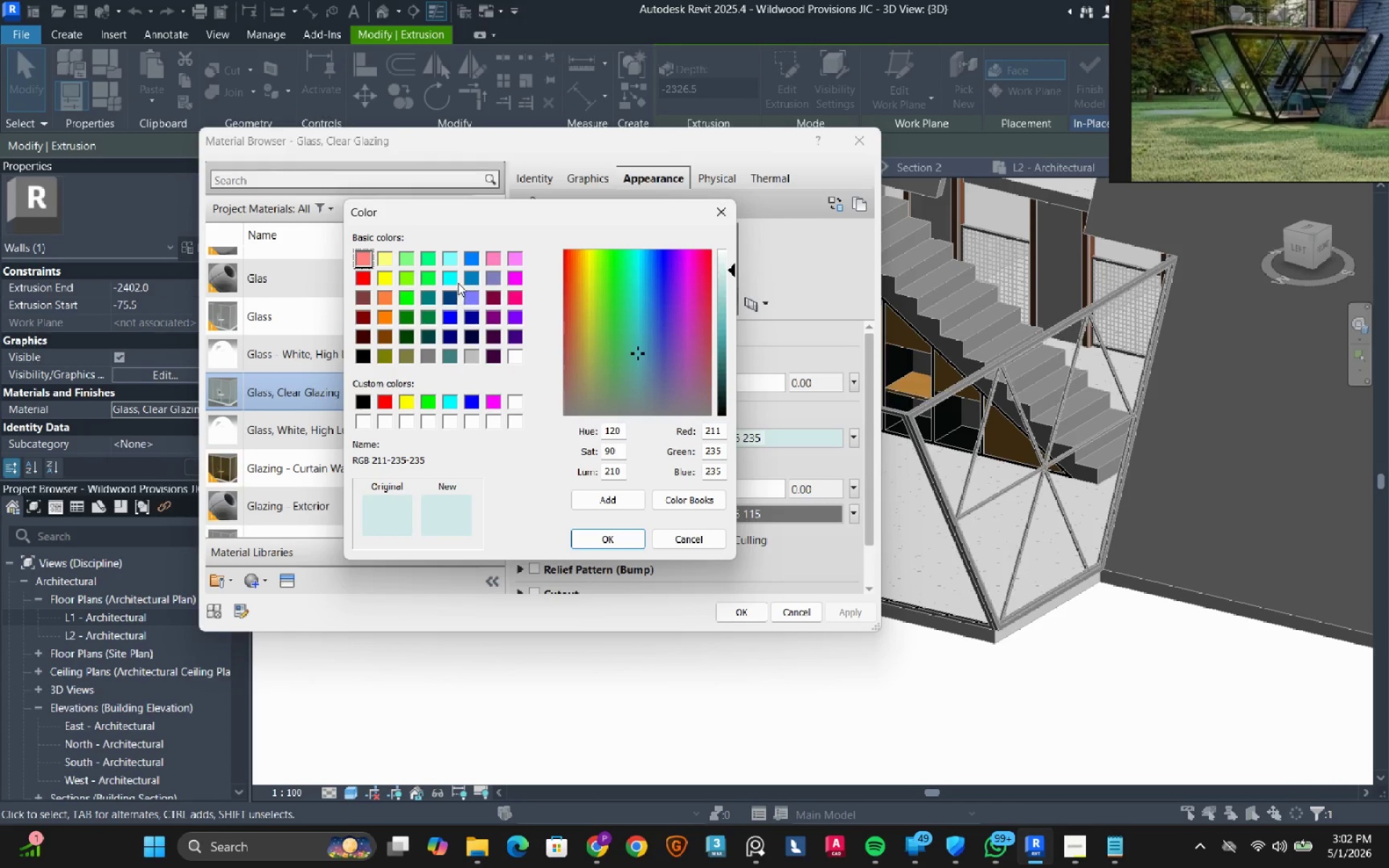 
left_click([452, 264])
 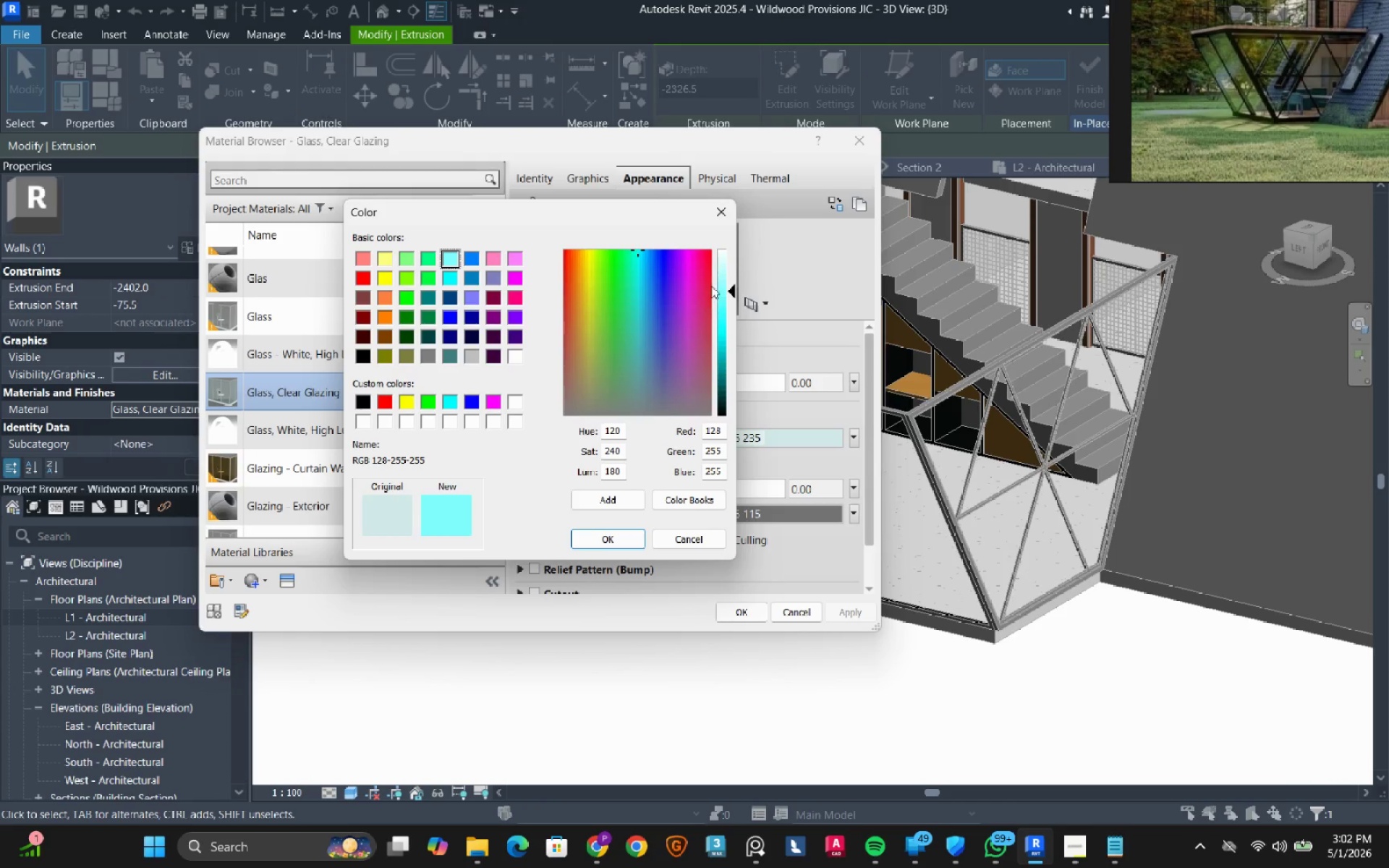 
left_click_drag(start_coordinate=[721, 273], to_coordinate=[726, 273])
 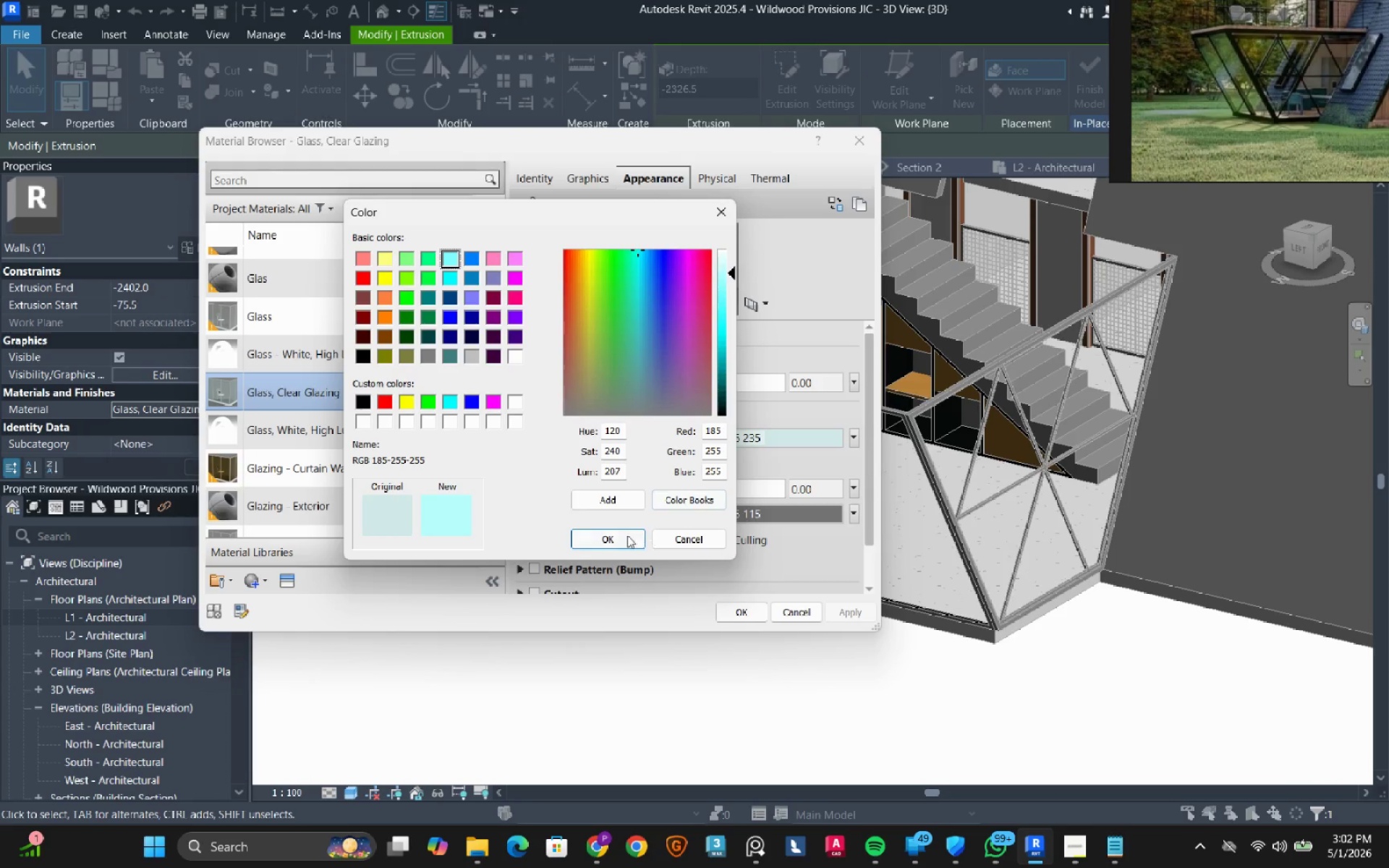 
left_click([624, 537])
 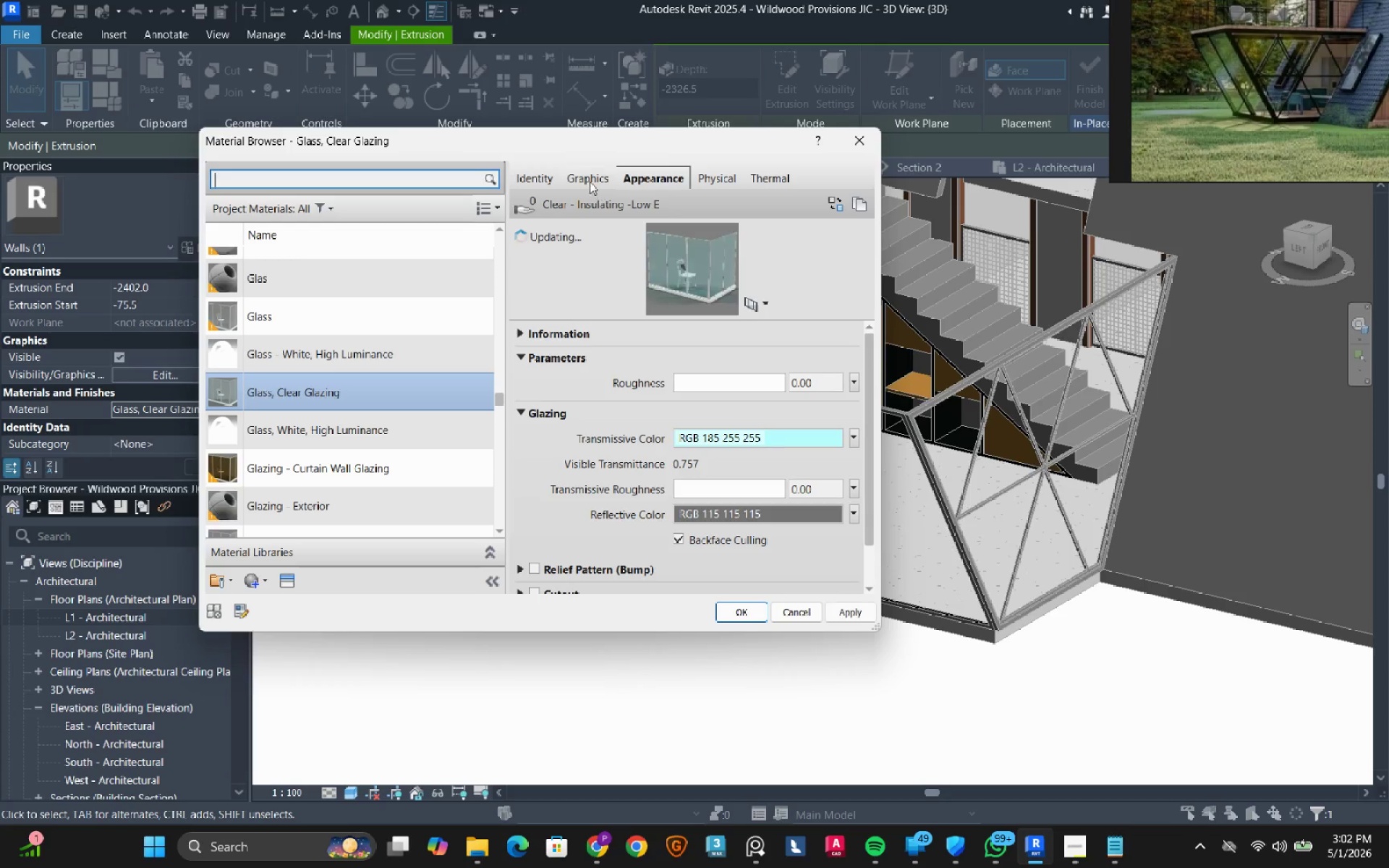 
left_click([590, 178])
 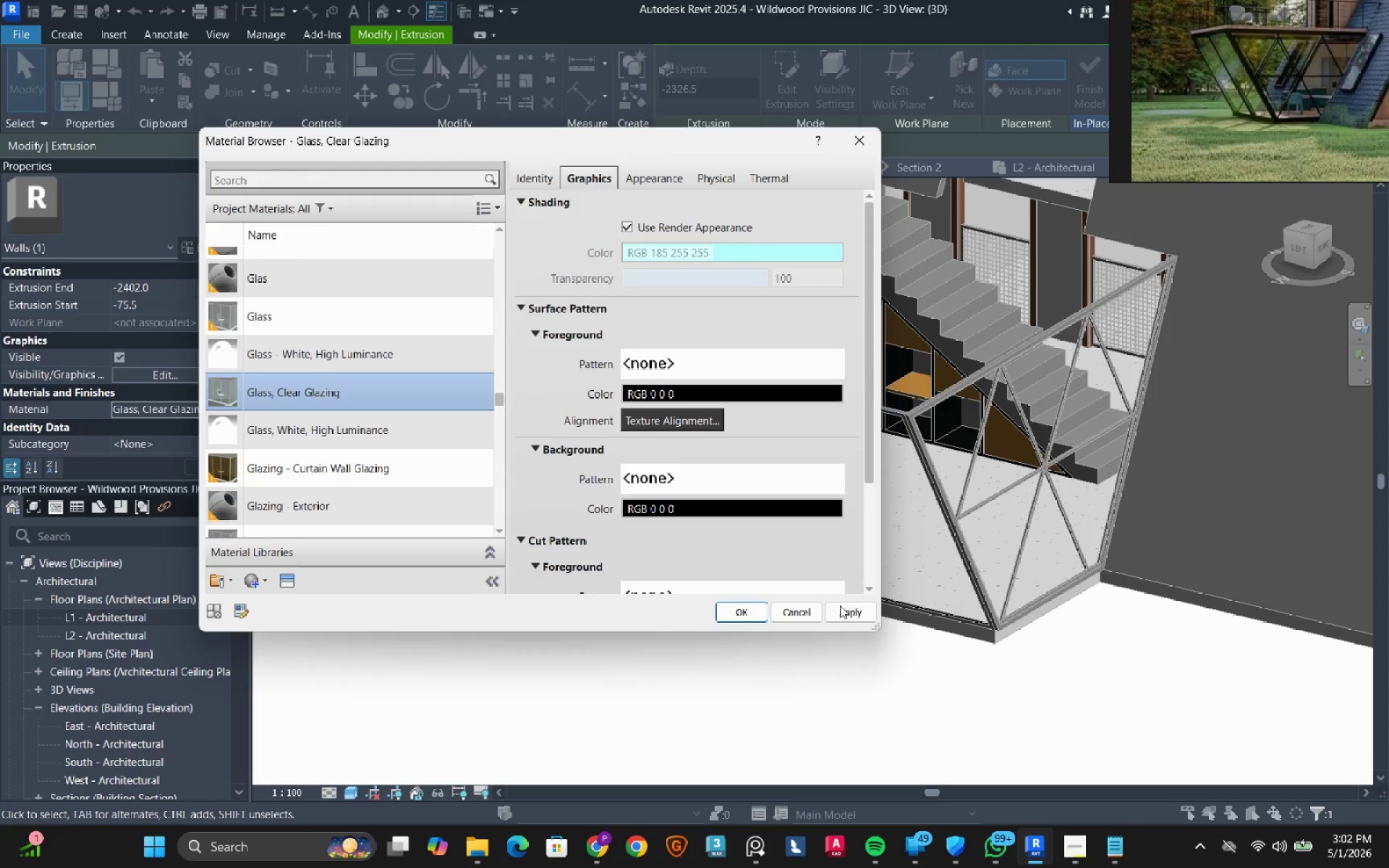 
left_click([729, 610])
 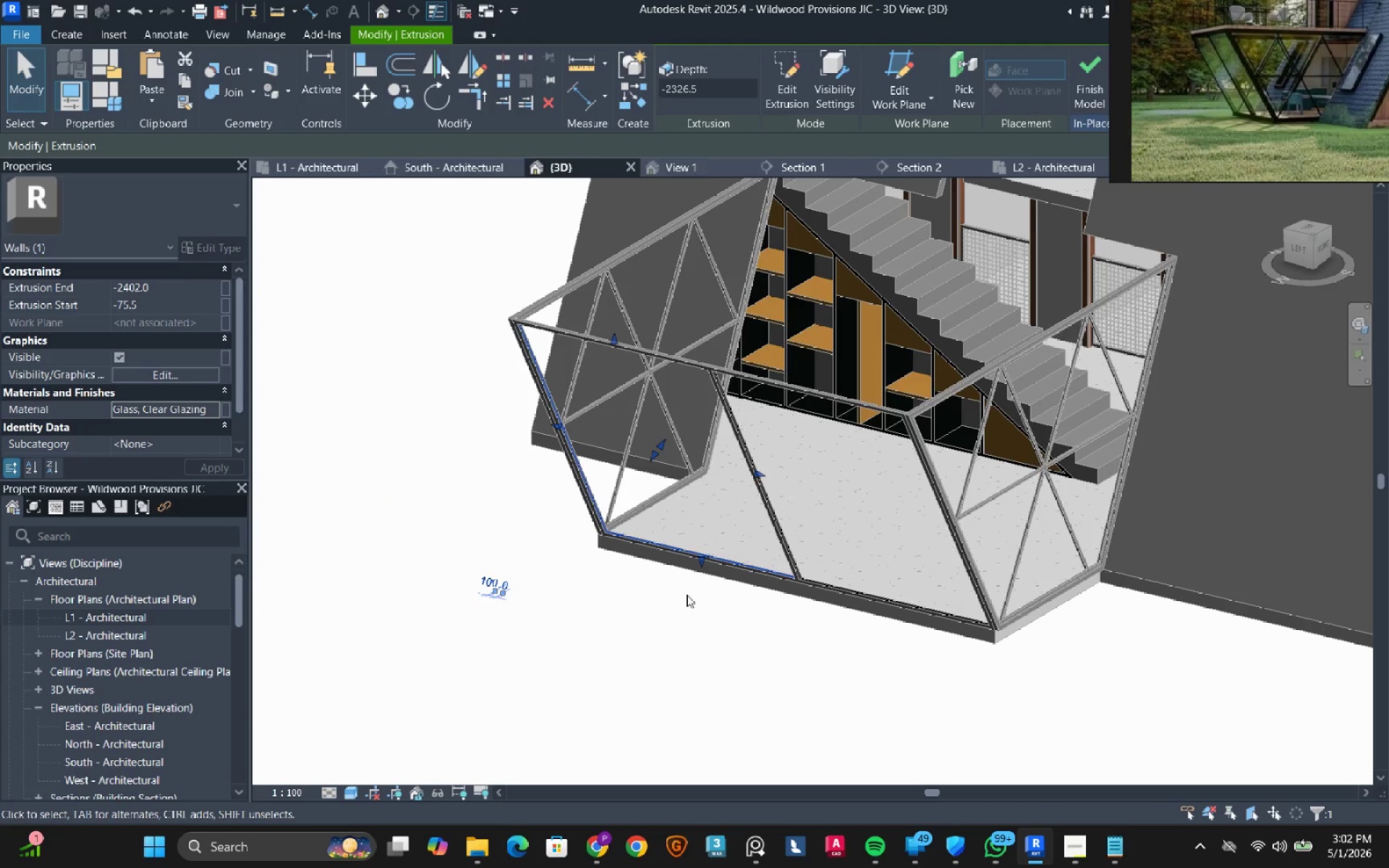 
left_click([652, 652])
 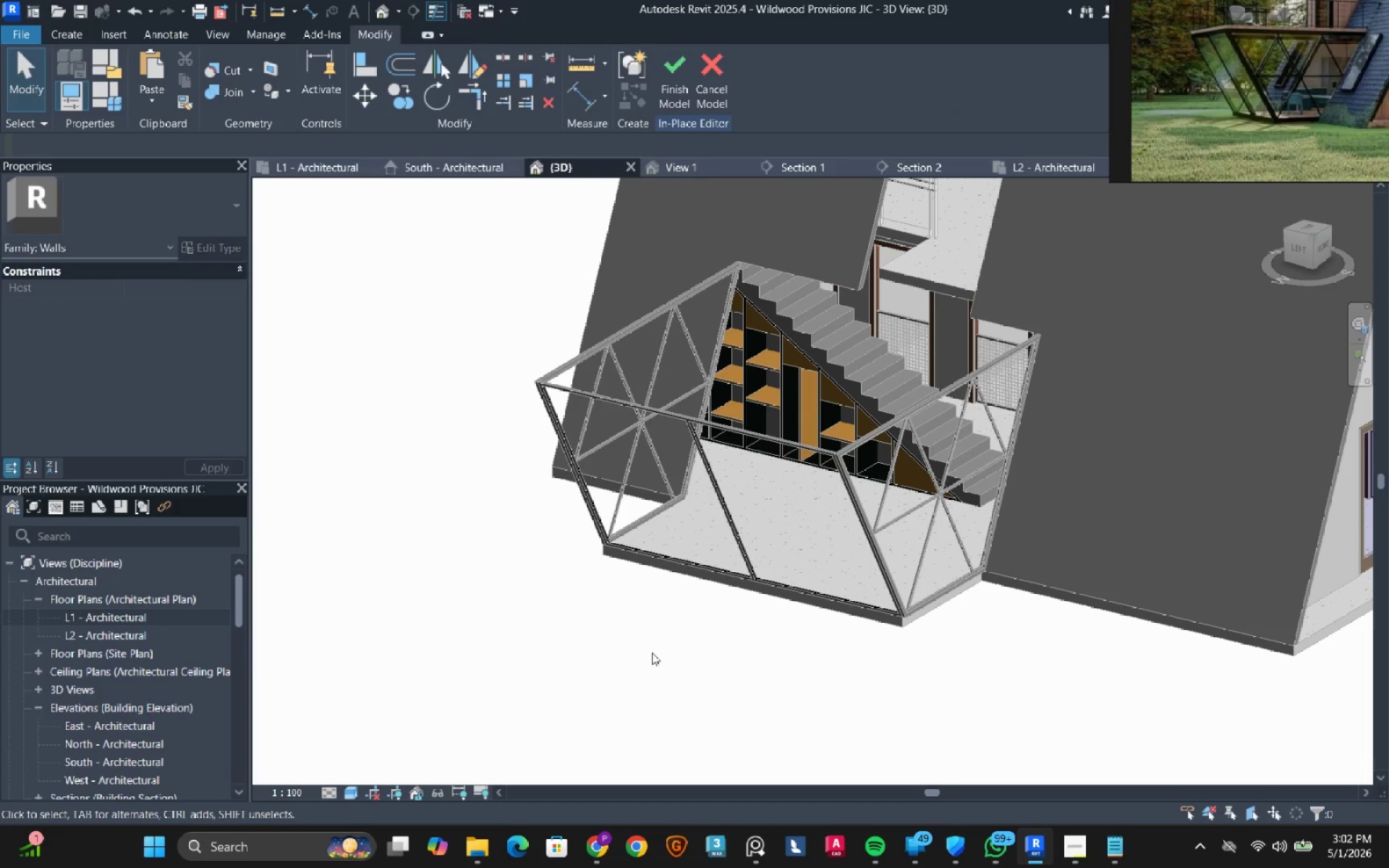 
scroll: coordinate [616, 576], scroll_direction: down, amount: 2.0
 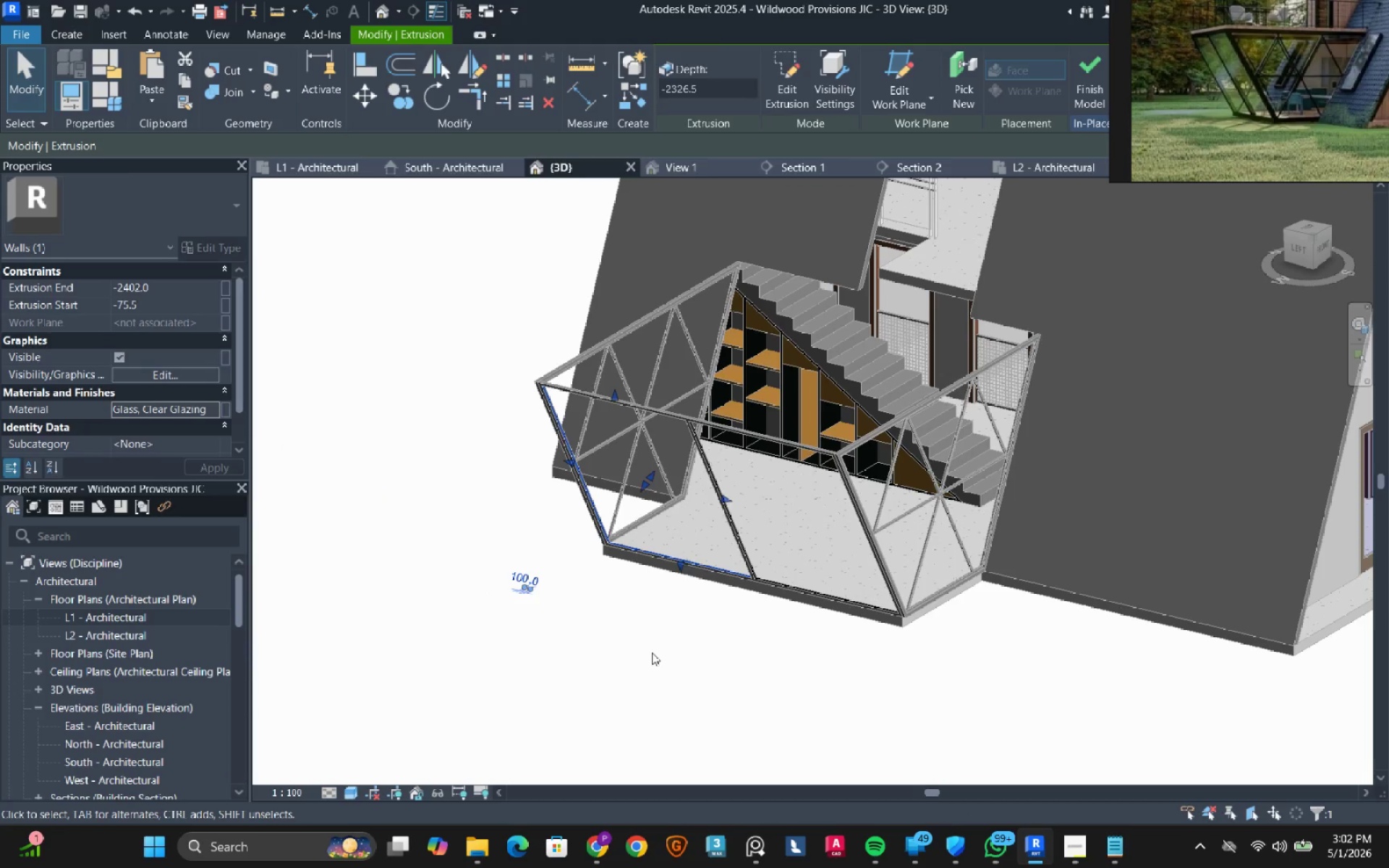 
type(hl)
 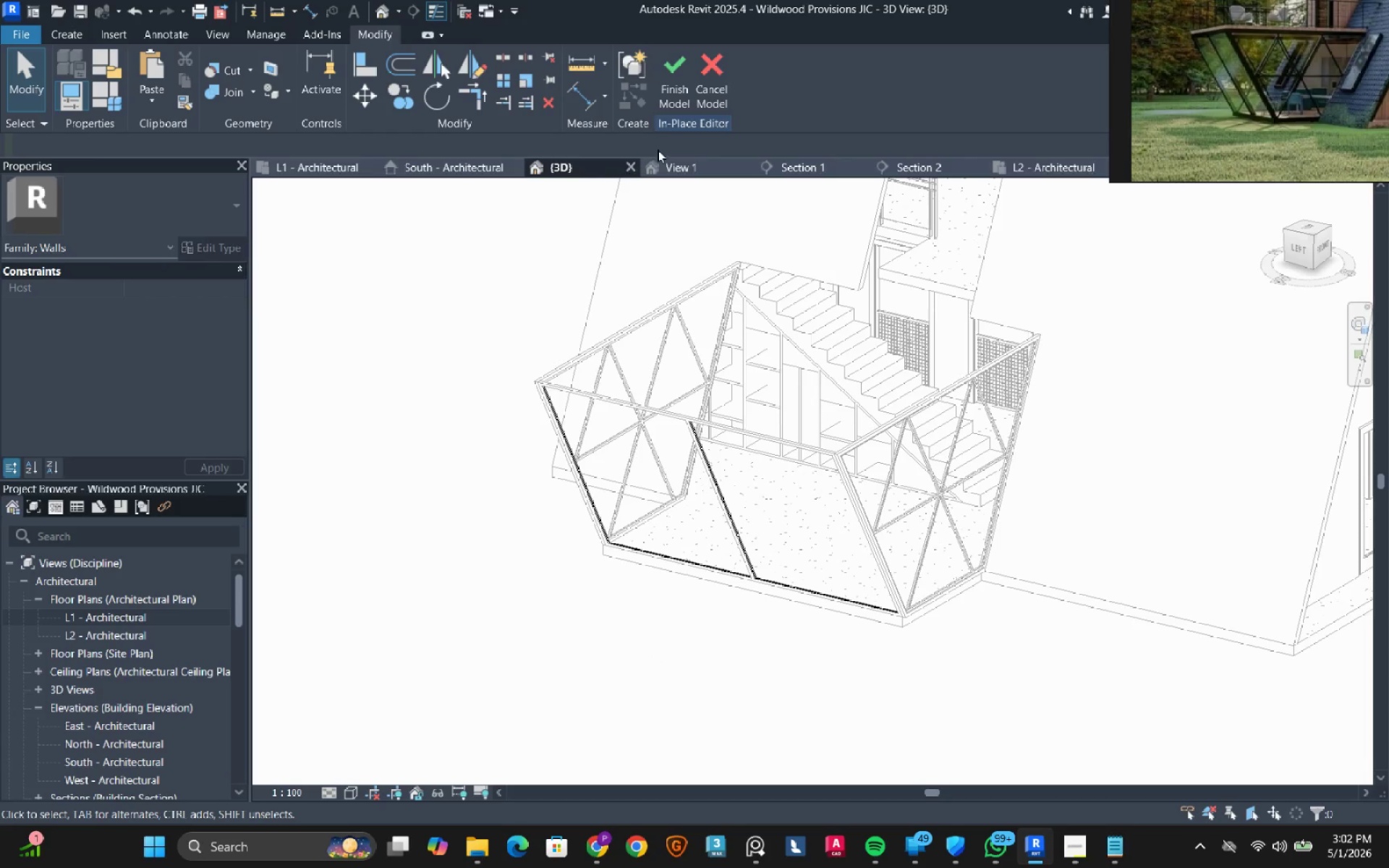 
left_click([669, 98])
 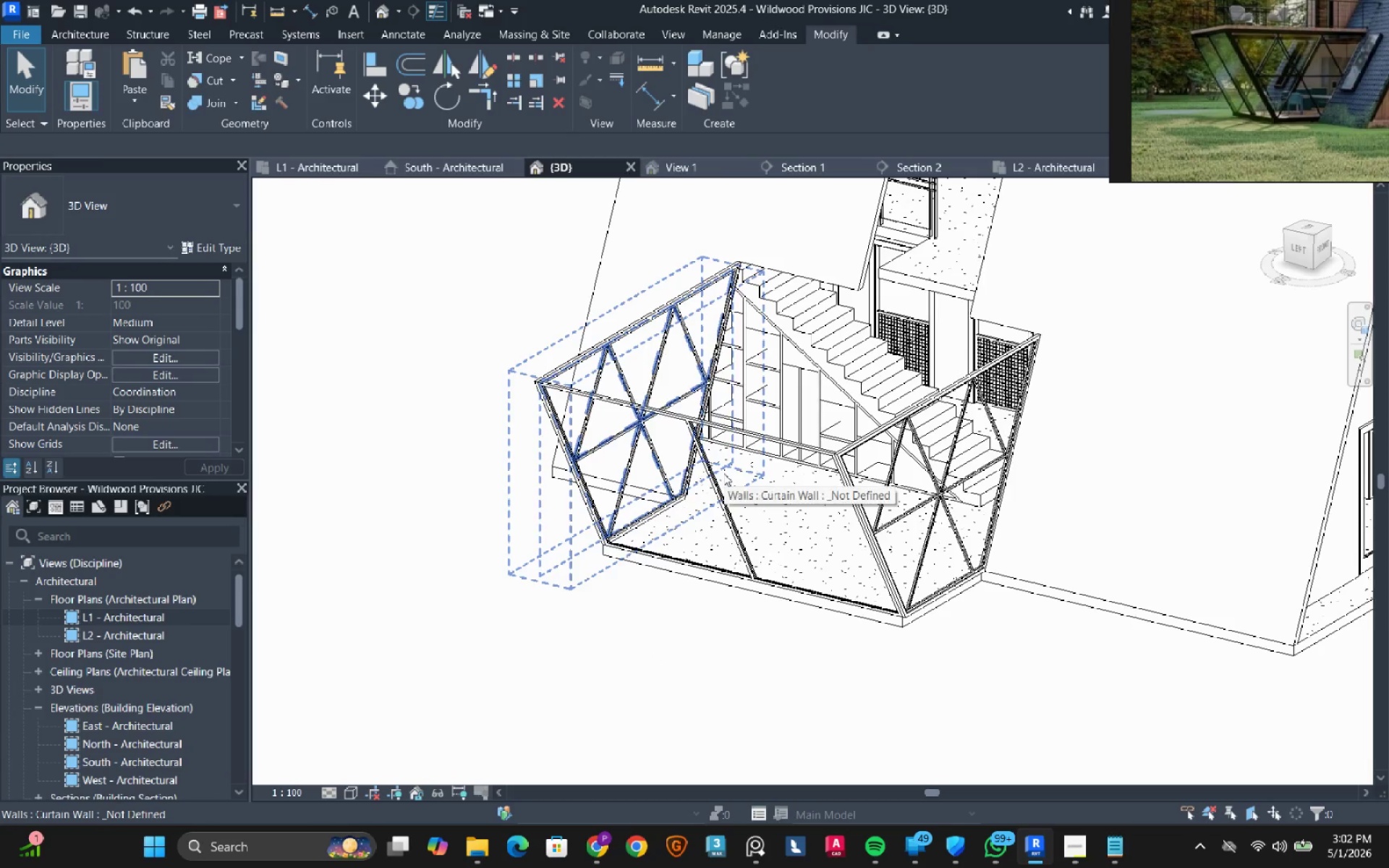 
key(S)
 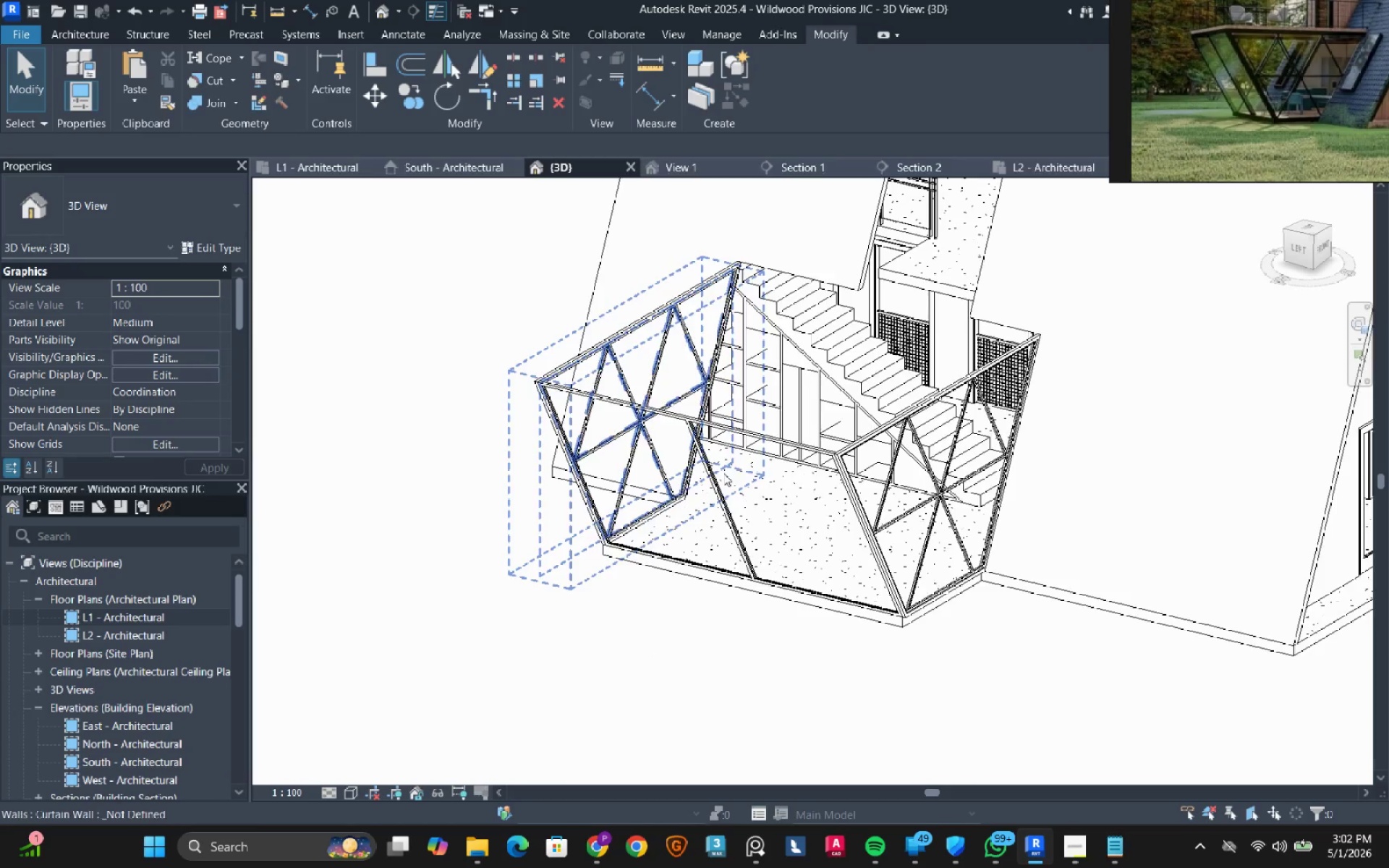 
left_click([347, 790])
 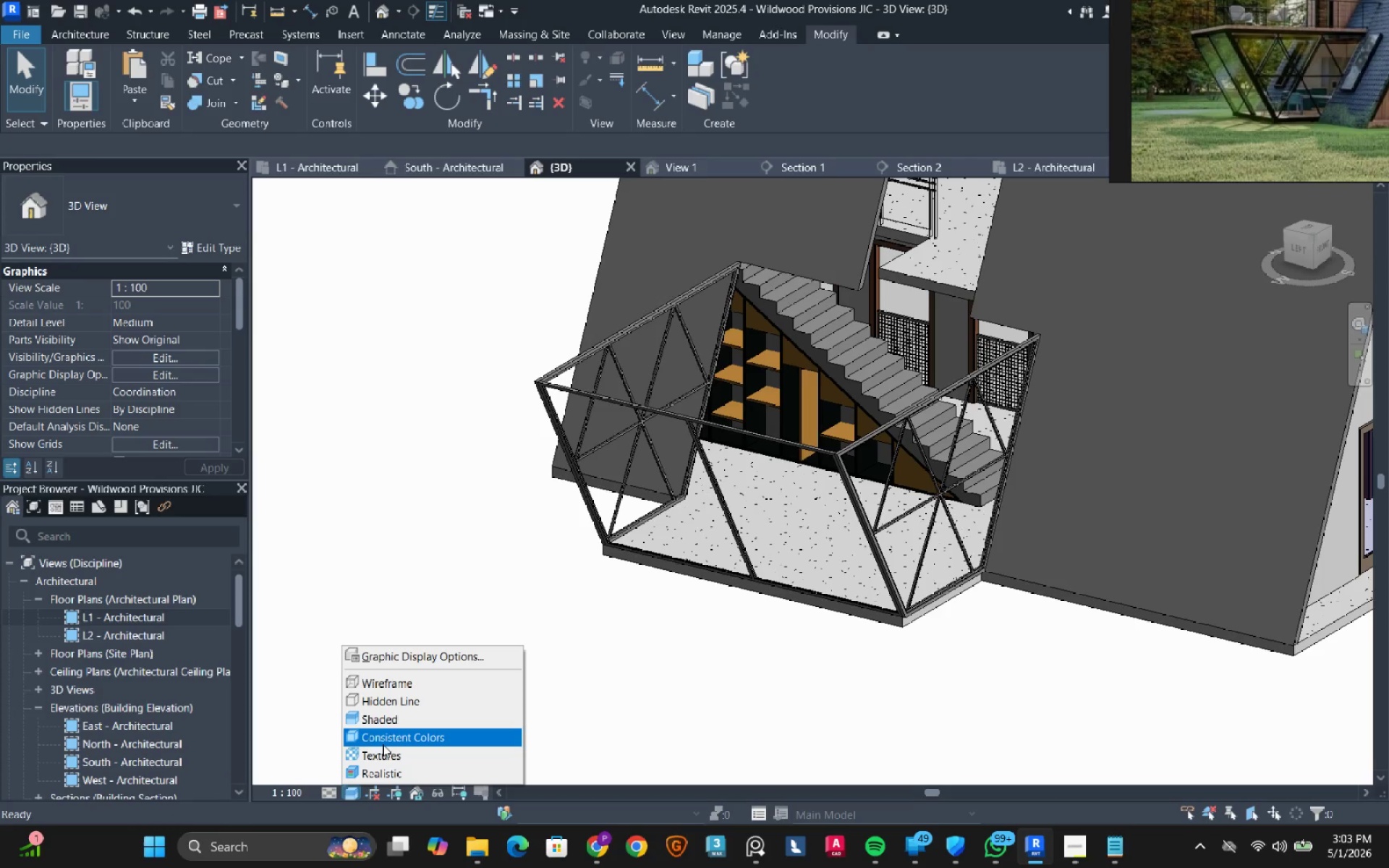 
left_click([388, 739])
 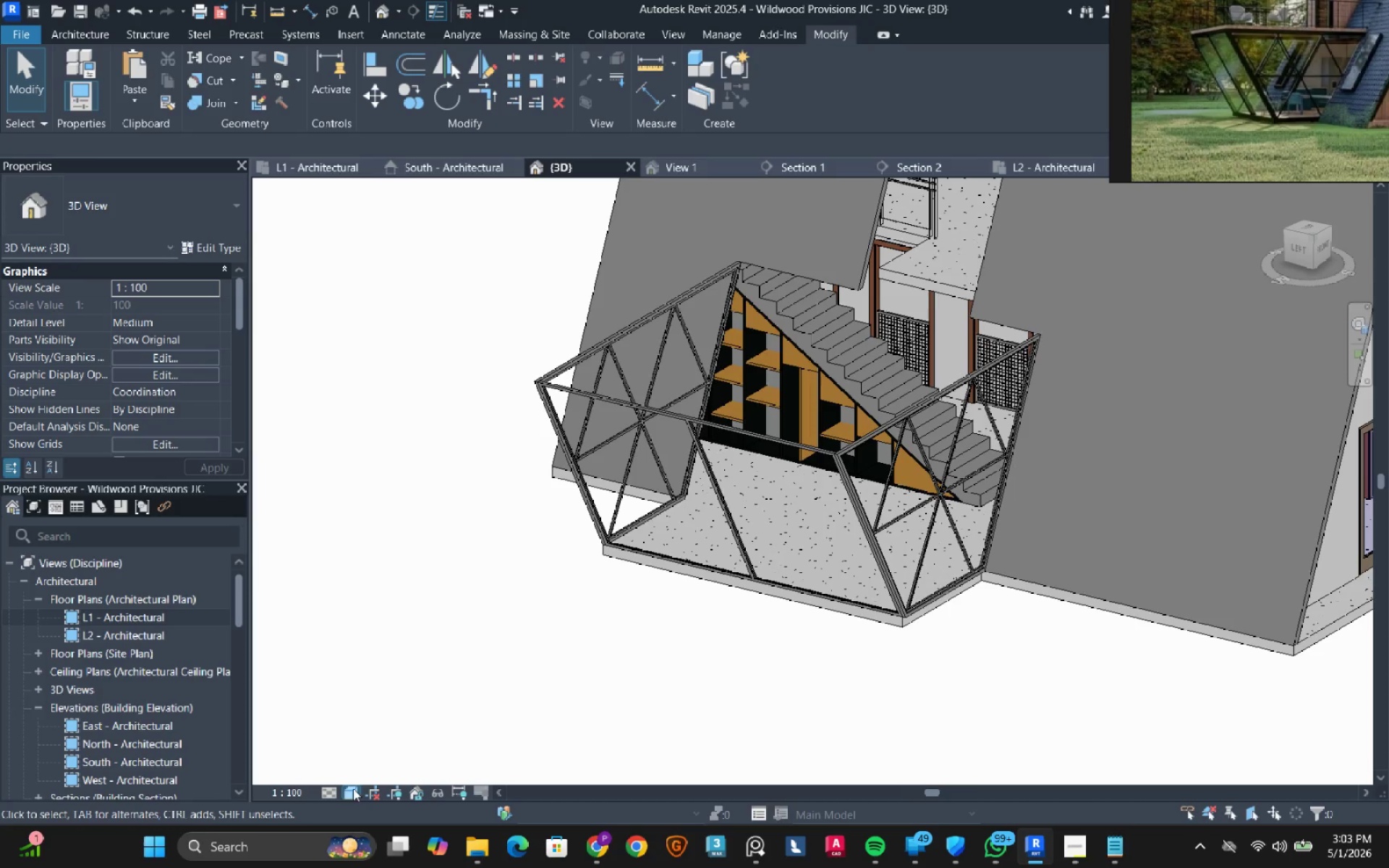 
left_click([345, 793])
 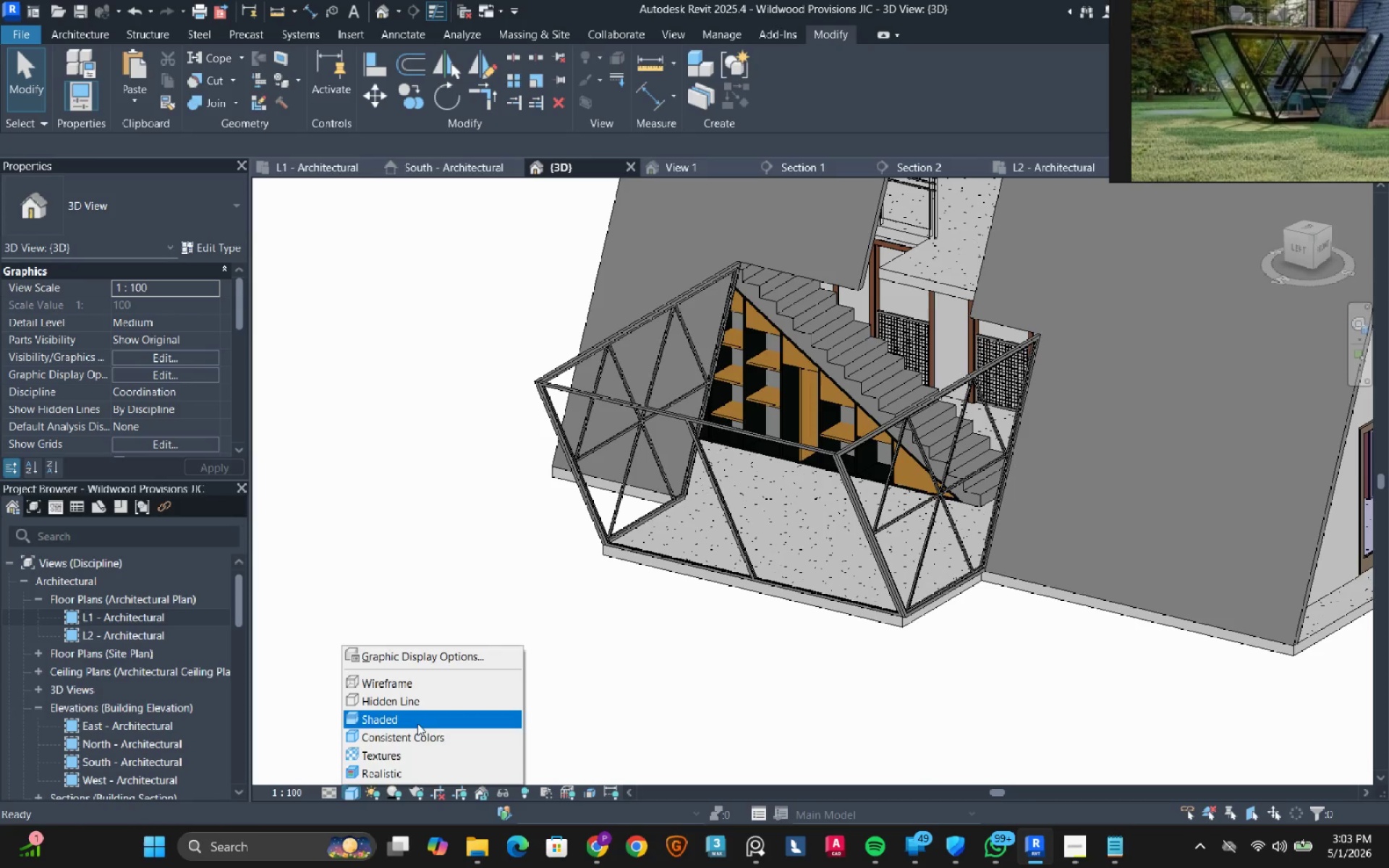 
left_click([418, 723])
 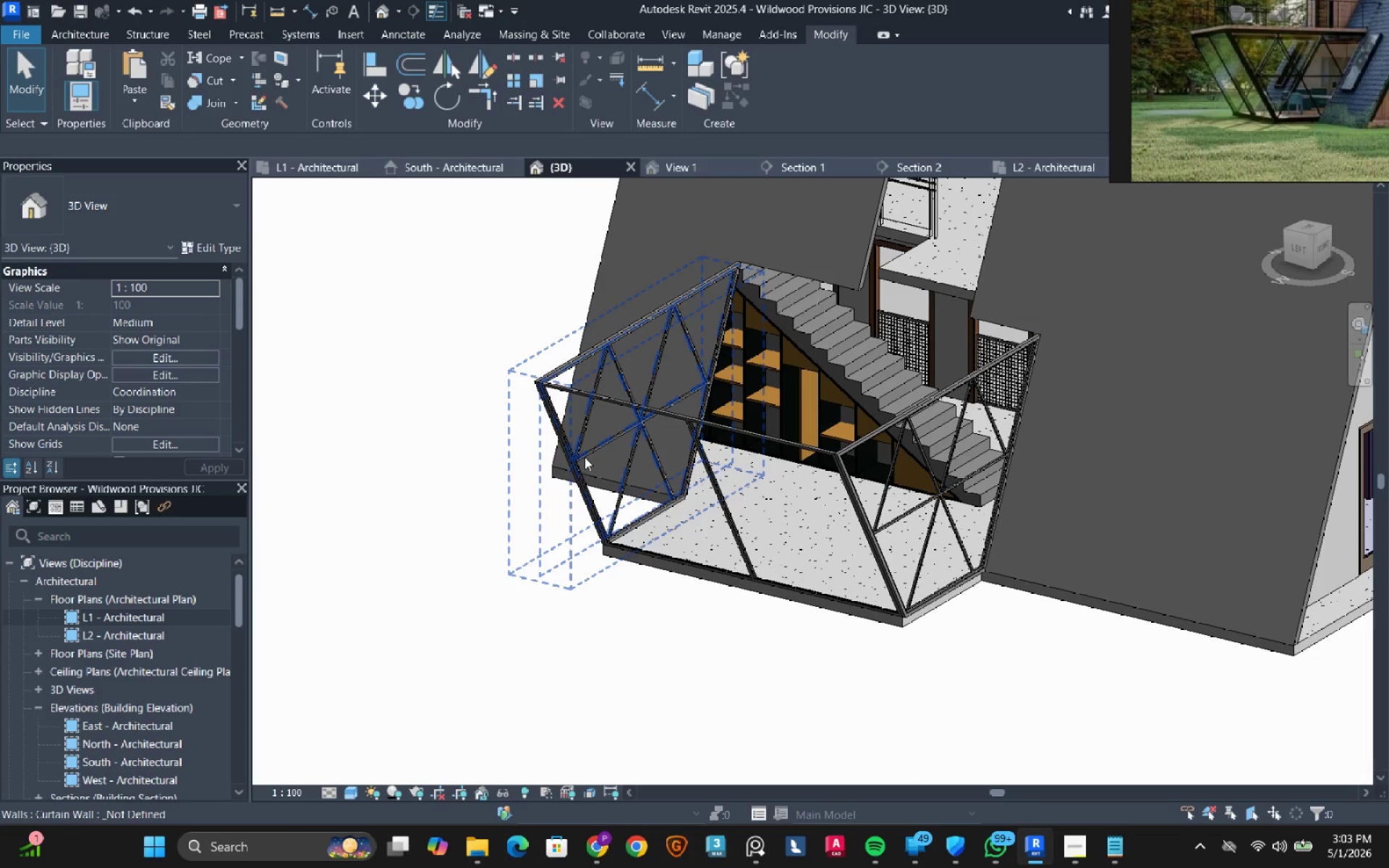 
hold_key(key=ShiftLeft, duration=1.61)
 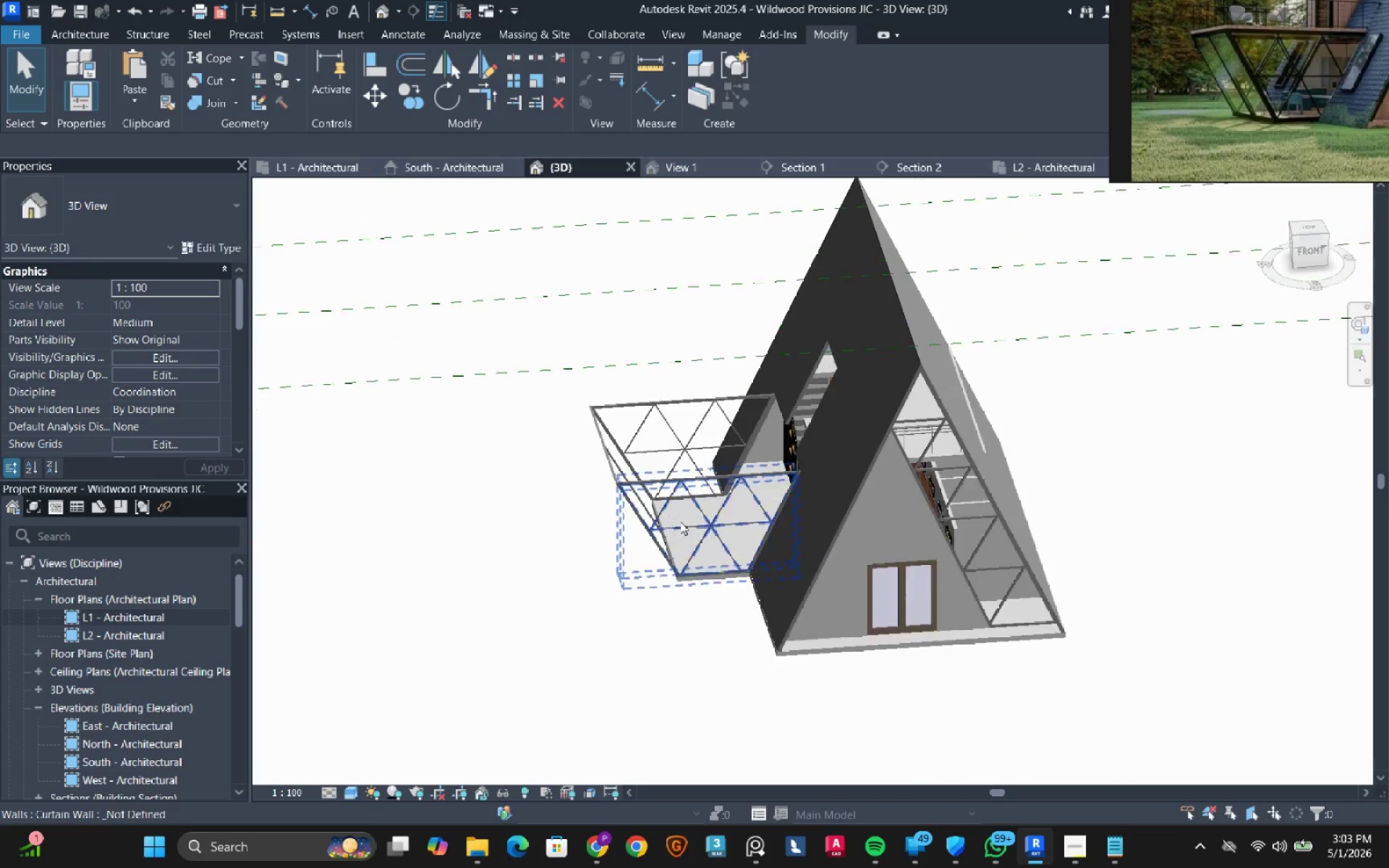 
scroll: coordinate [677, 504], scroll_direction: down, amount: 6.0
 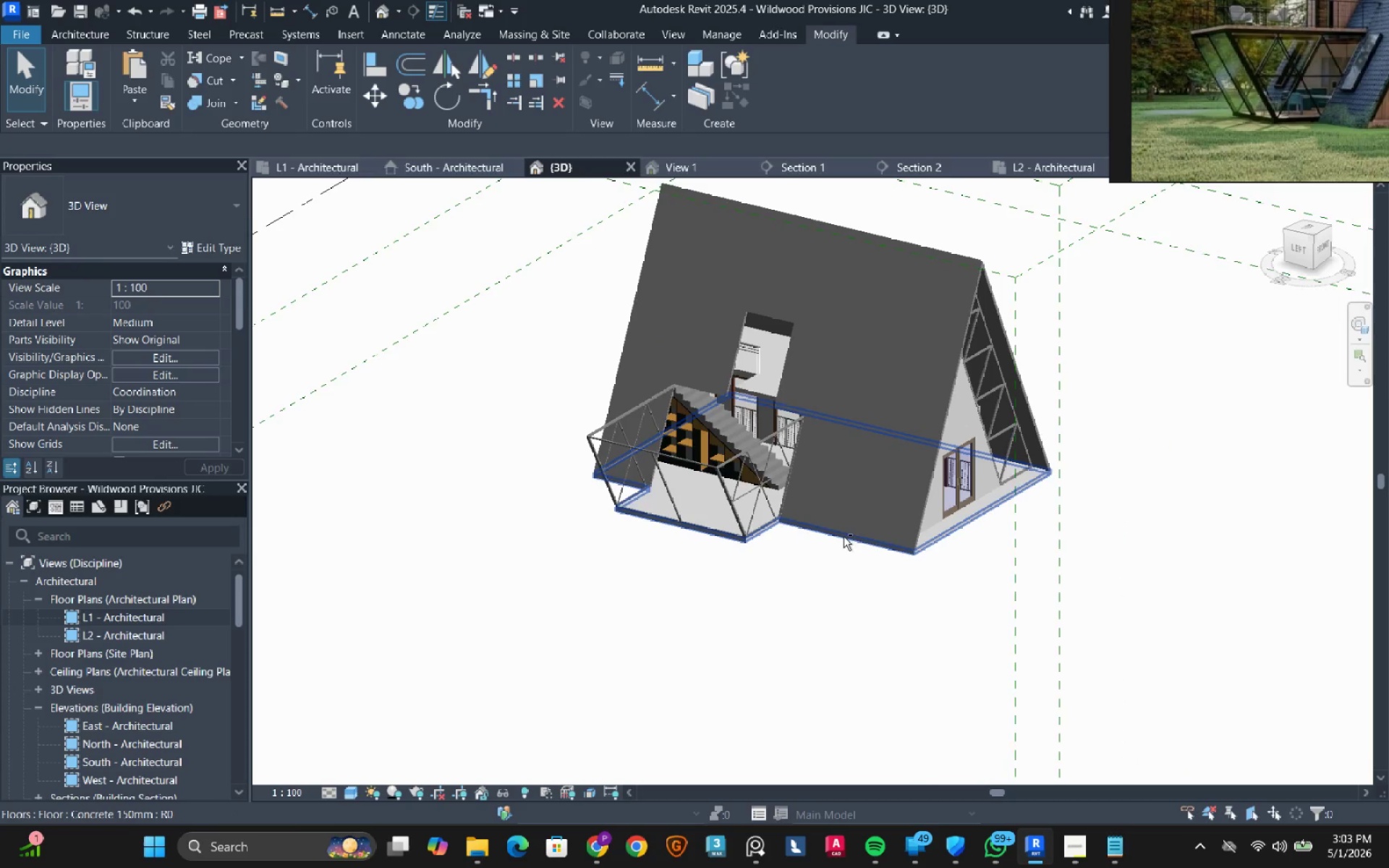 
left_click([680, 522])
 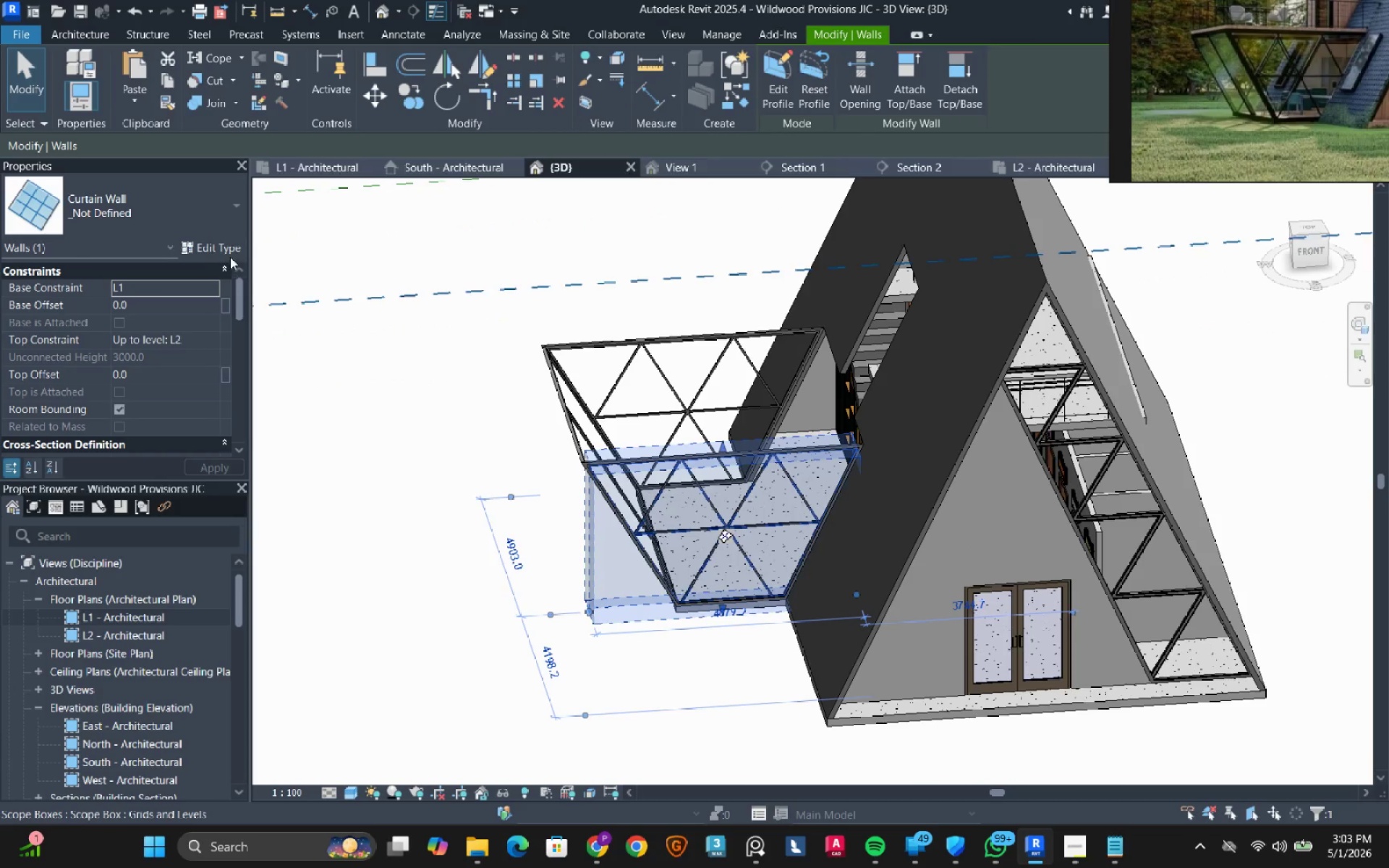 
scroll: coordinate [680, 522], scroll_direction: up, amount: 4.0
 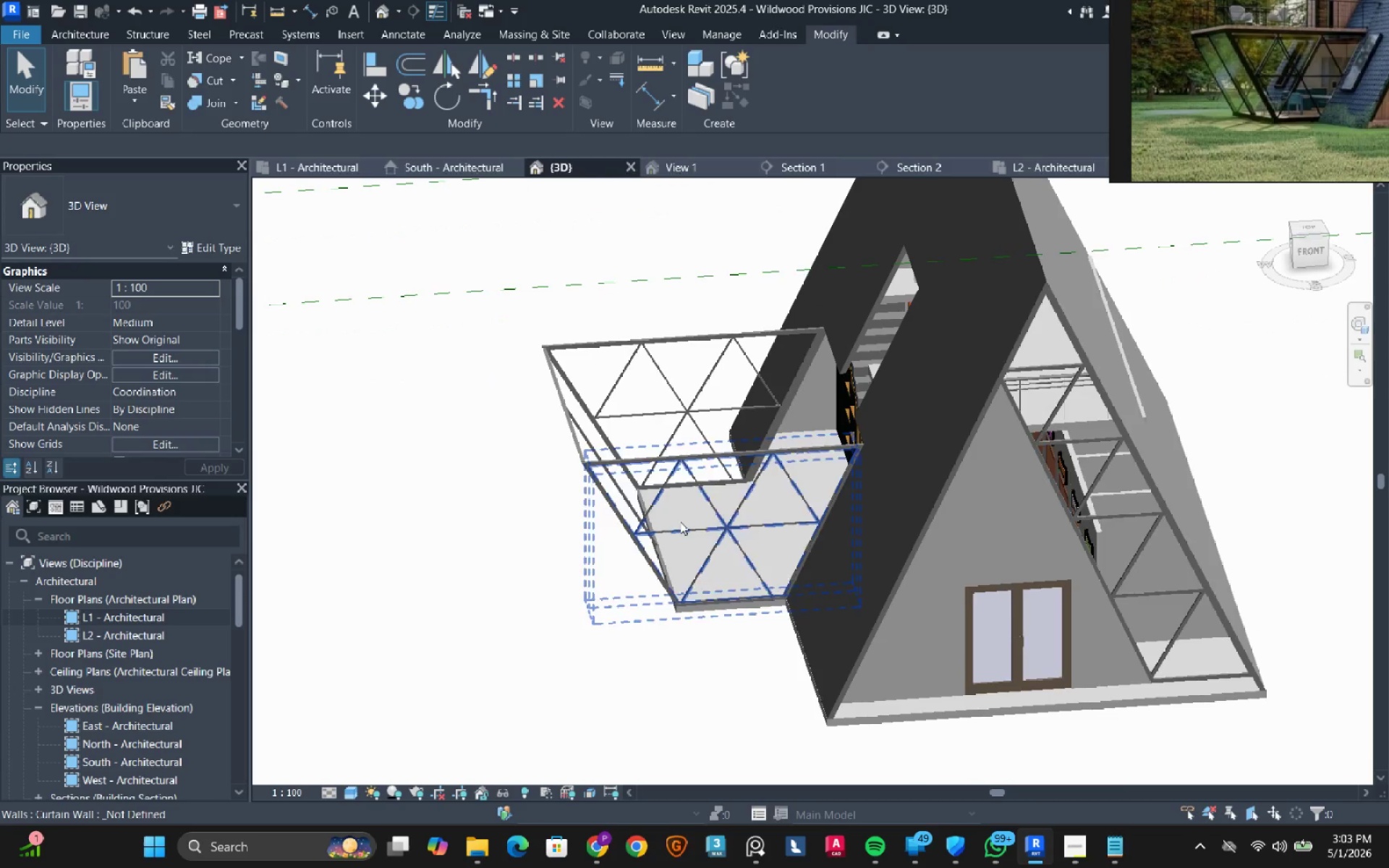 
left_click([231, 250])
 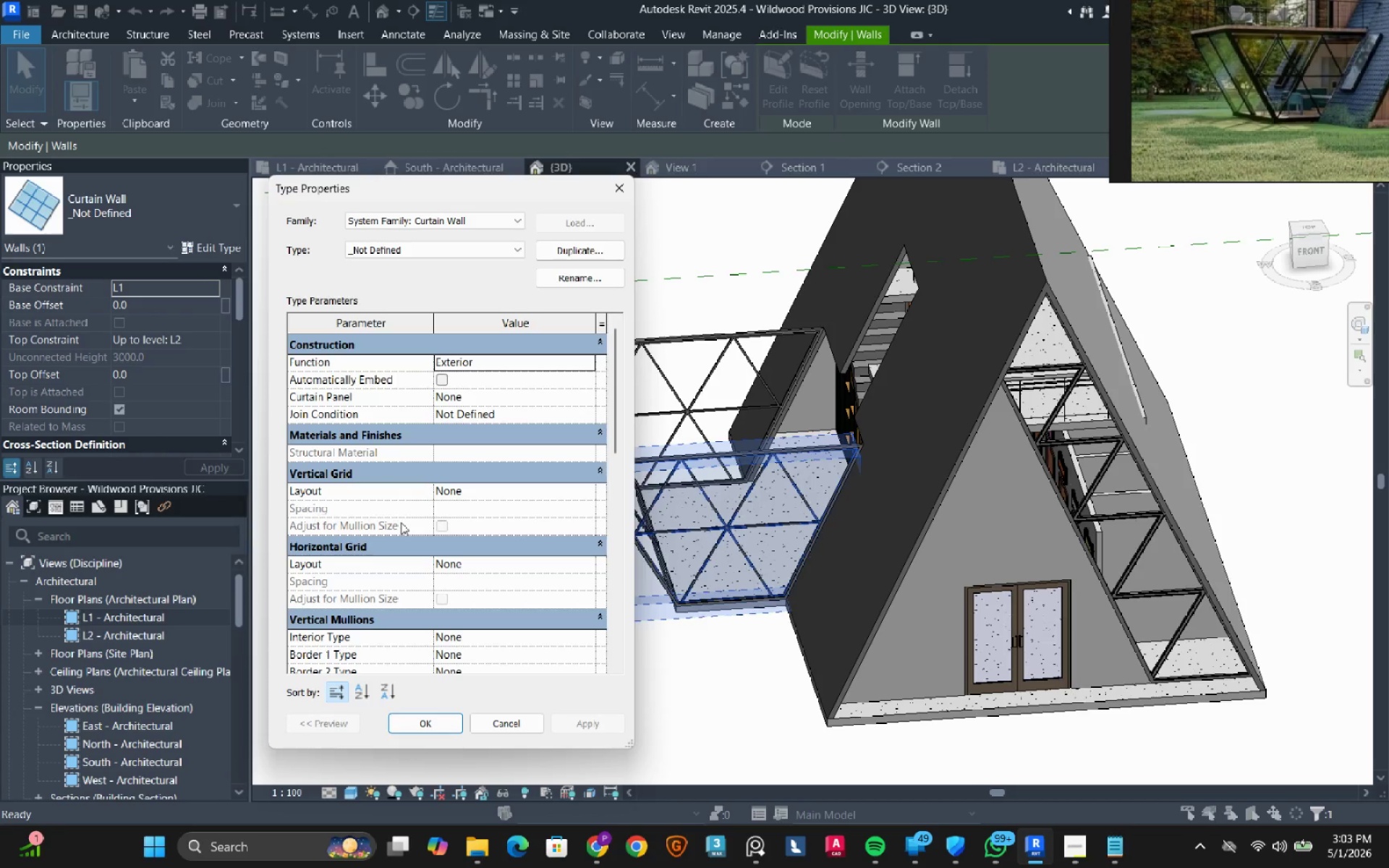 
scroll: coordinate [401, 522], scroll_direction: down, amount: 8.0
 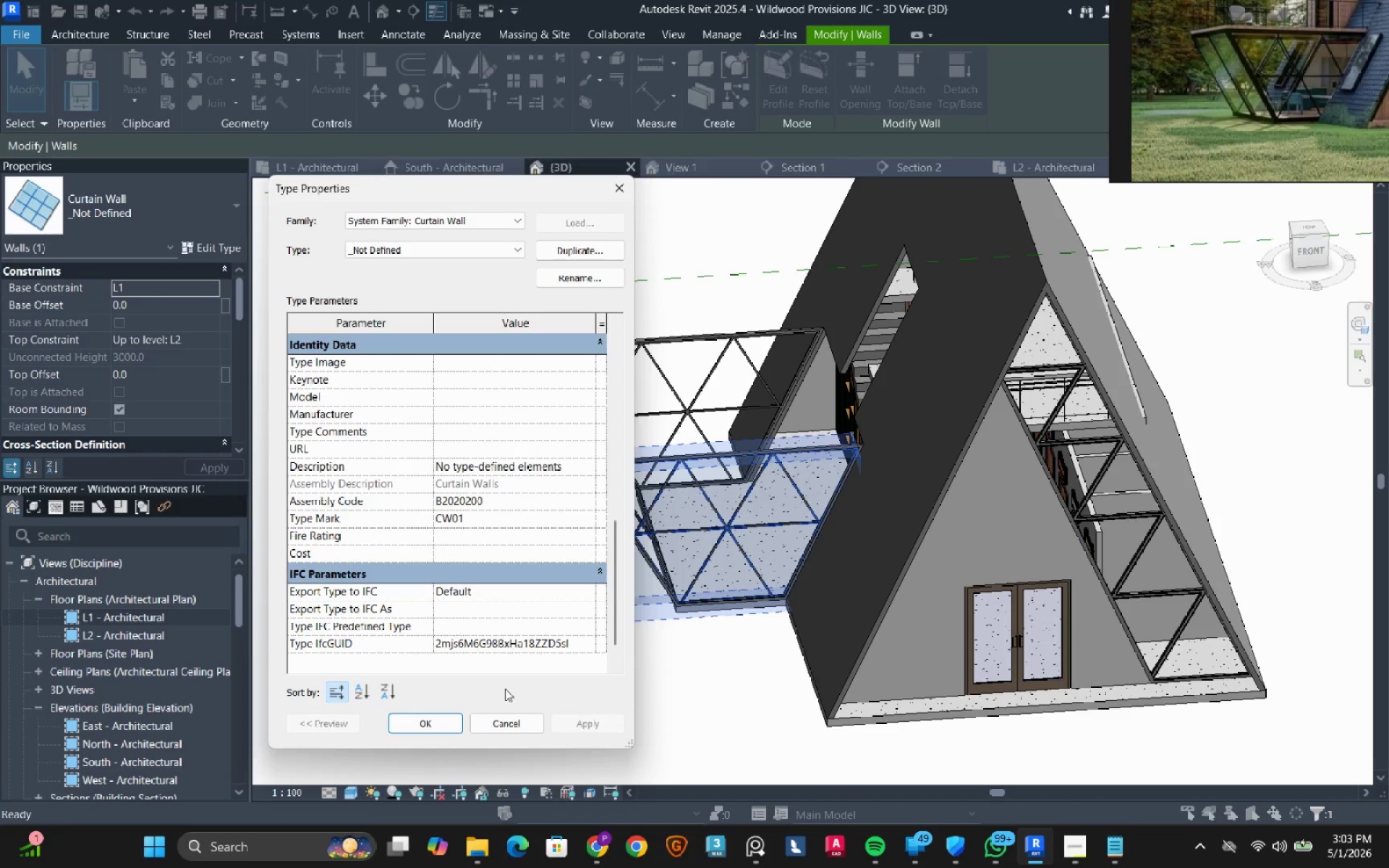 
left_click([498, 724])
 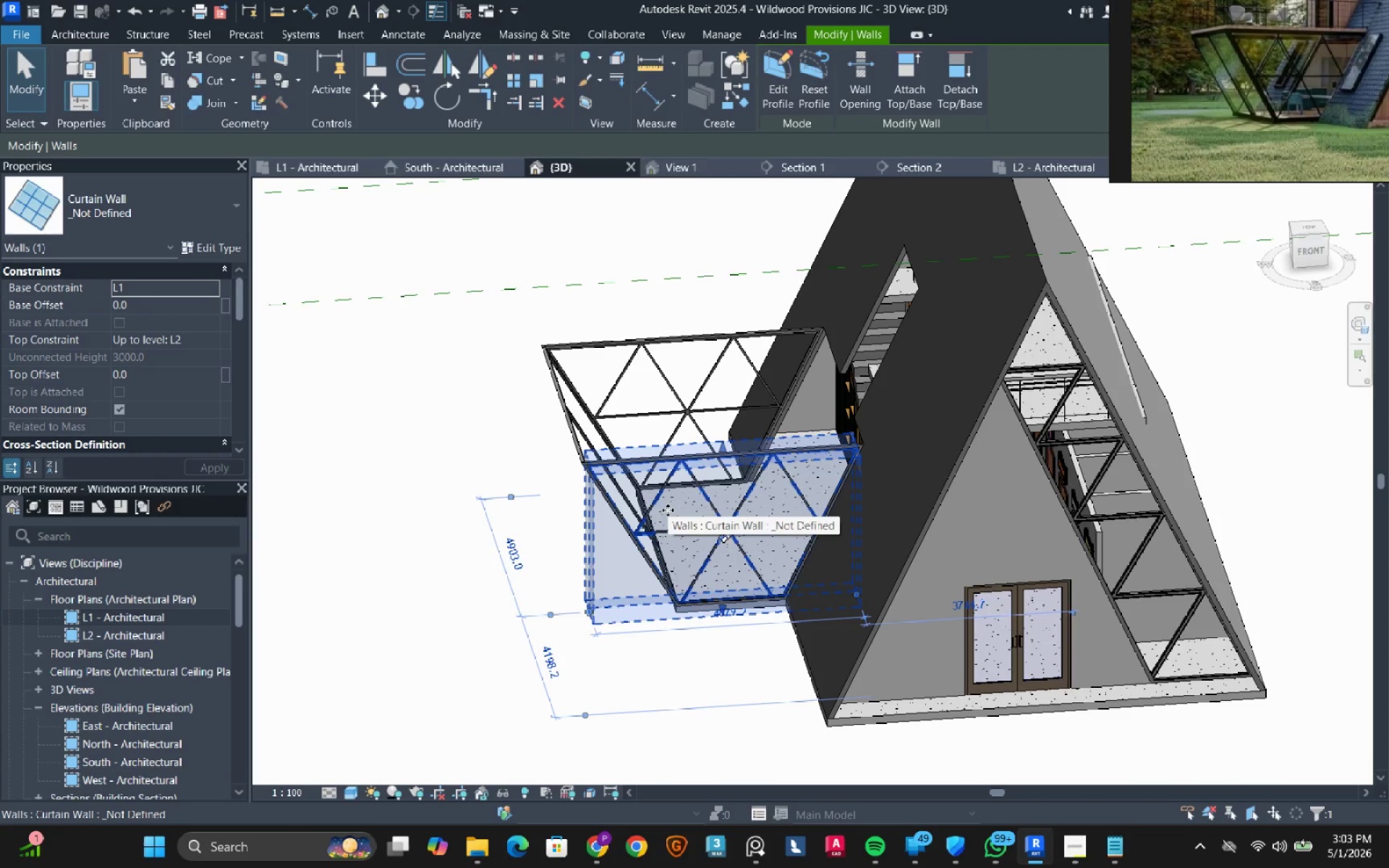 
key(Tab)
 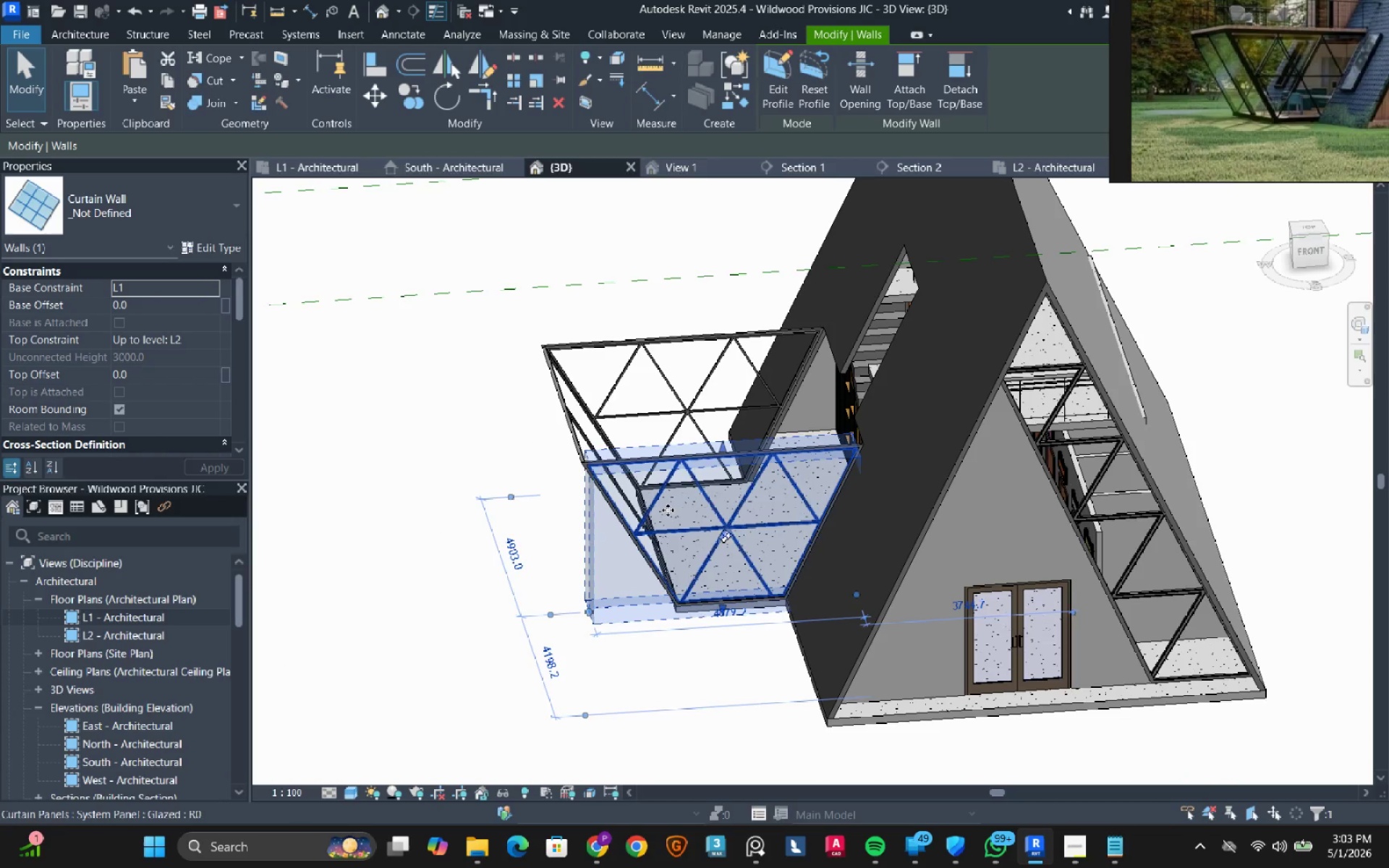 
key(Tab)
 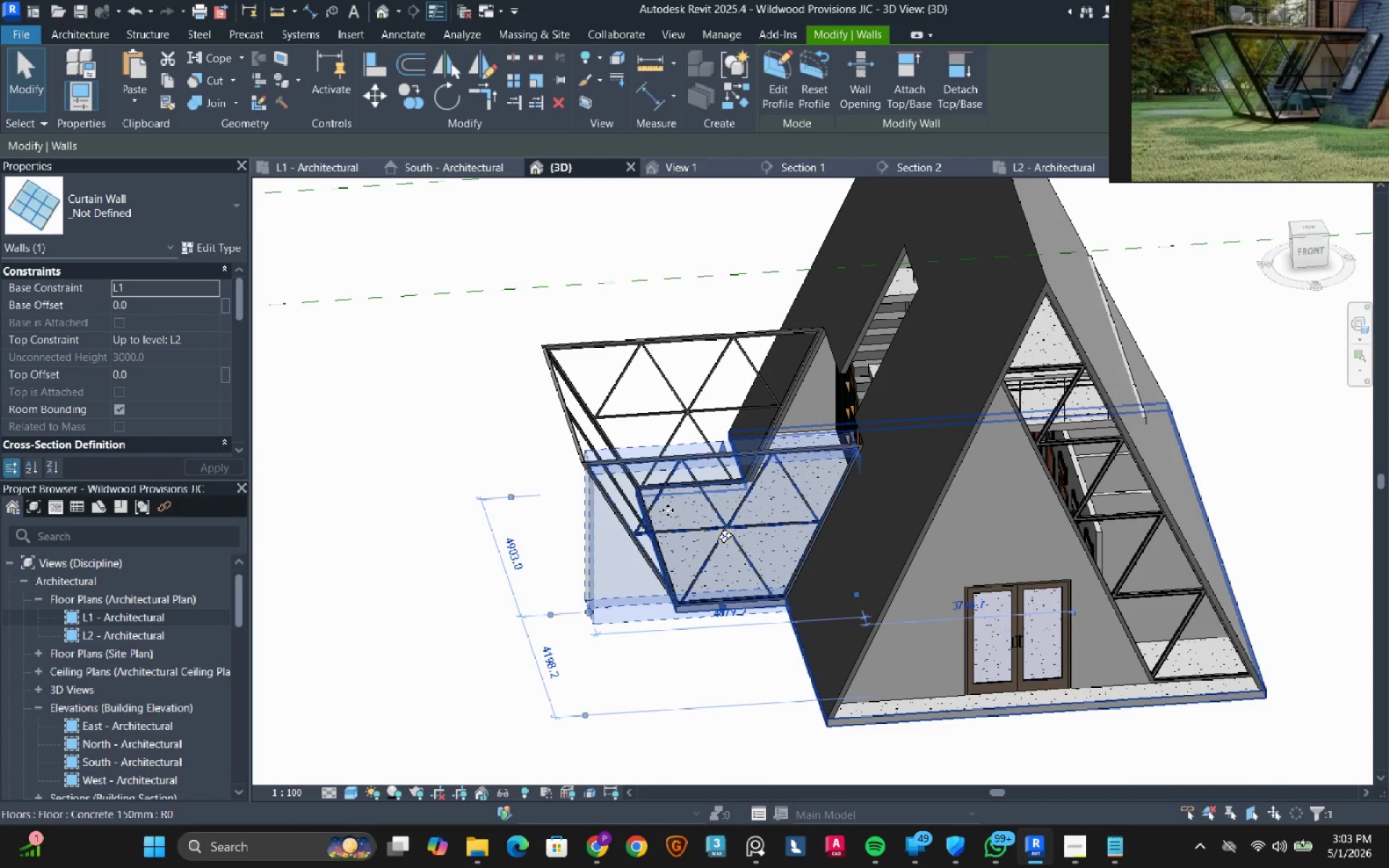 
key(Tab)
 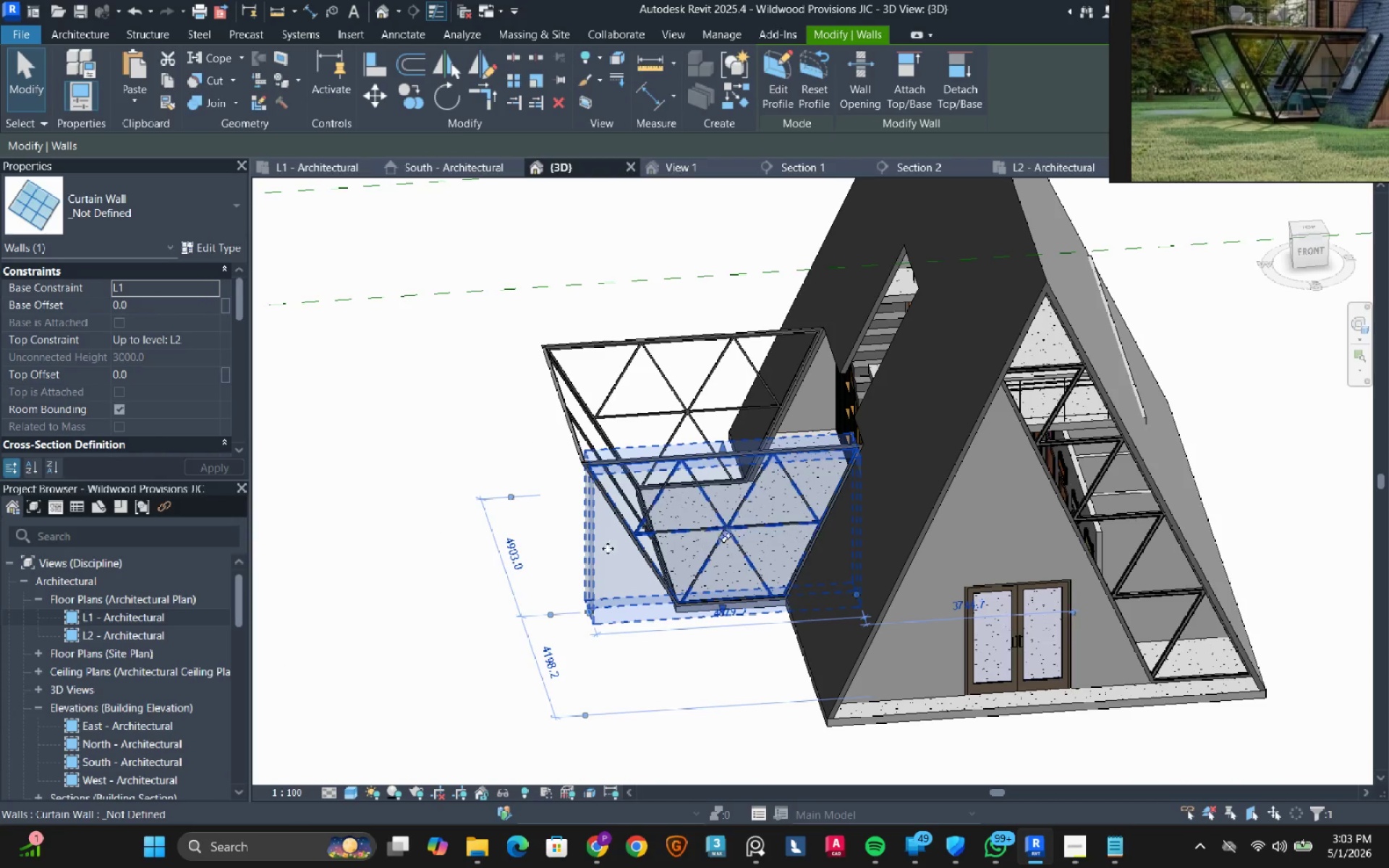 
left_click([468, 607])
 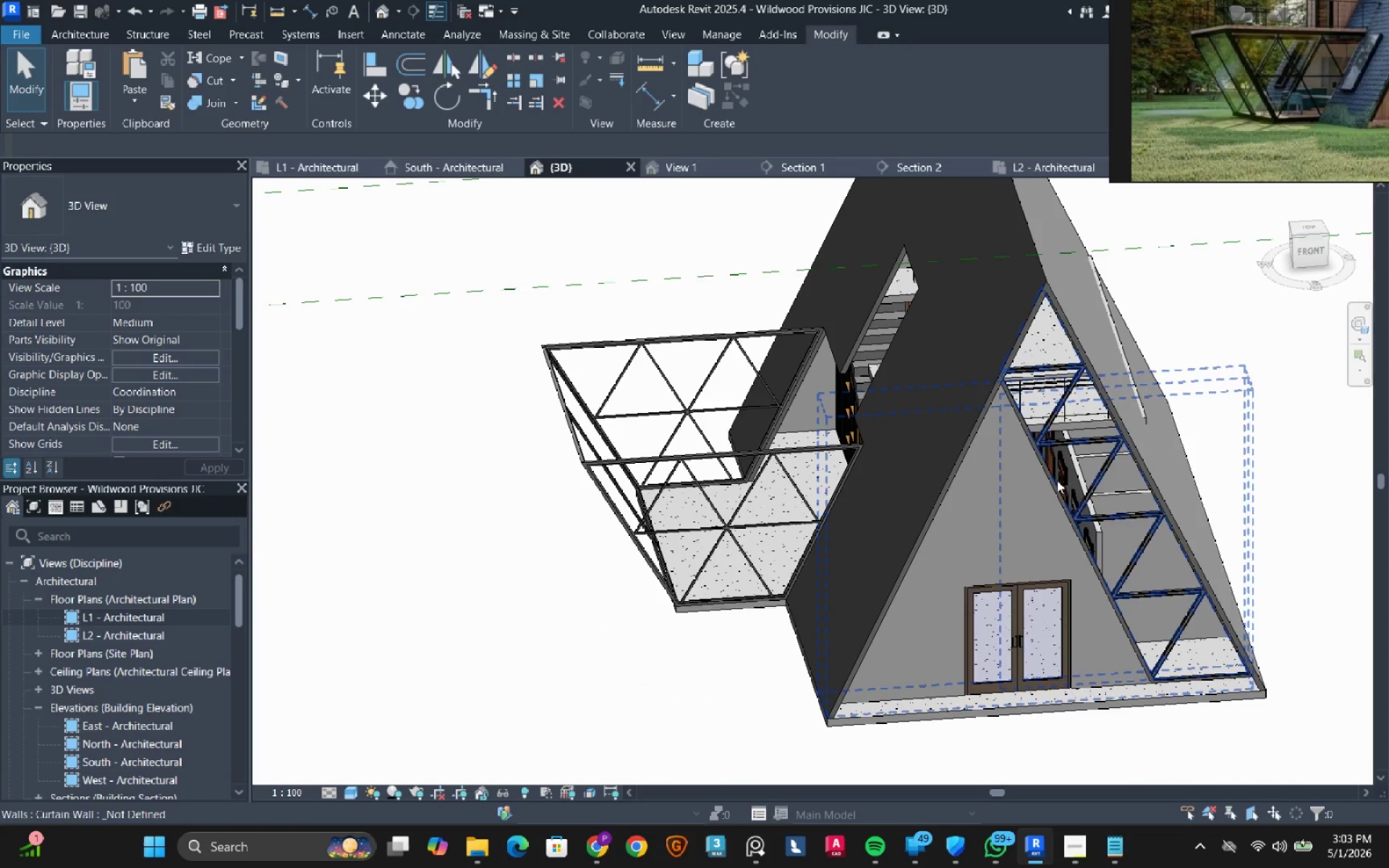 
scroll: coordinate [473, 537], scroll_direction: up, amount: 6.0
 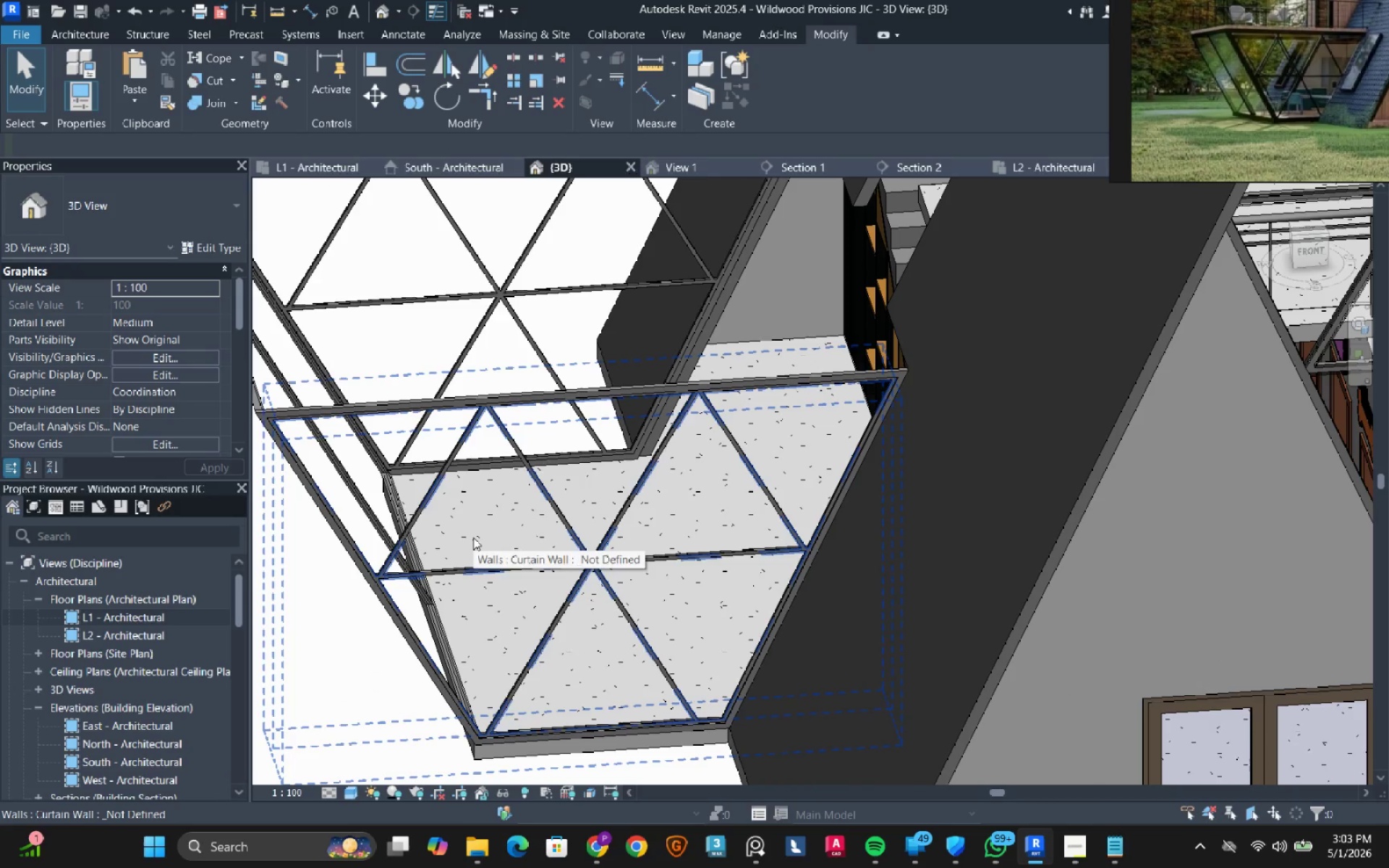 
key(Tab)
 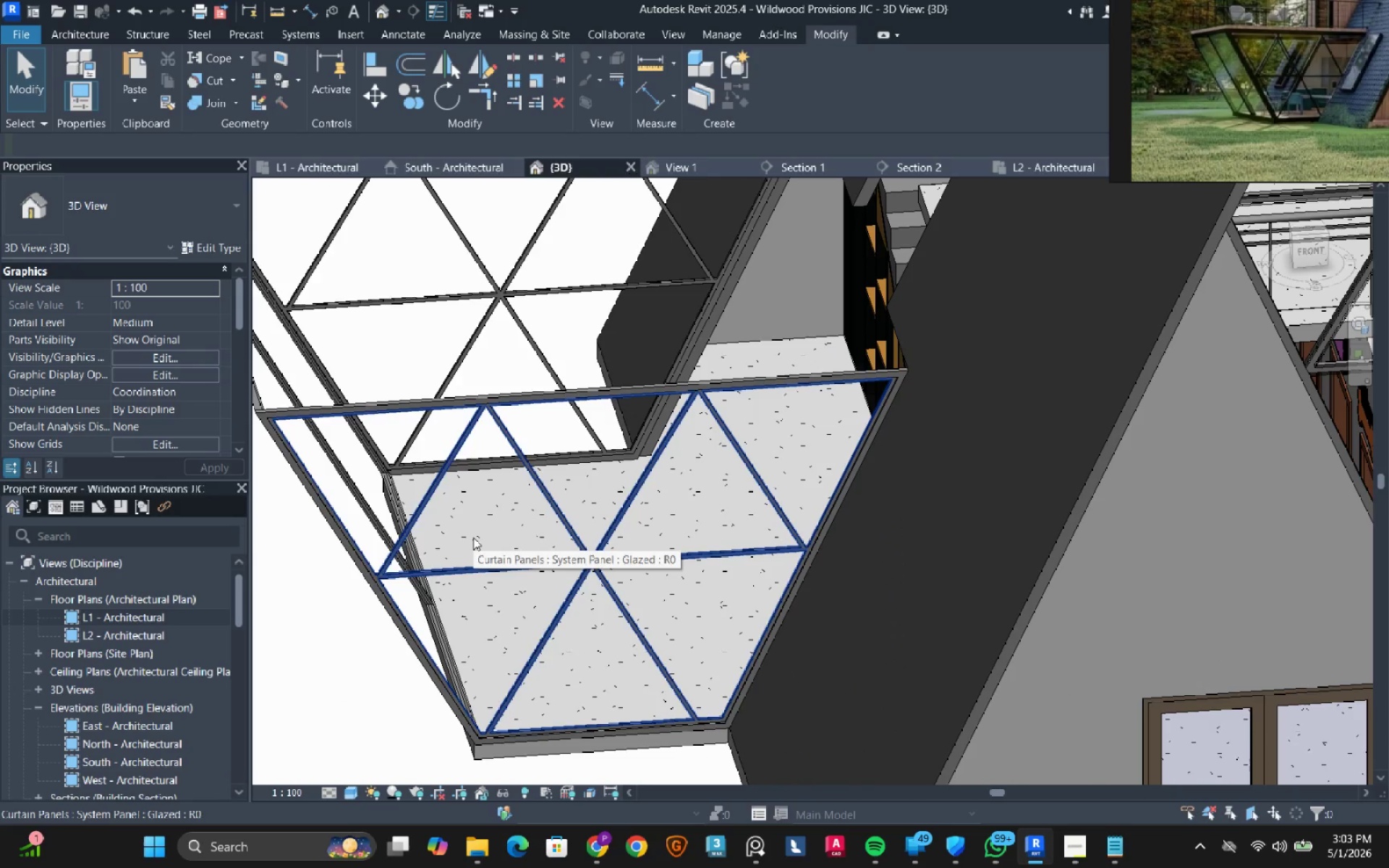 
left_click([473, 537])
 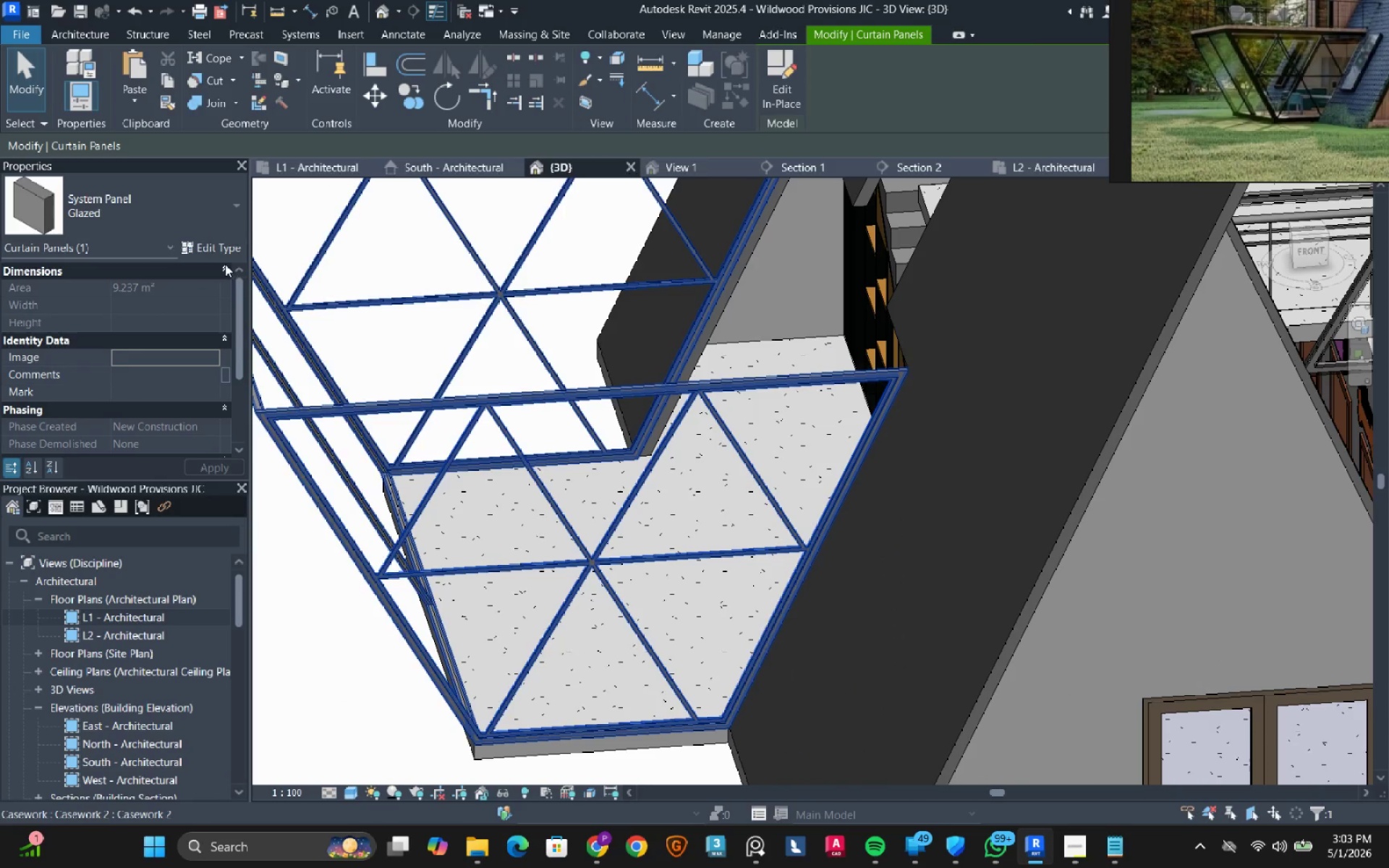 
left_click([228, 238])
 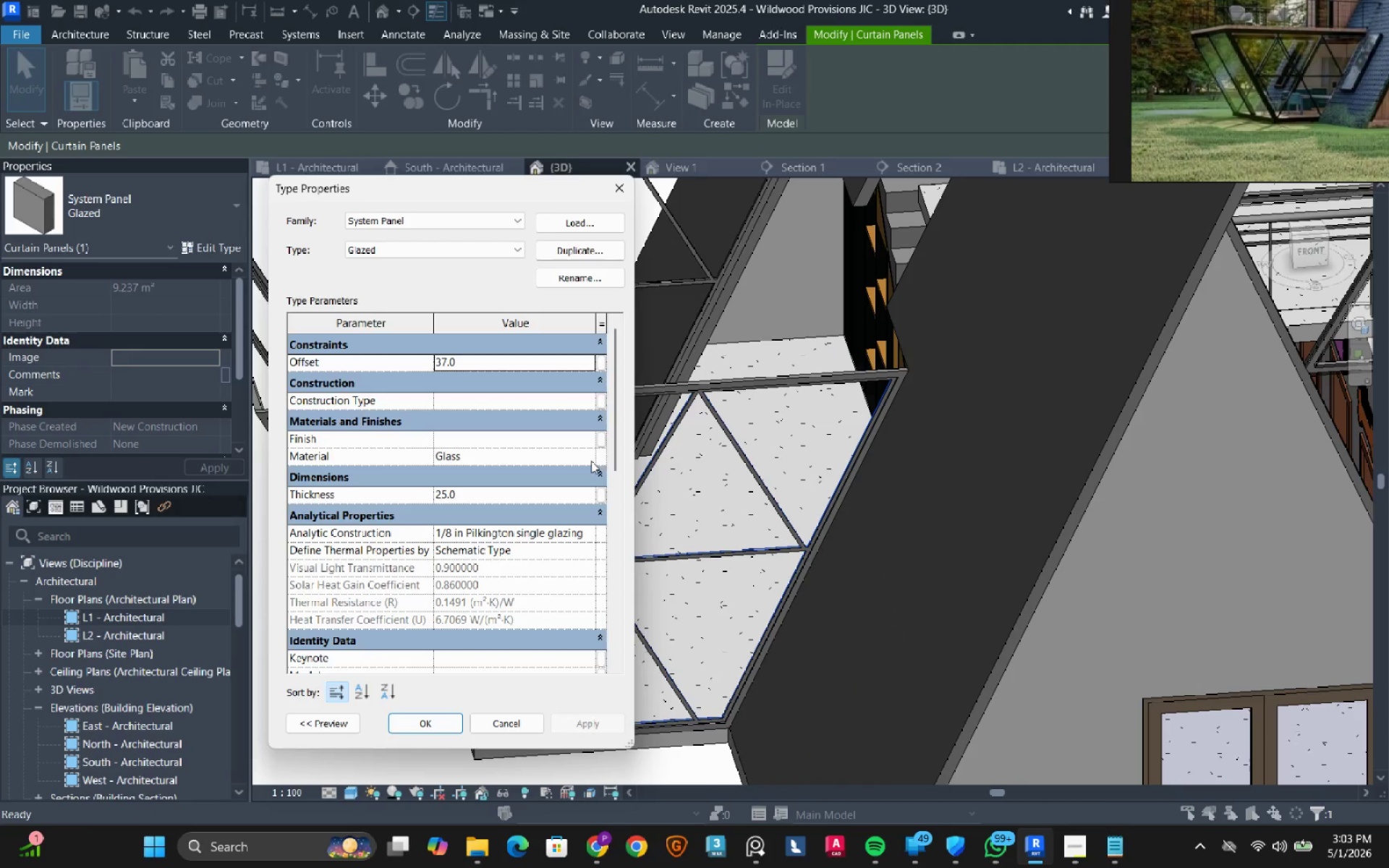 
left_click([591, 456])
 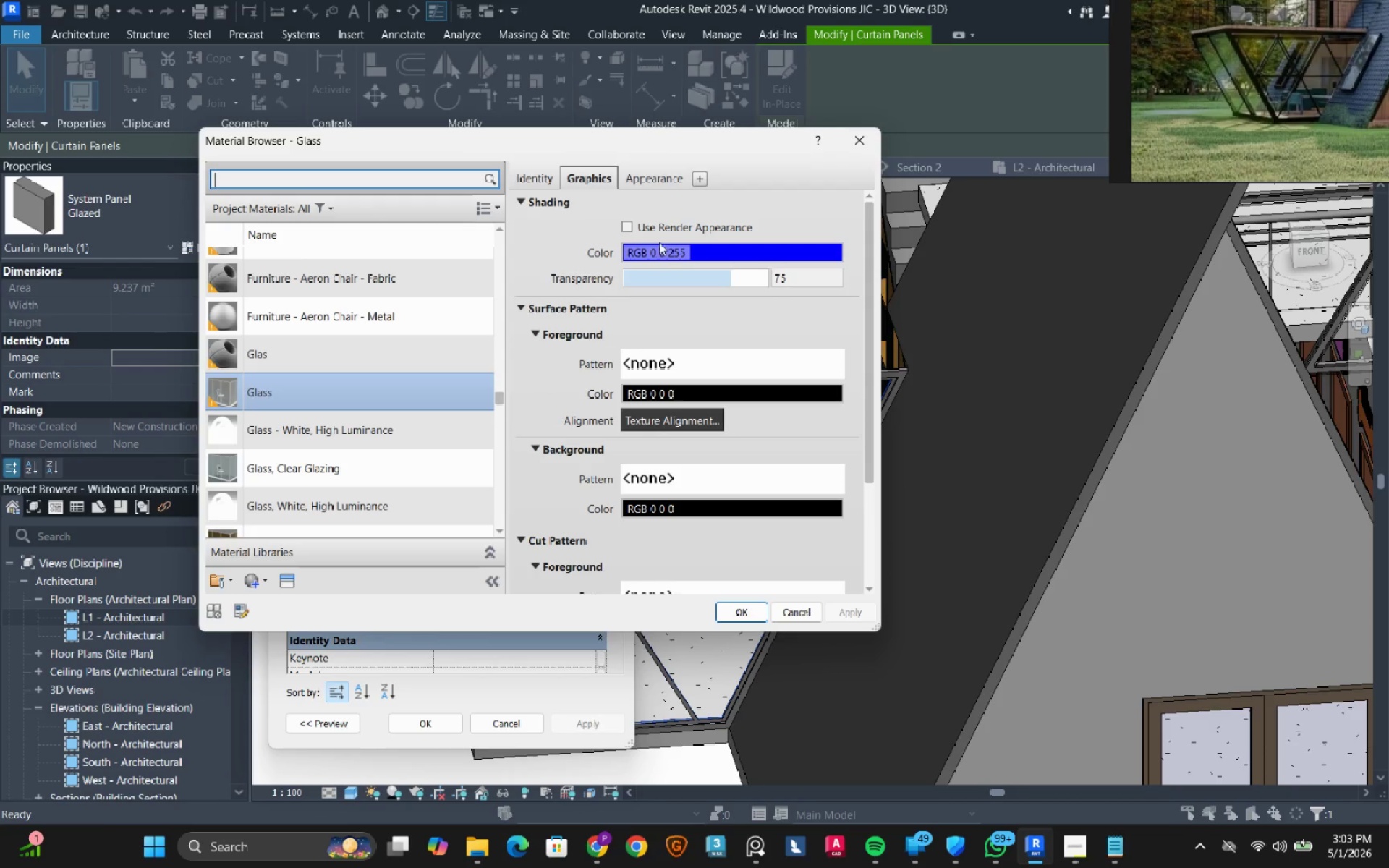 
left_click([650, 178])
 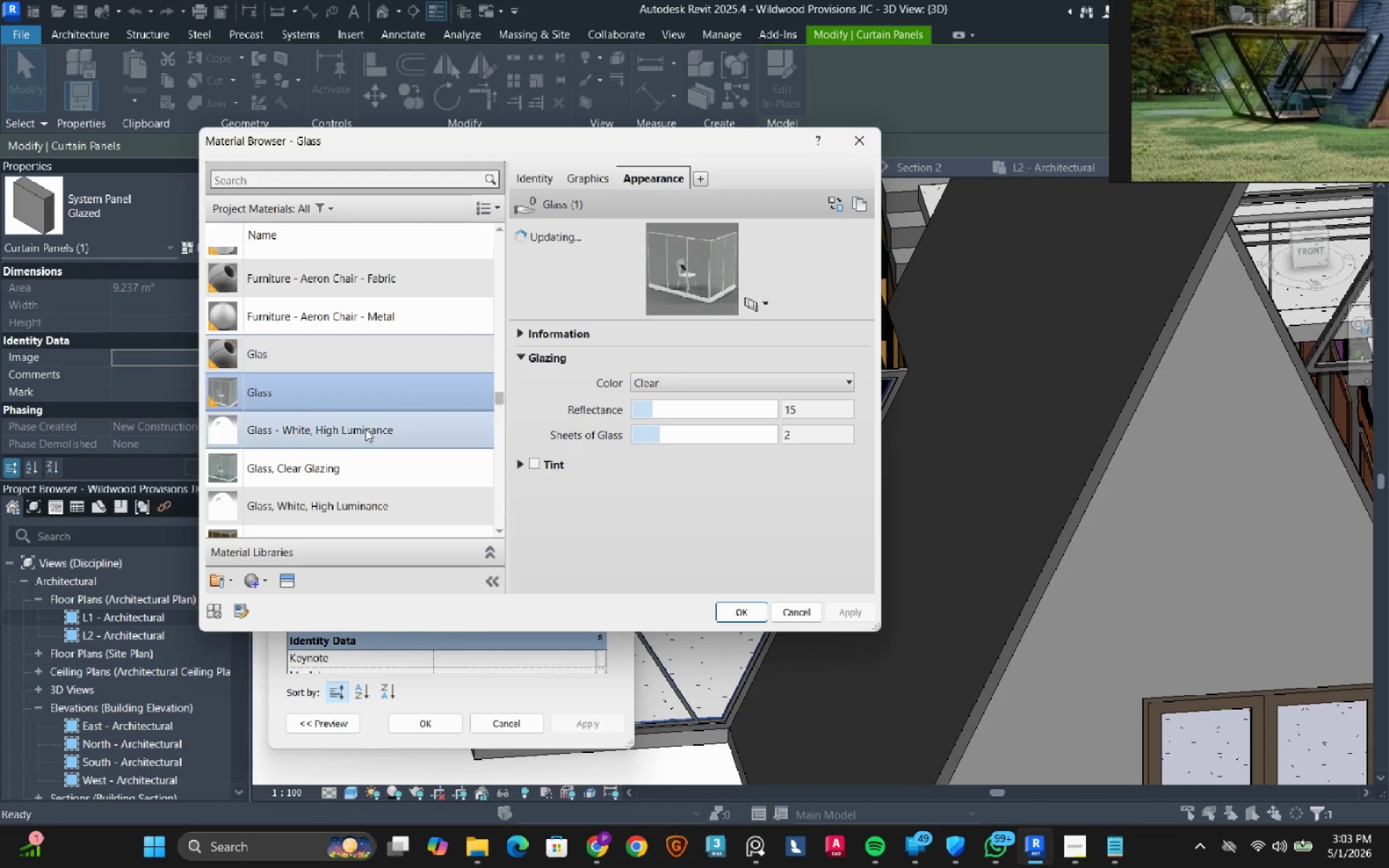 
left_click([339, 476])
 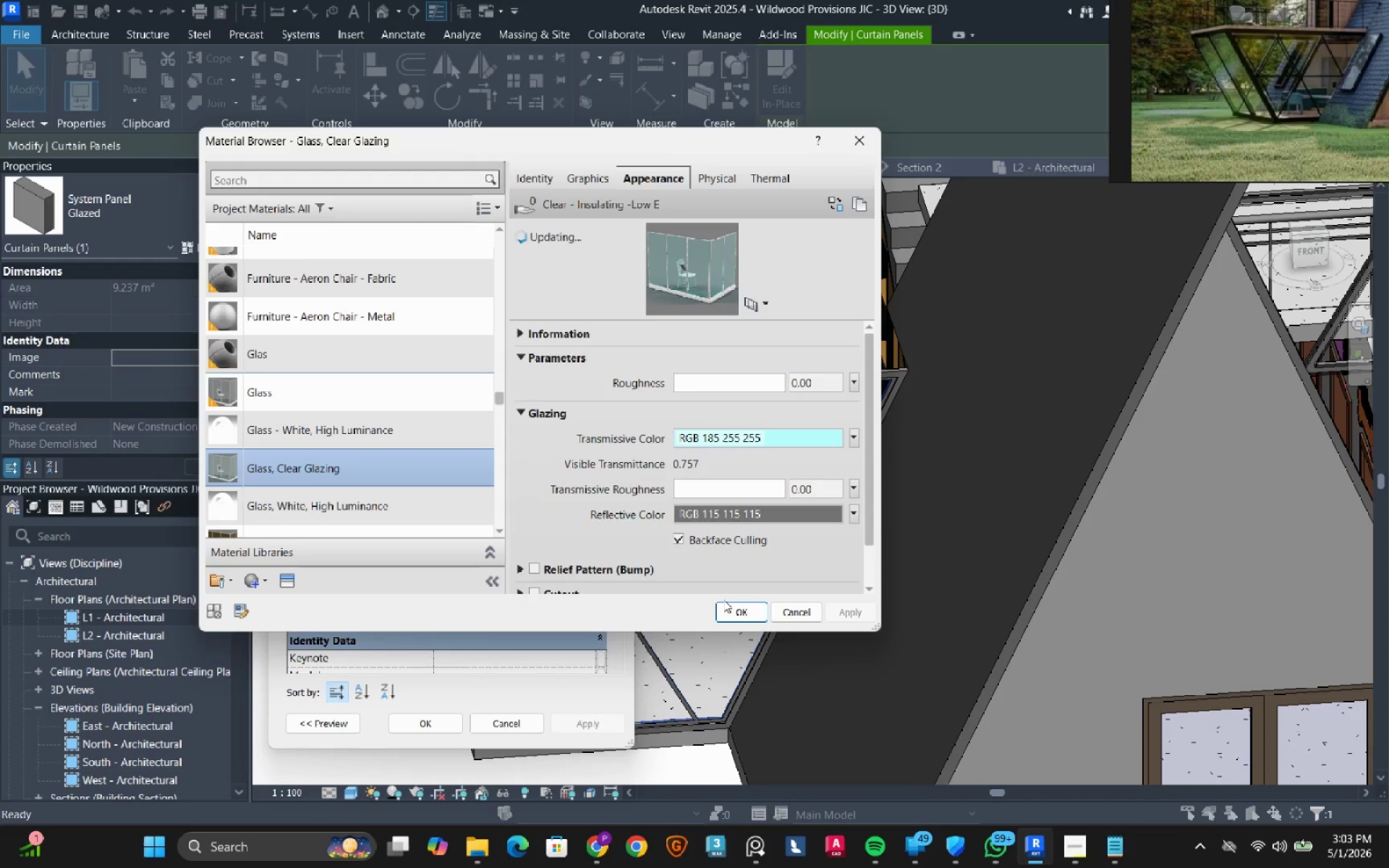 
left_click([727, 616])
 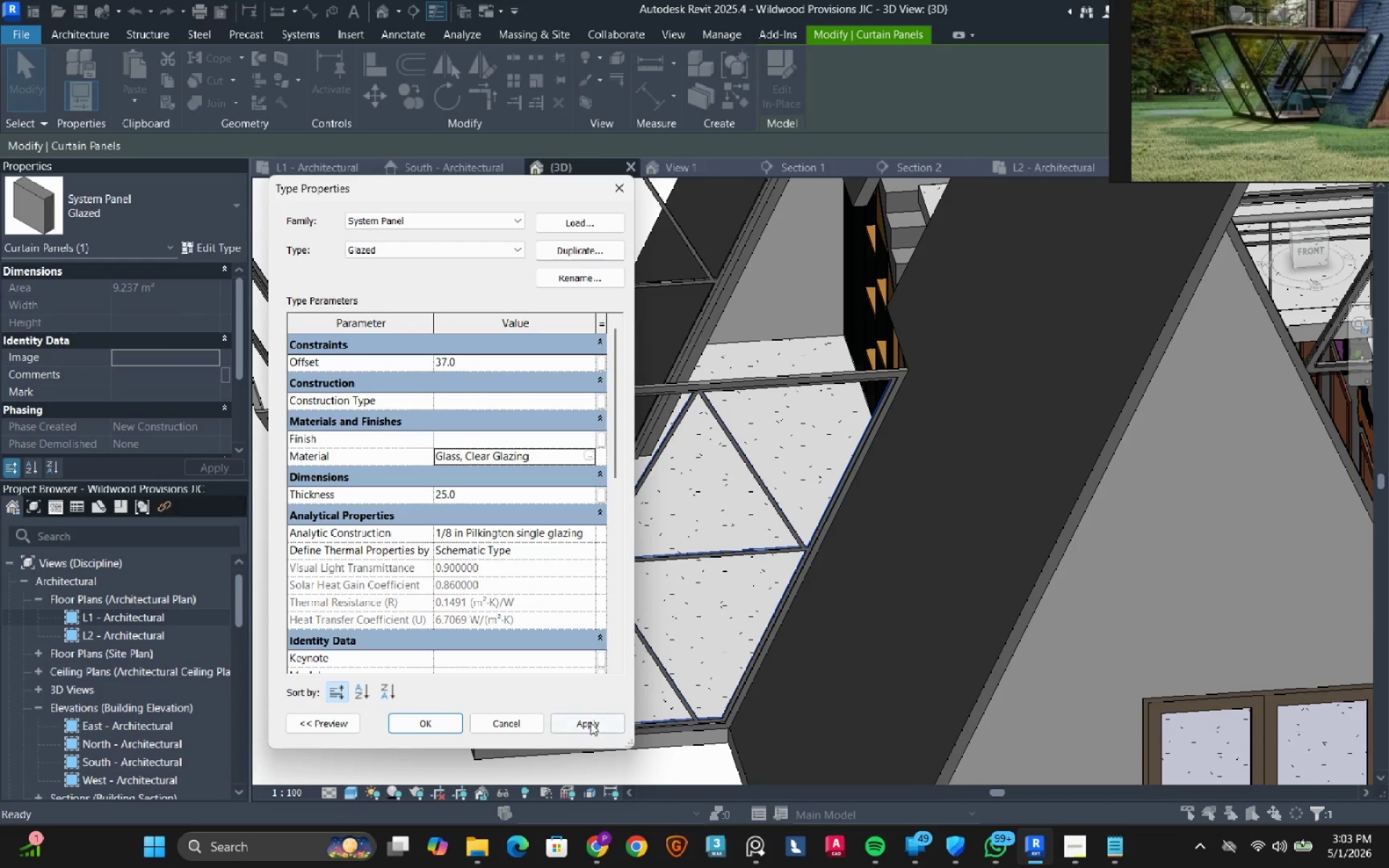 
left_click([589, 729])
 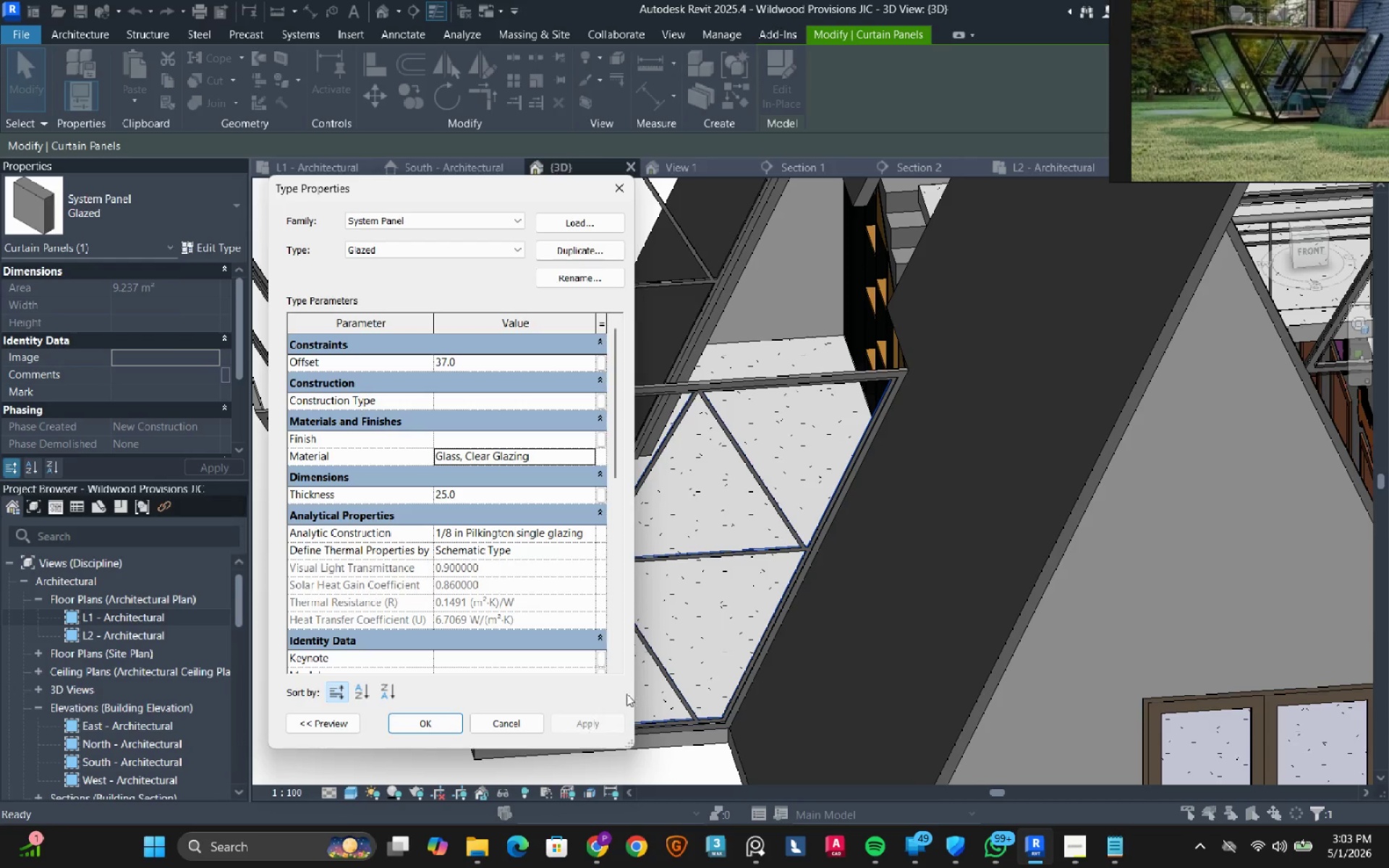 
scroll: coordinate [827, 545], scroll_direction: down, amount: 2.0
 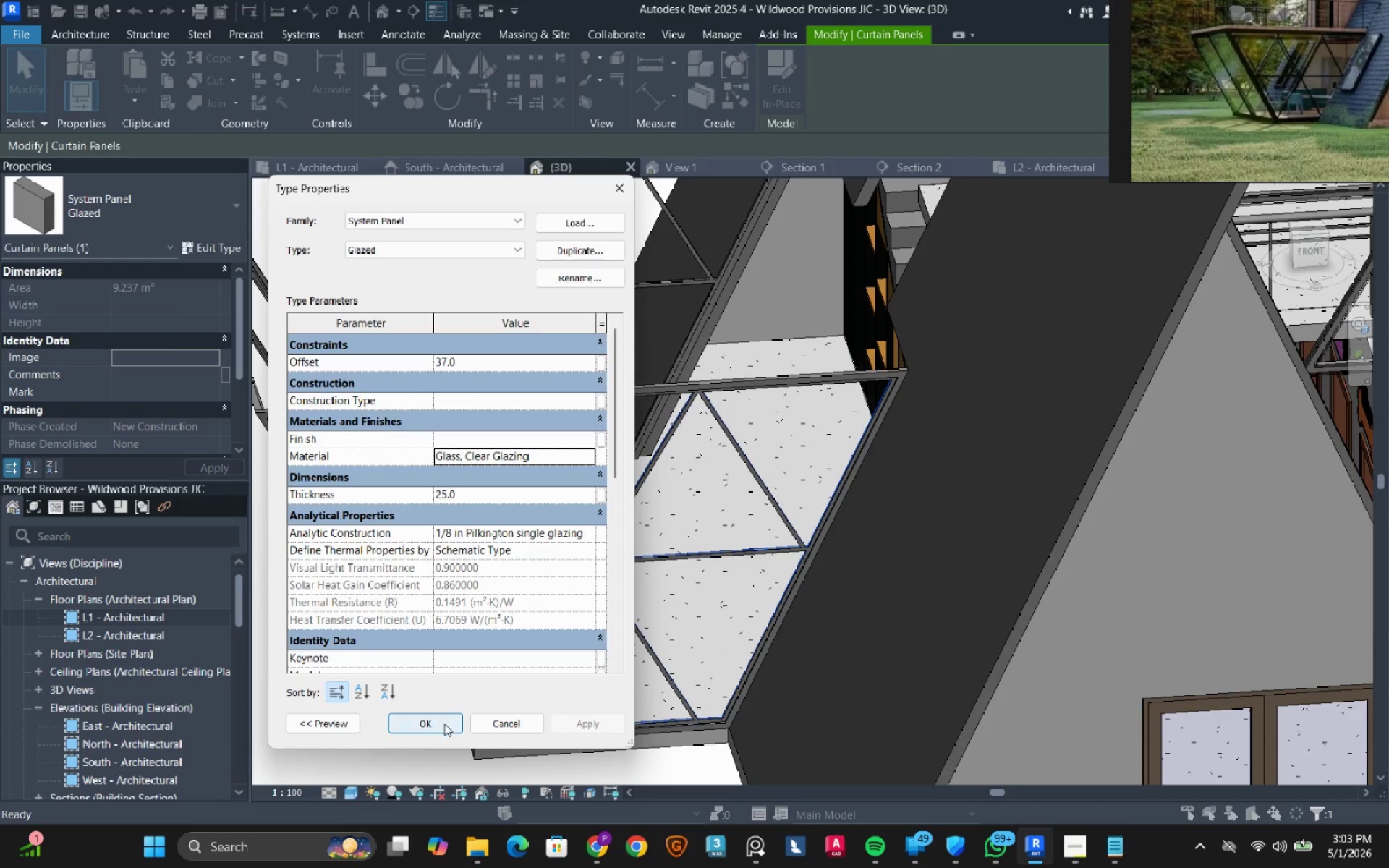 
left_click([444, 723])
 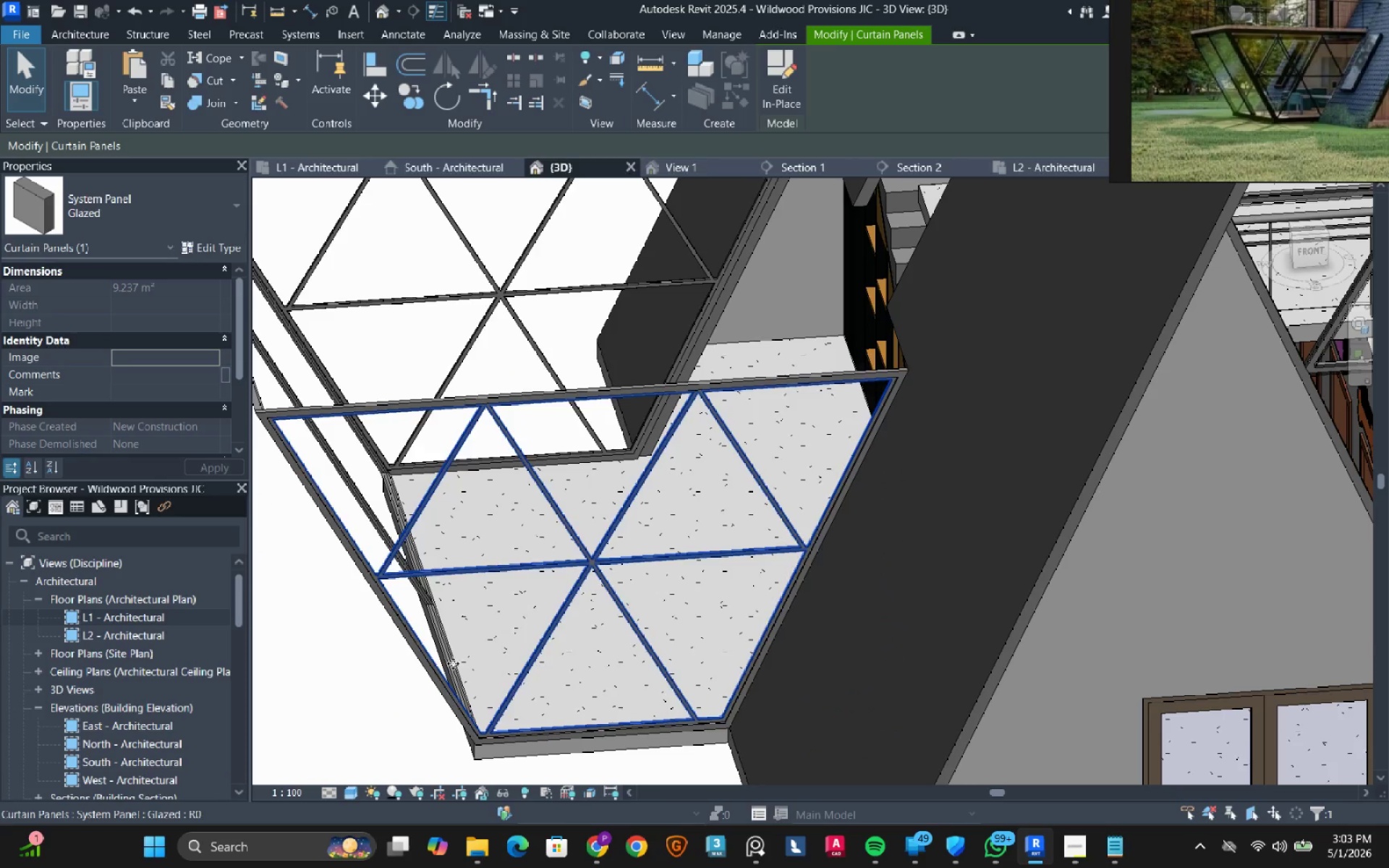 
scroll: coordinate [451, 660], scroll_direction: down, amount: 5.0
 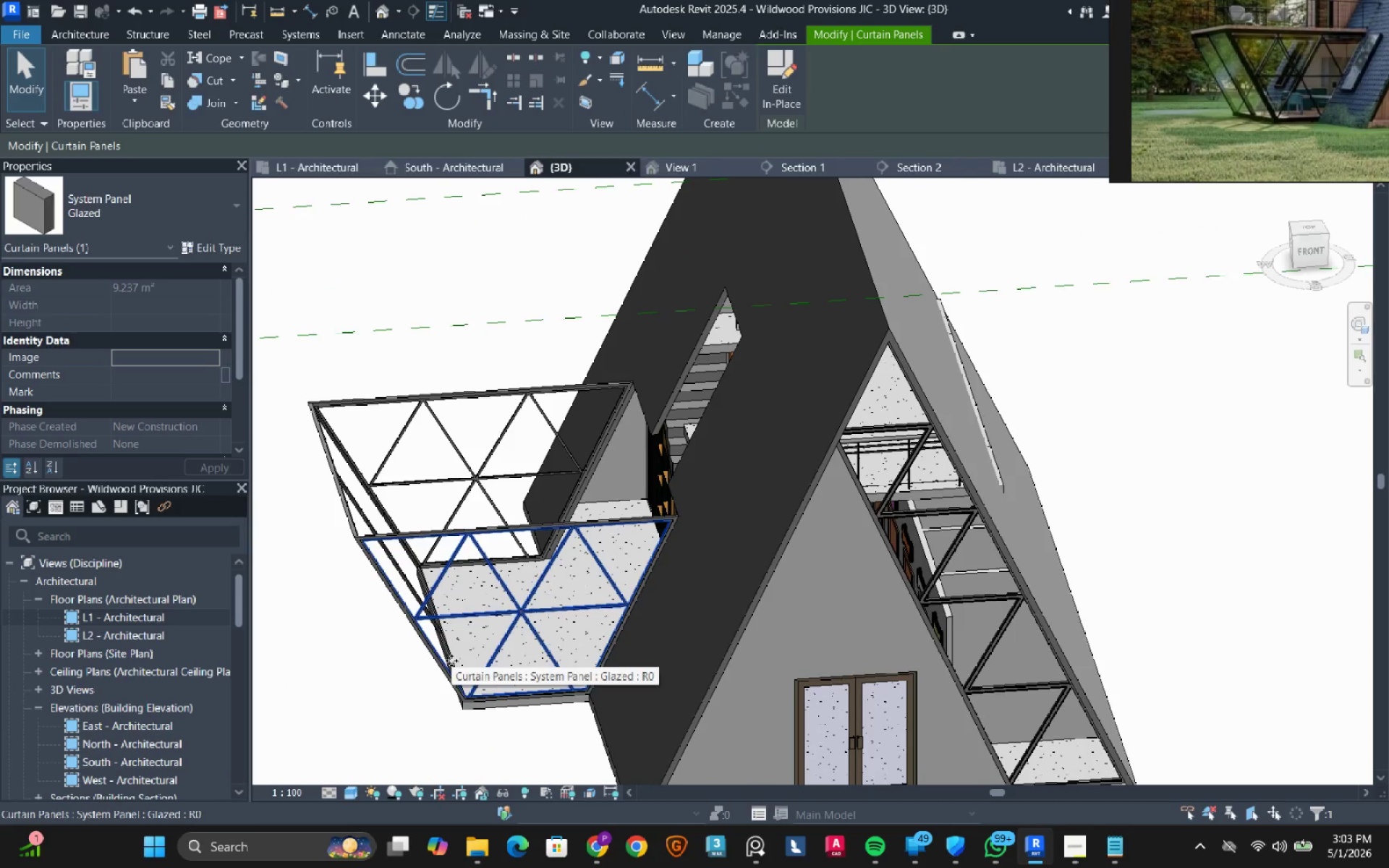 
scroll: coordinate [117, 373], scroll_direction: up, amount: 7.0
 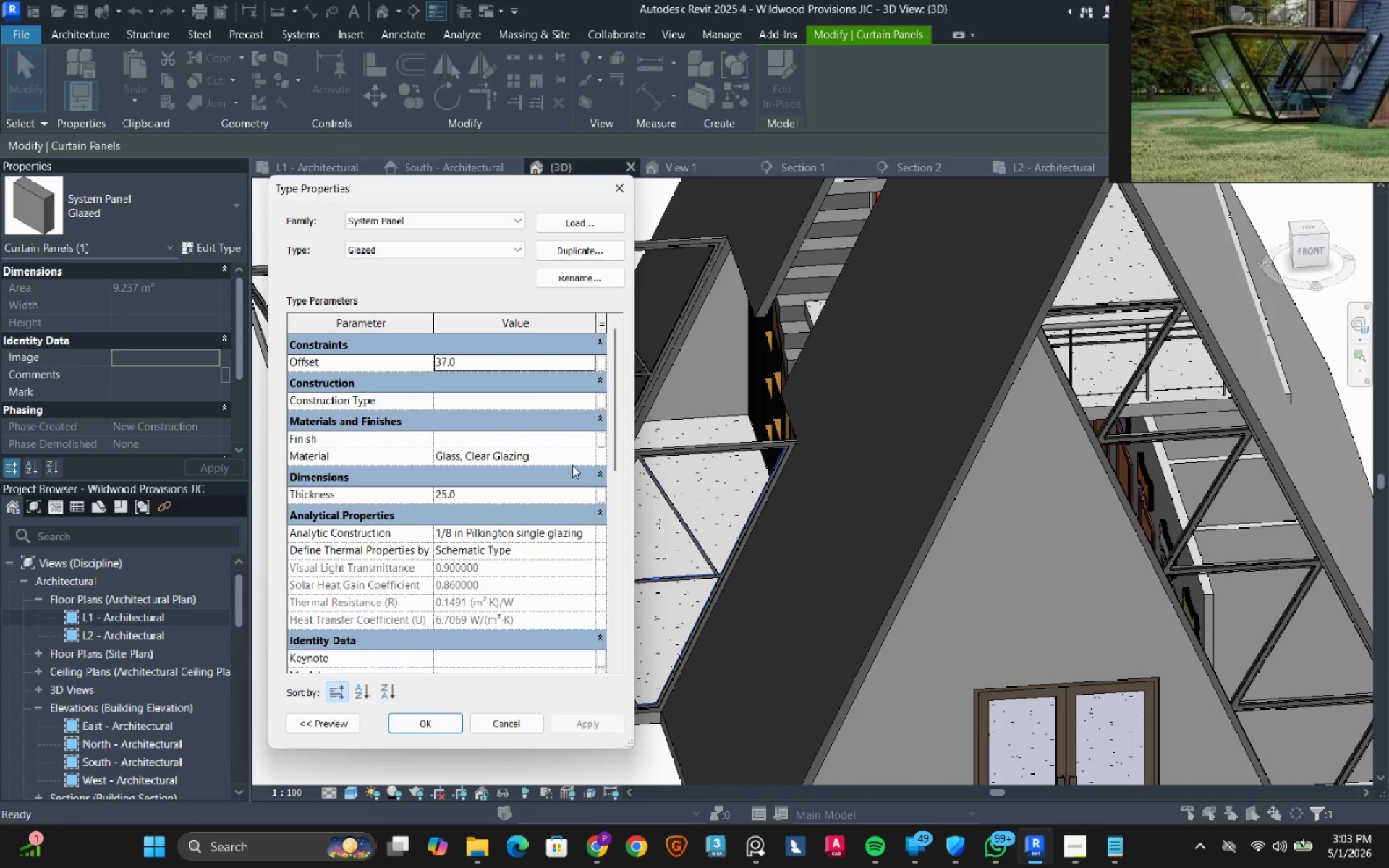 
left_click([590, 456])
 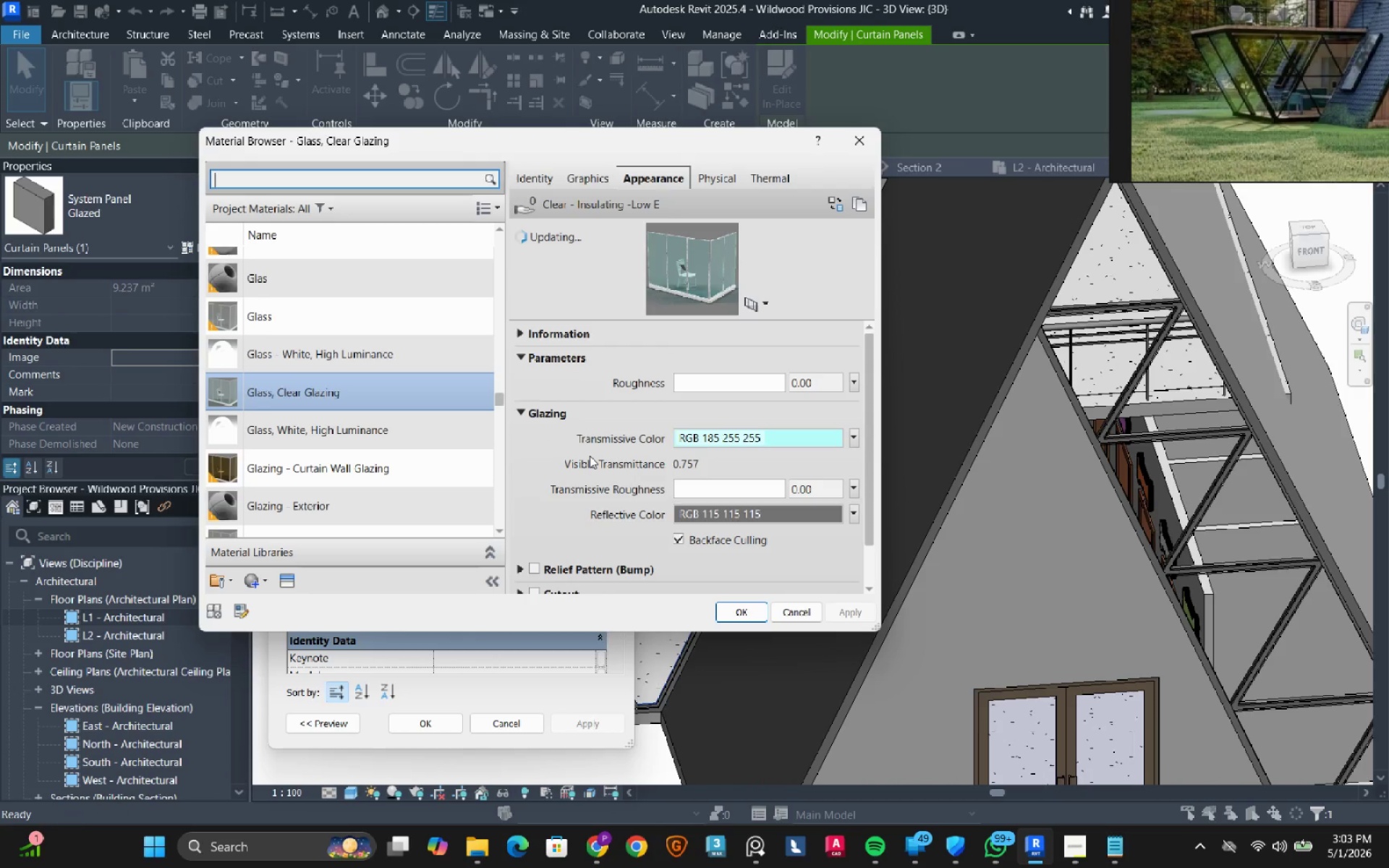 
mouse_move([661, 452])
 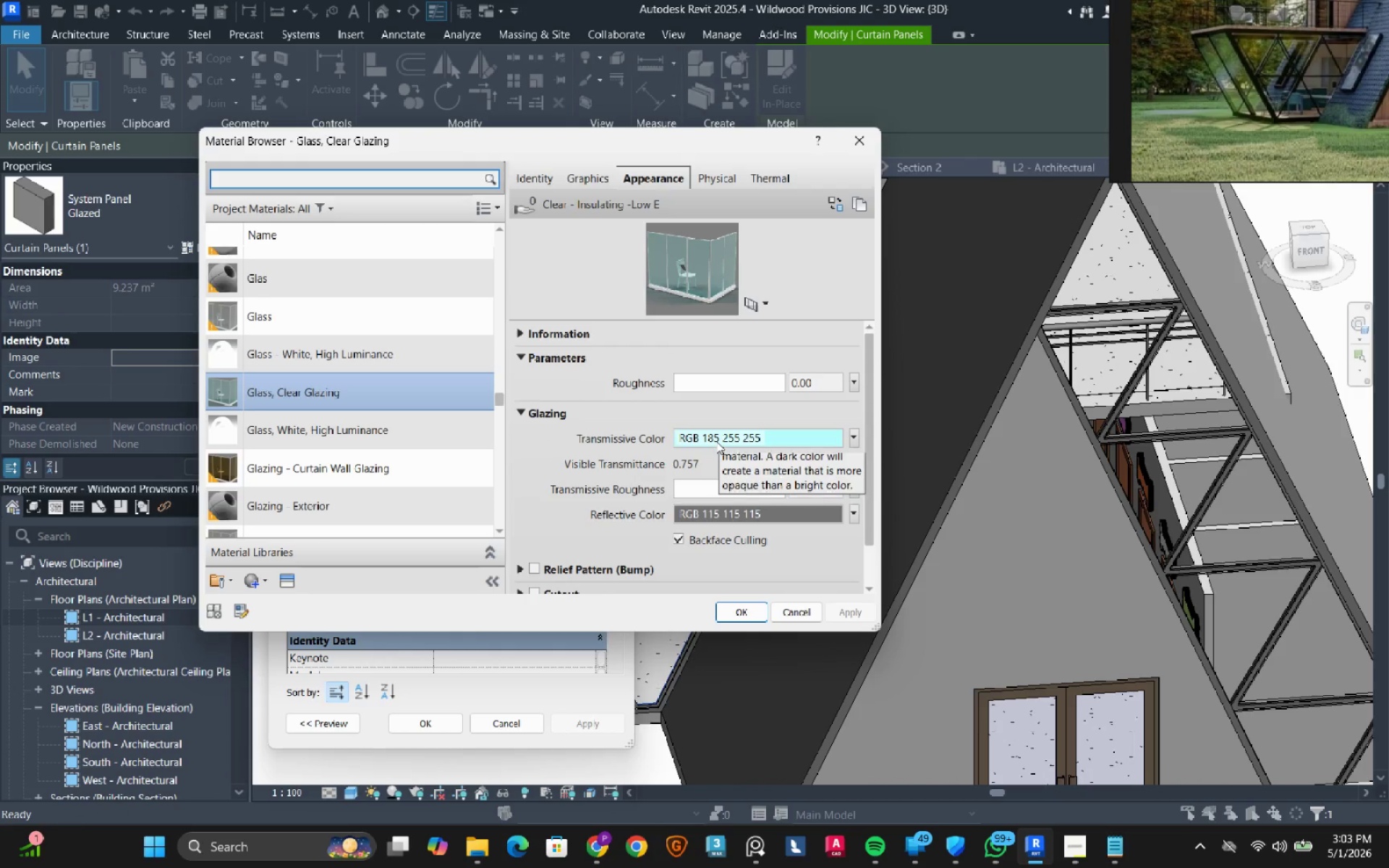 
left_click([723, 435])
 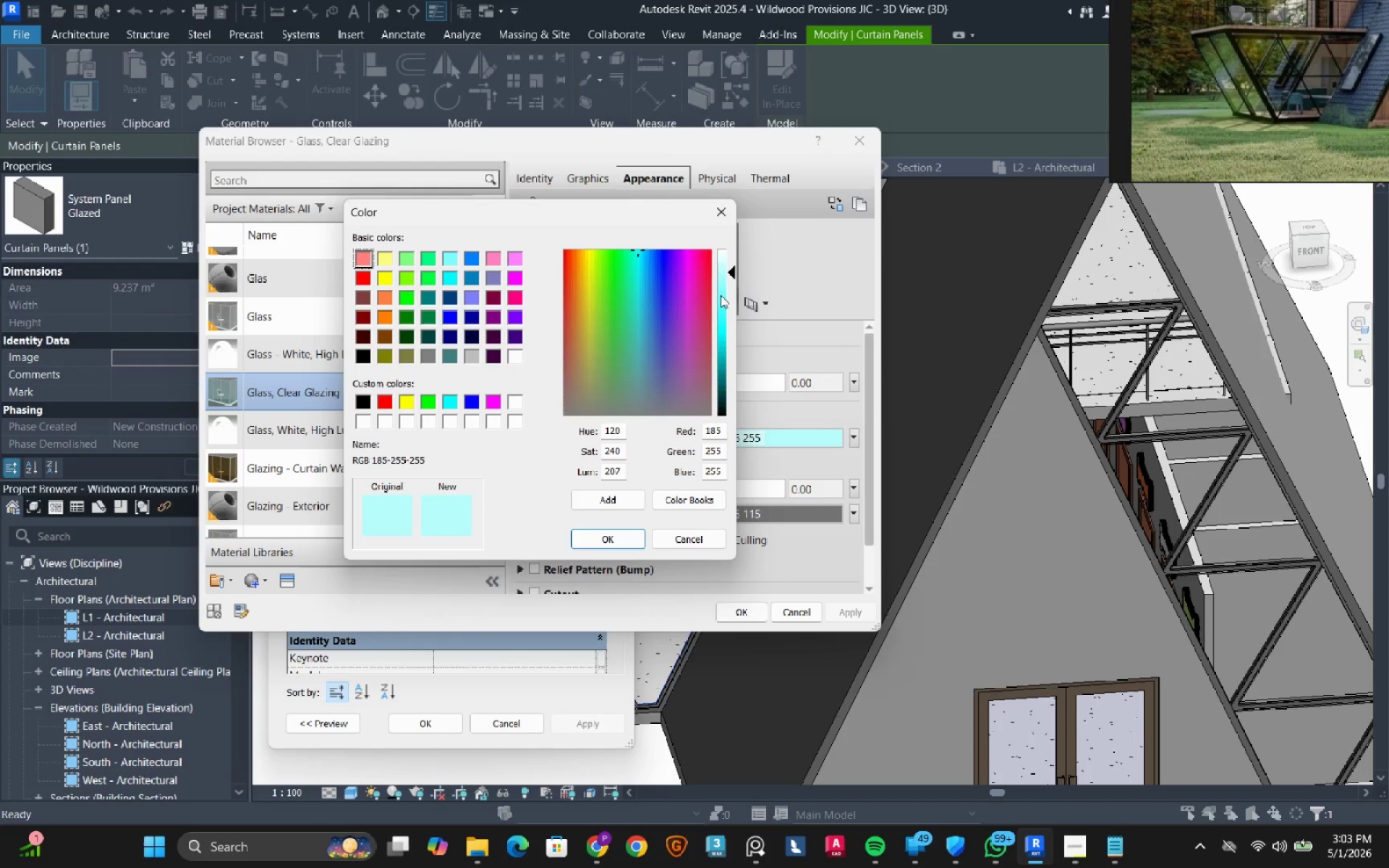 
left_click_drag(start_coordinate=[720, 303], to_coordinate=[726, 303])
 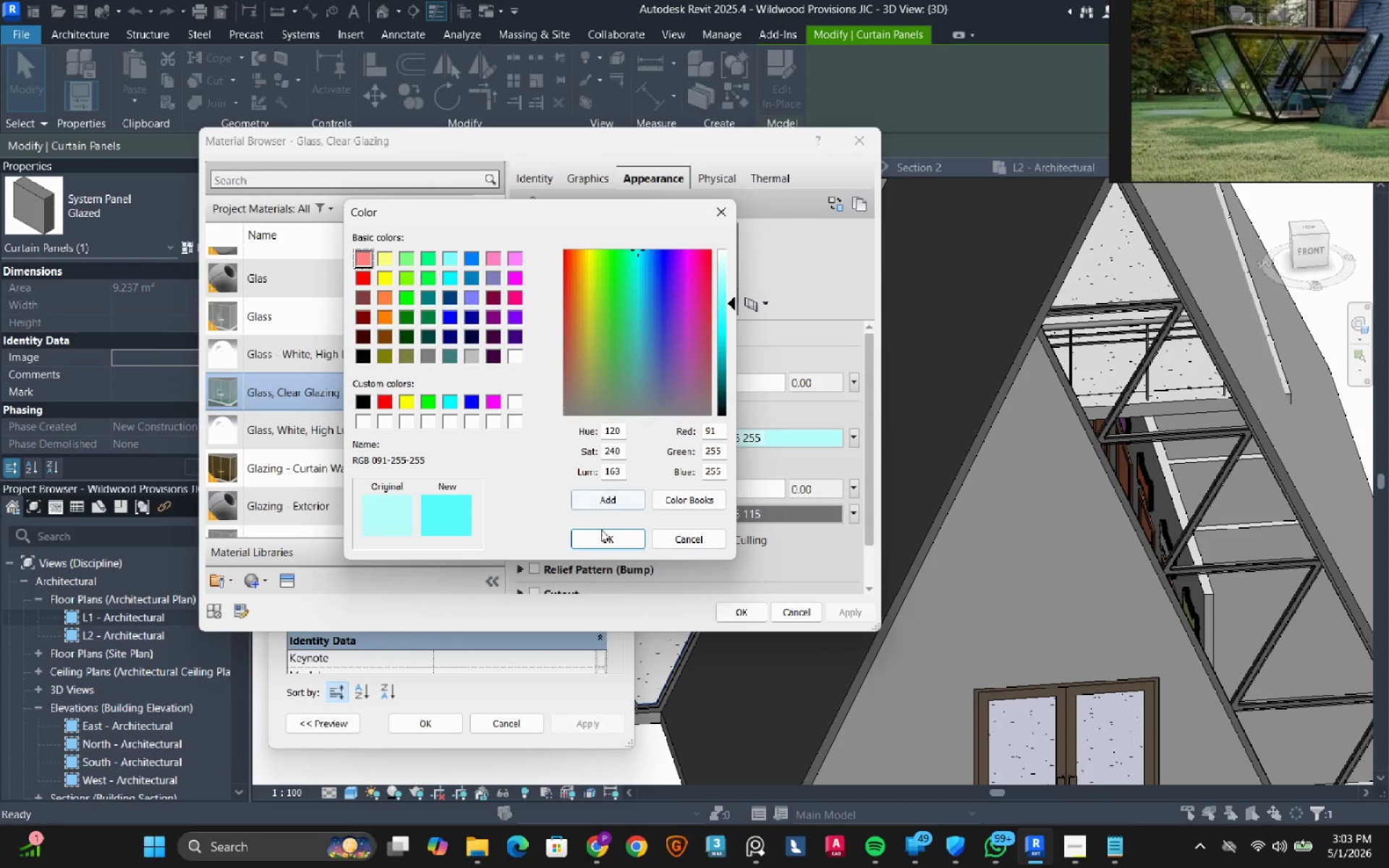 
left_click([601, 538])
 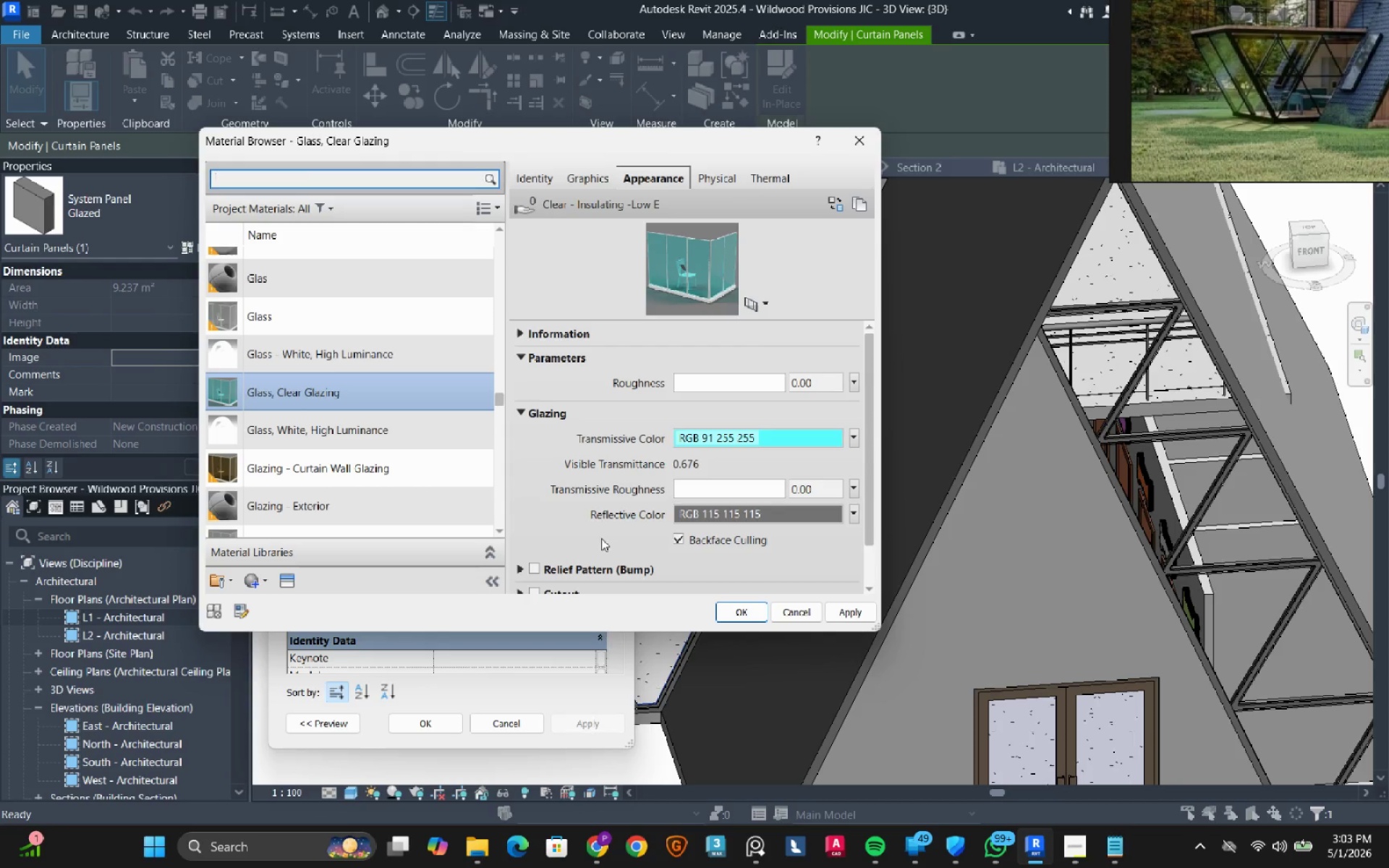 
left_click([841, 613])
 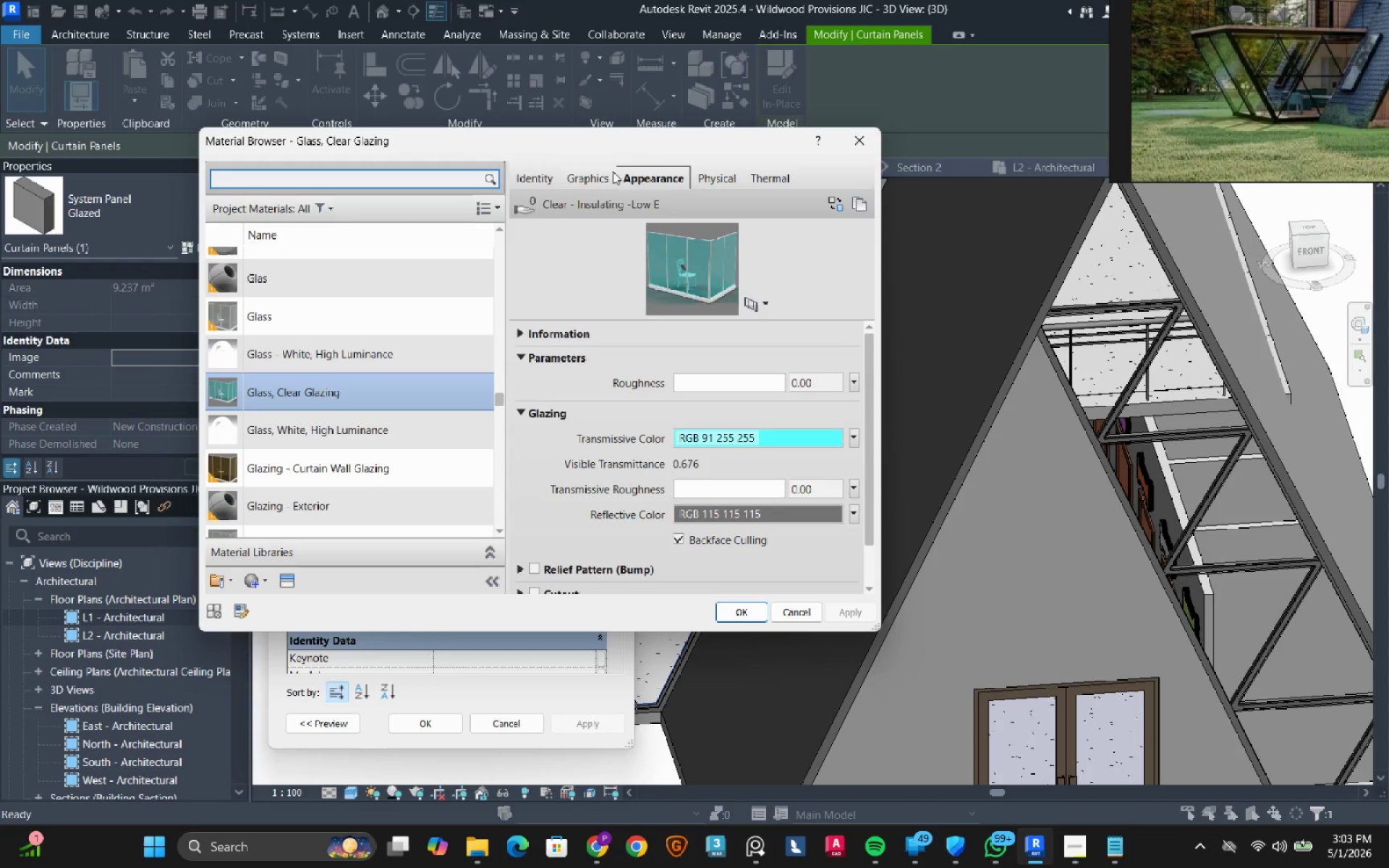 
left_click([593, 178])
 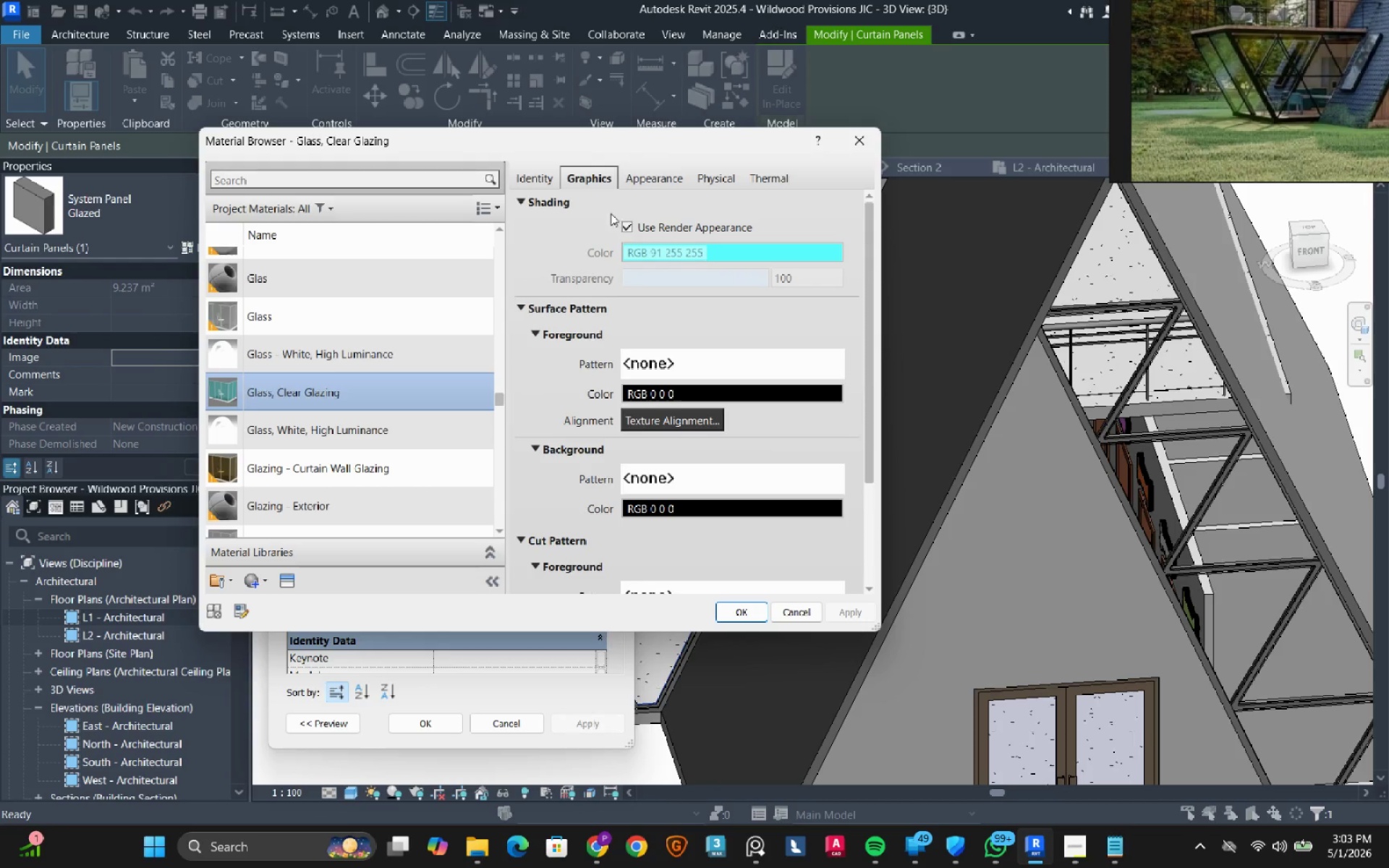 
left_click([634, 227])
 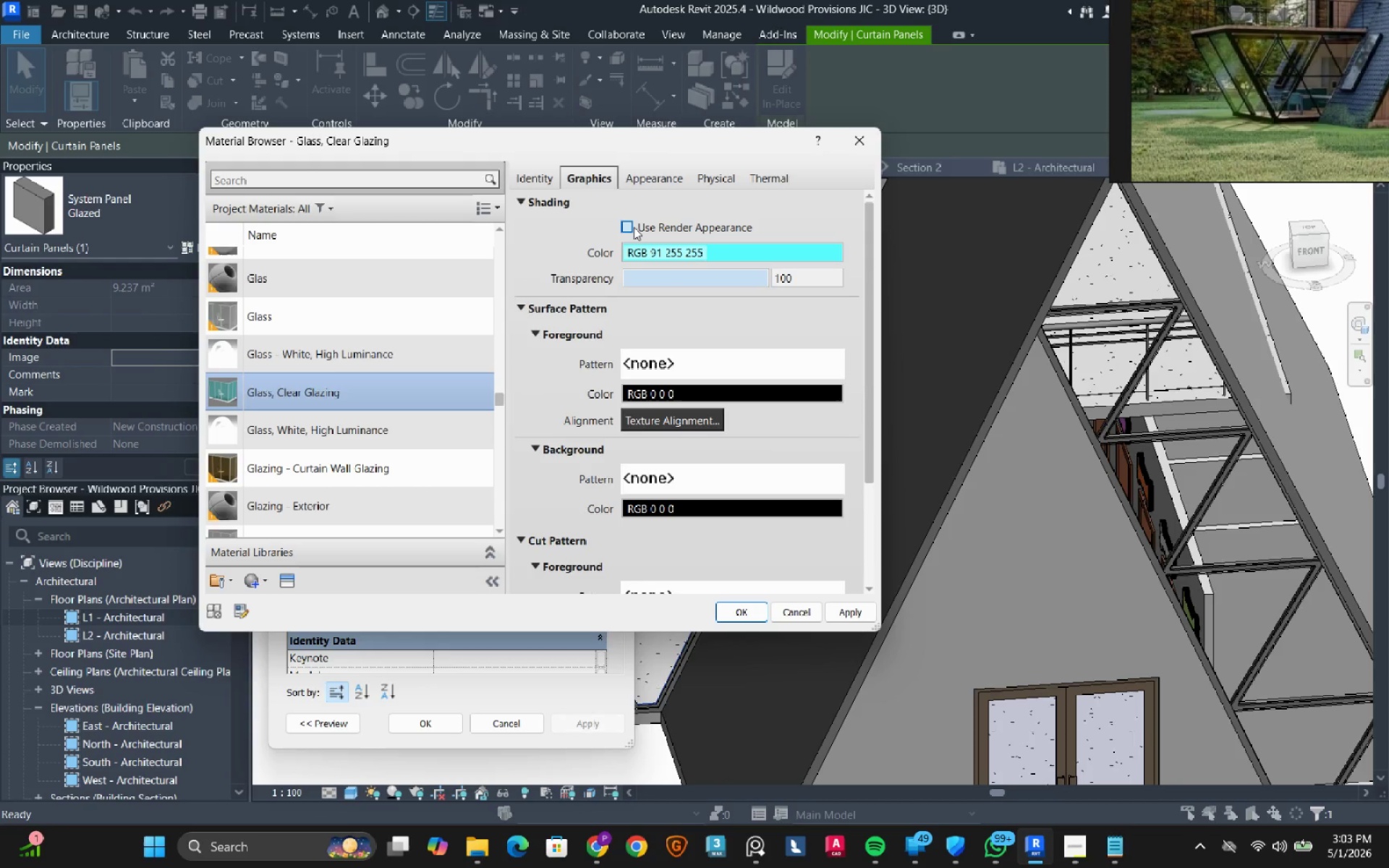 
left_click([634, 227])
 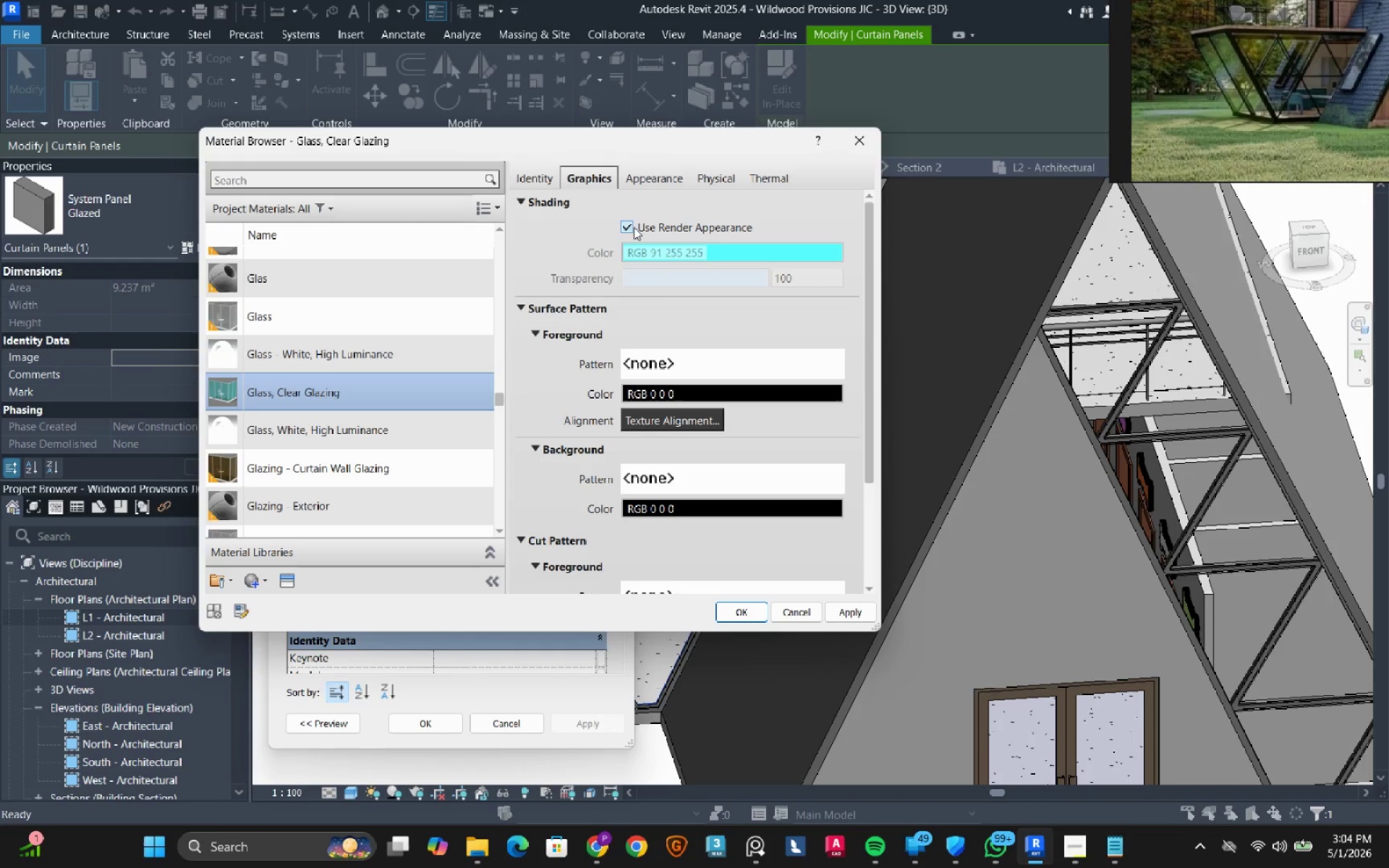 
left_click([671, 184])
 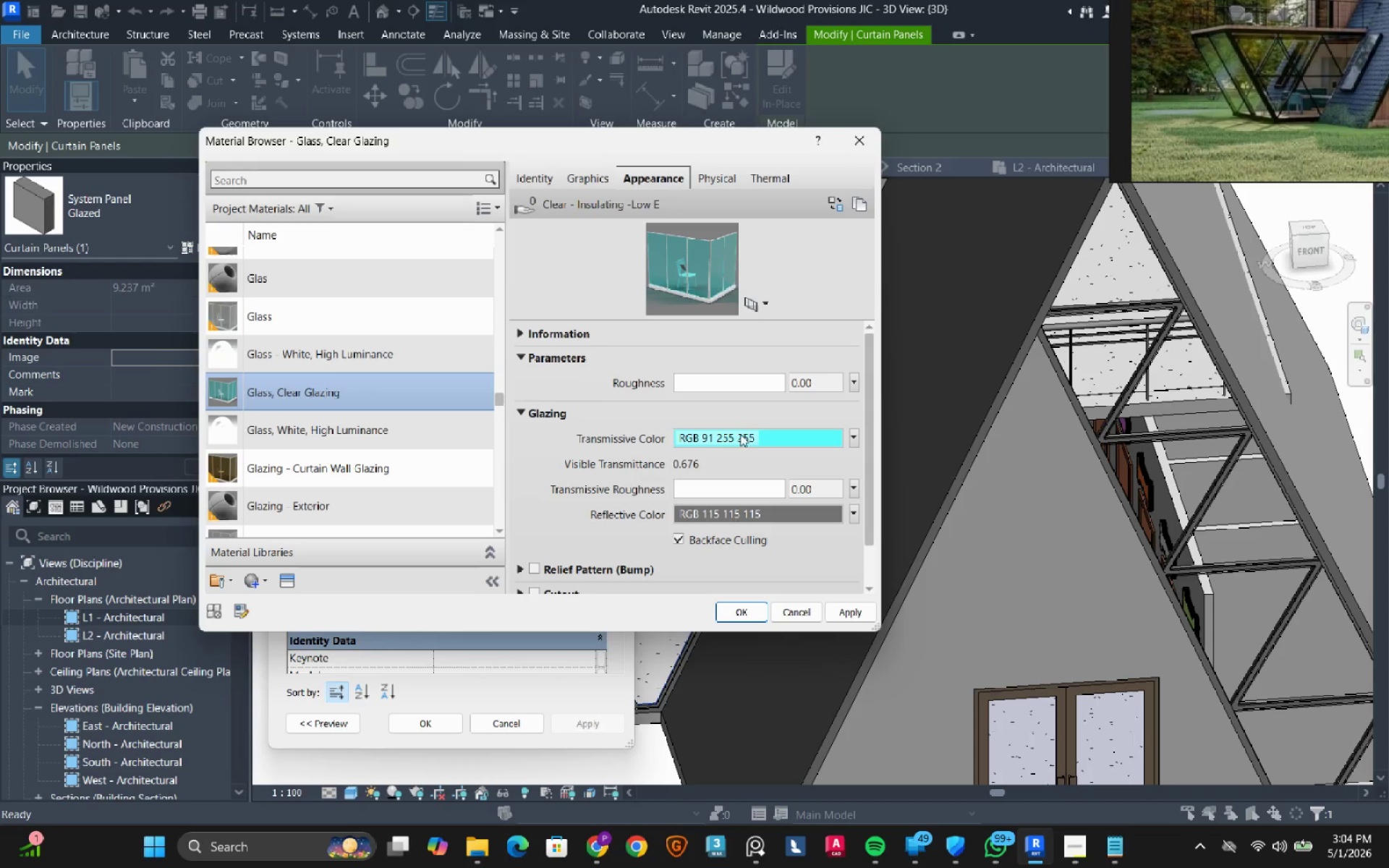 
left_click([736, 438])
 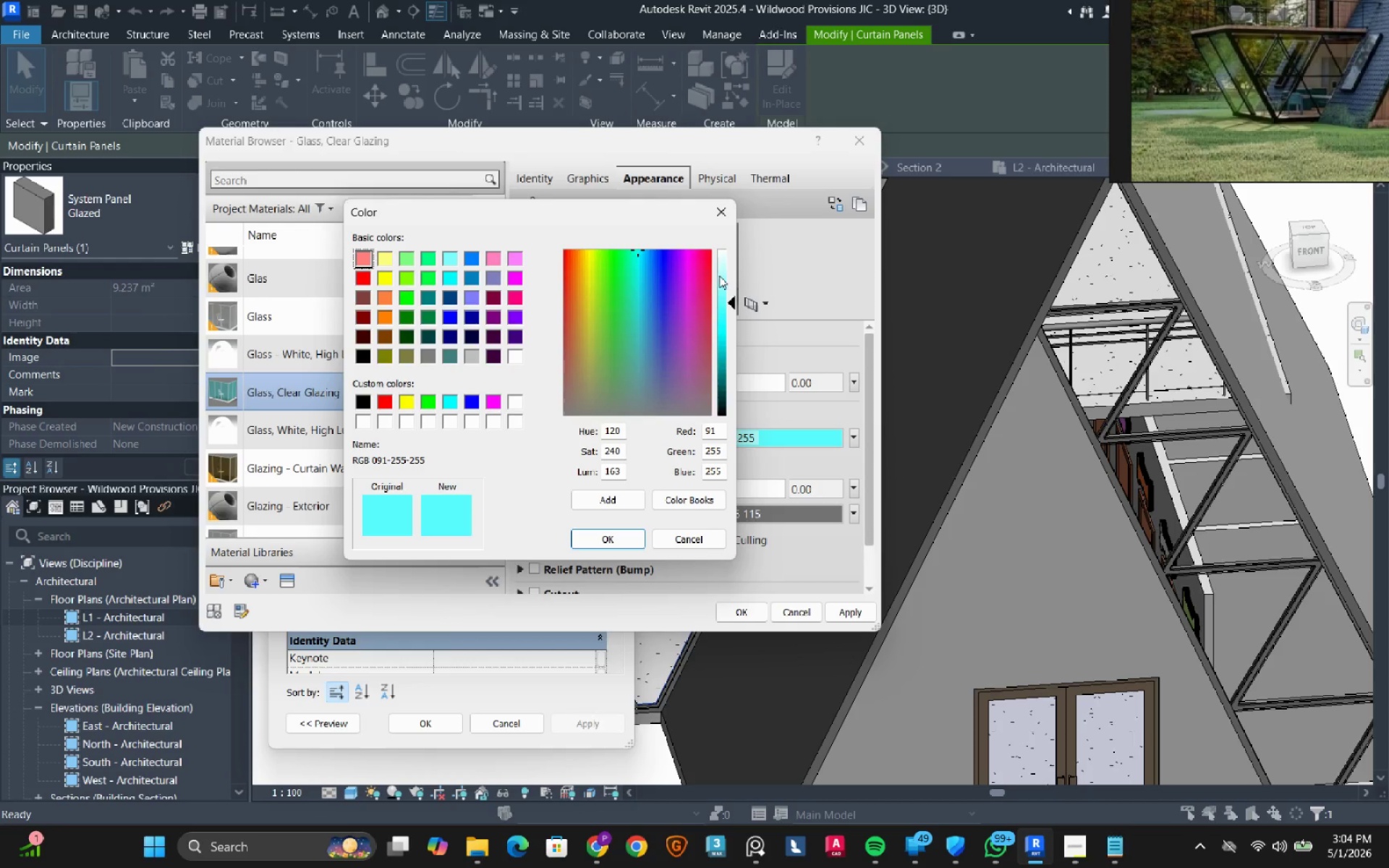 
left_click_drag(start_coordinate=[722, 272], to_coordinate=[726, 272])
 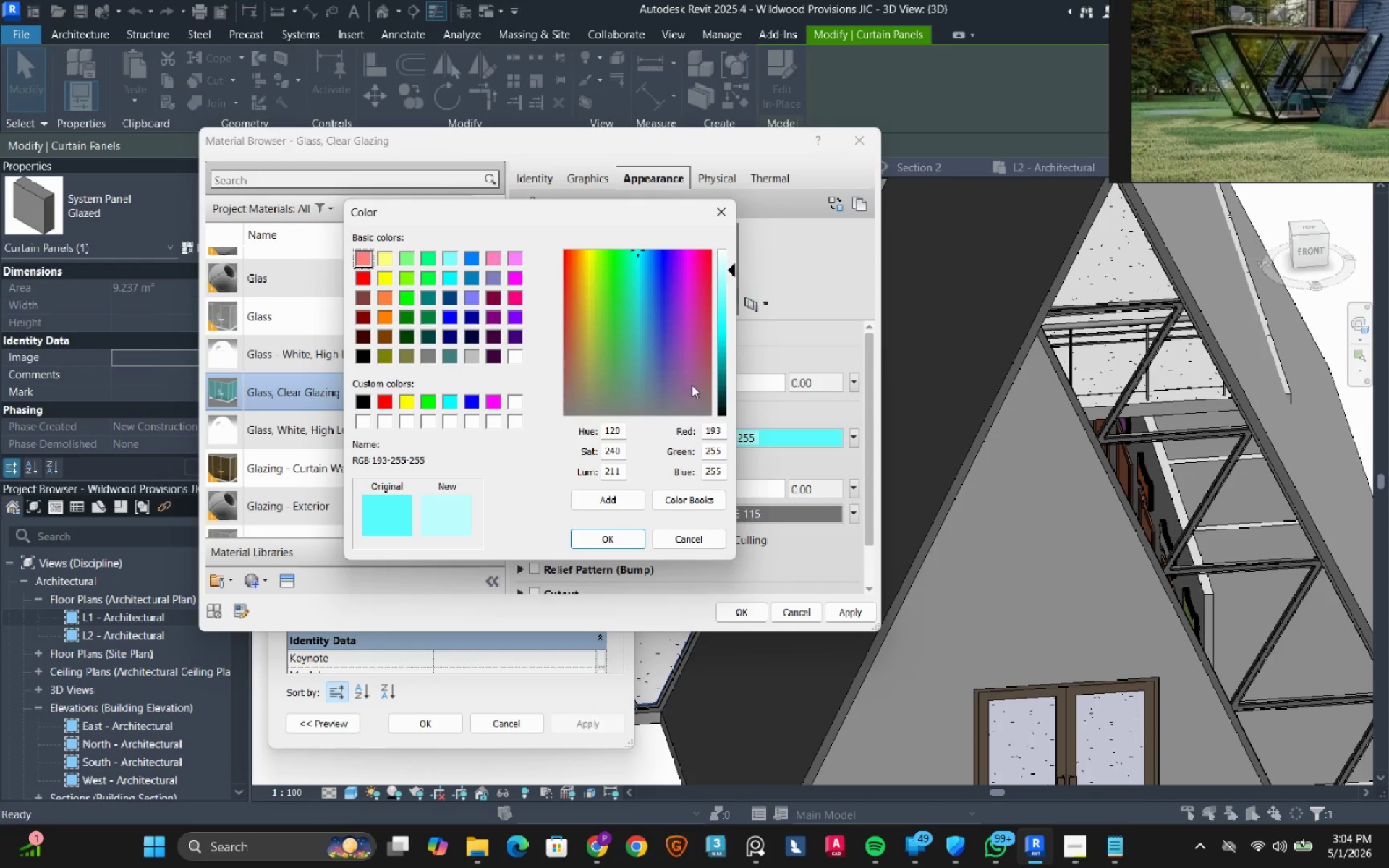 
left_click([618, 536])
 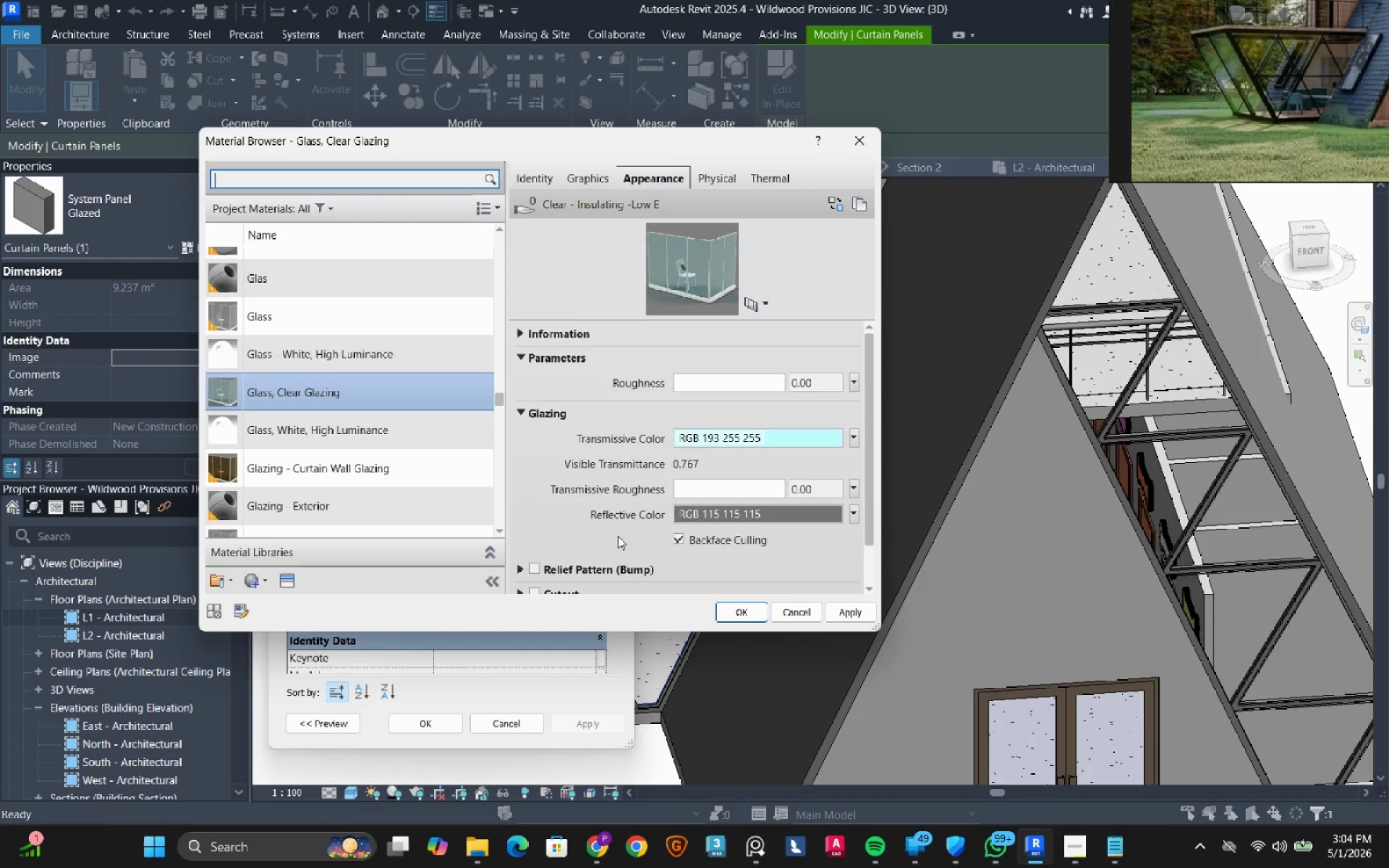 
left_click([862, 611])
 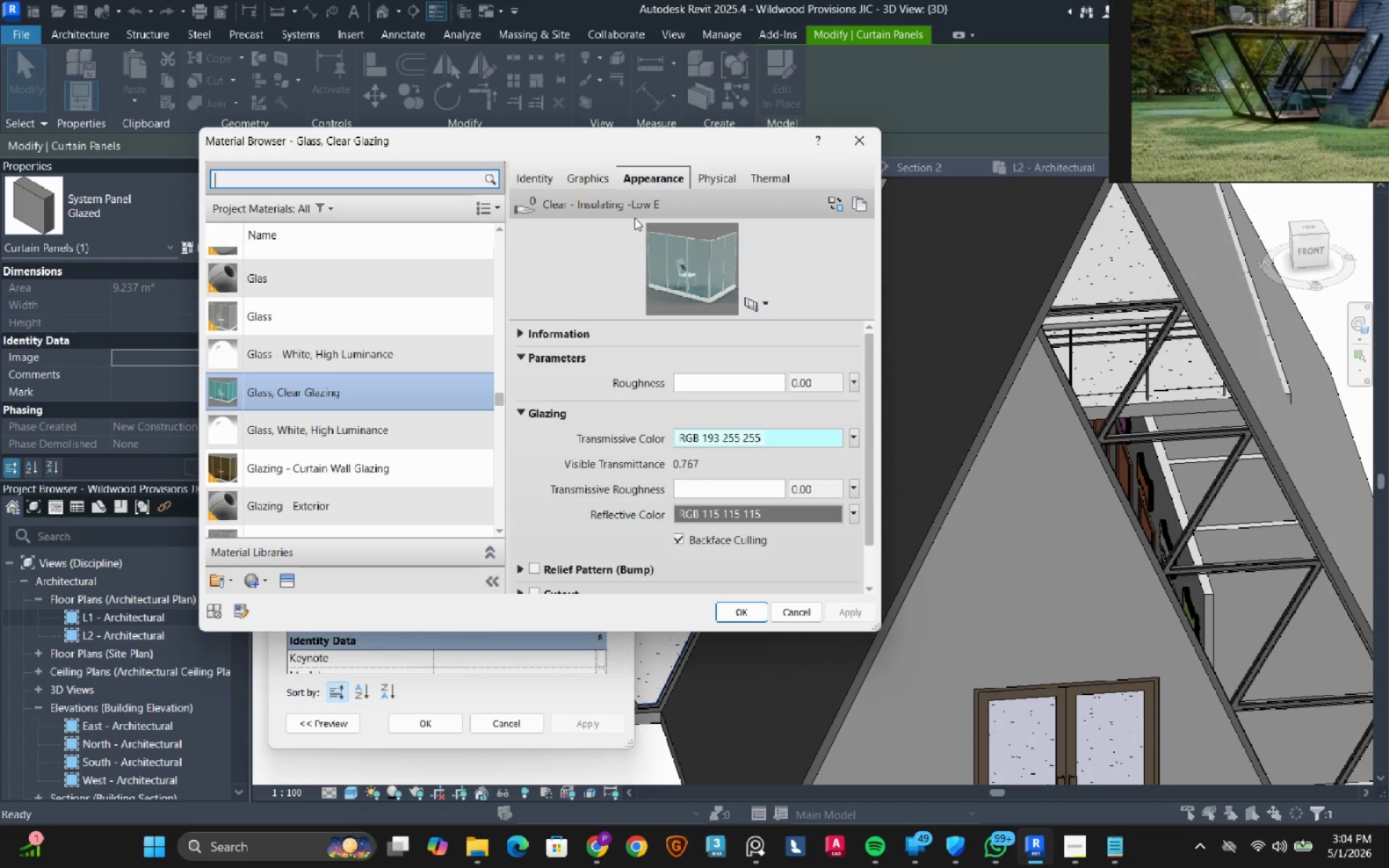 
left_click([594, 176])
 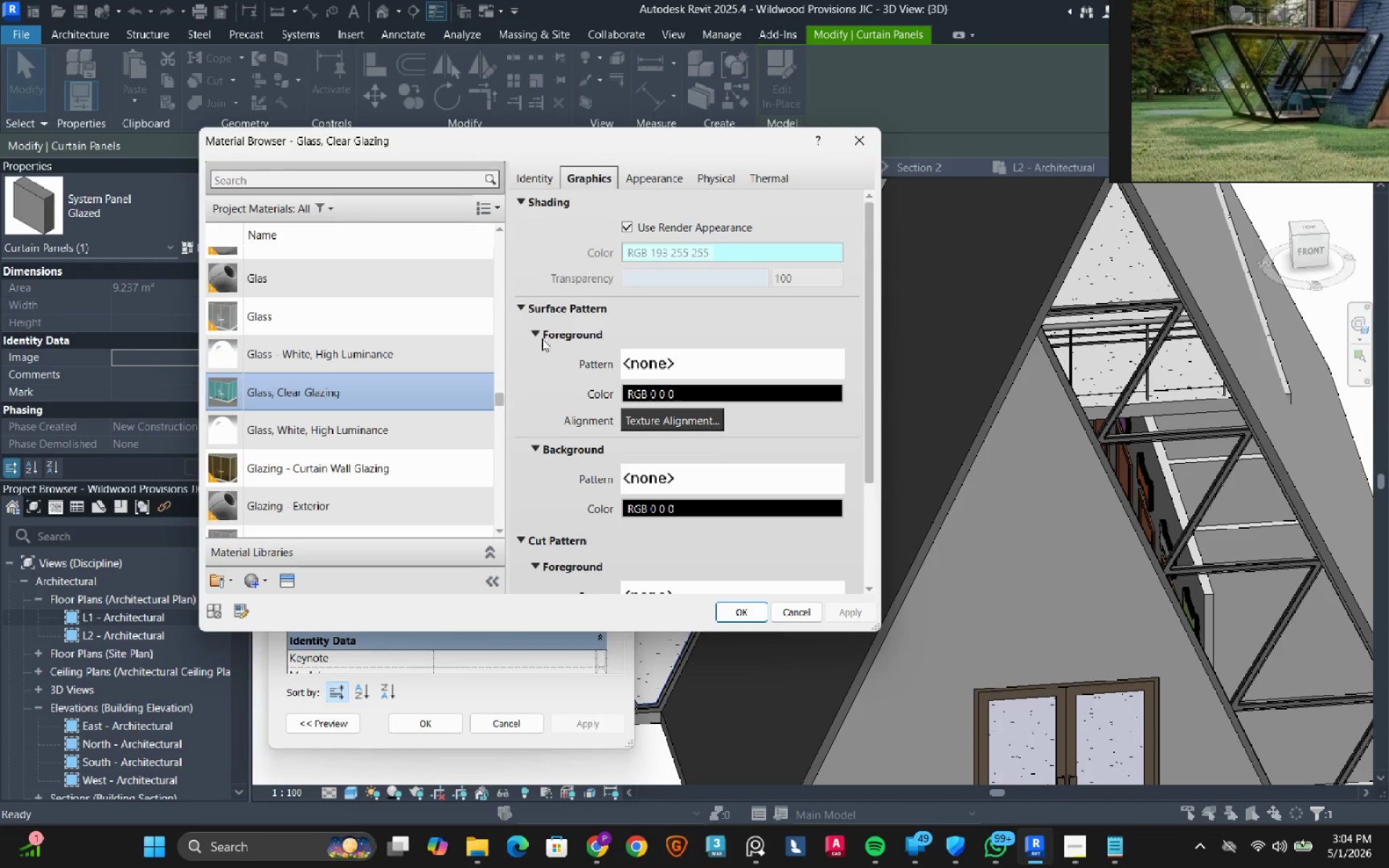 
left_click([621, 232])
 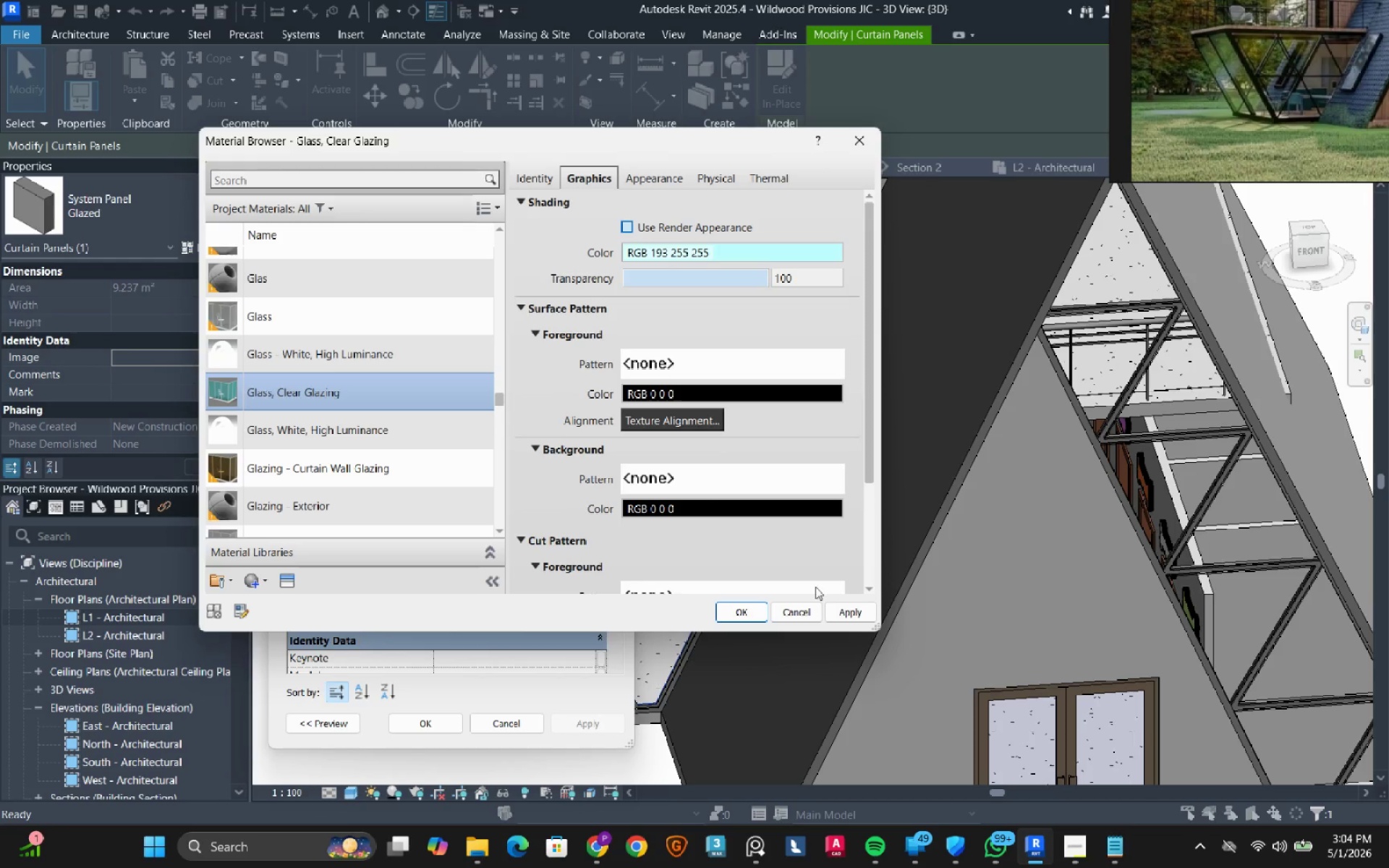 
left_click([833, 612])
 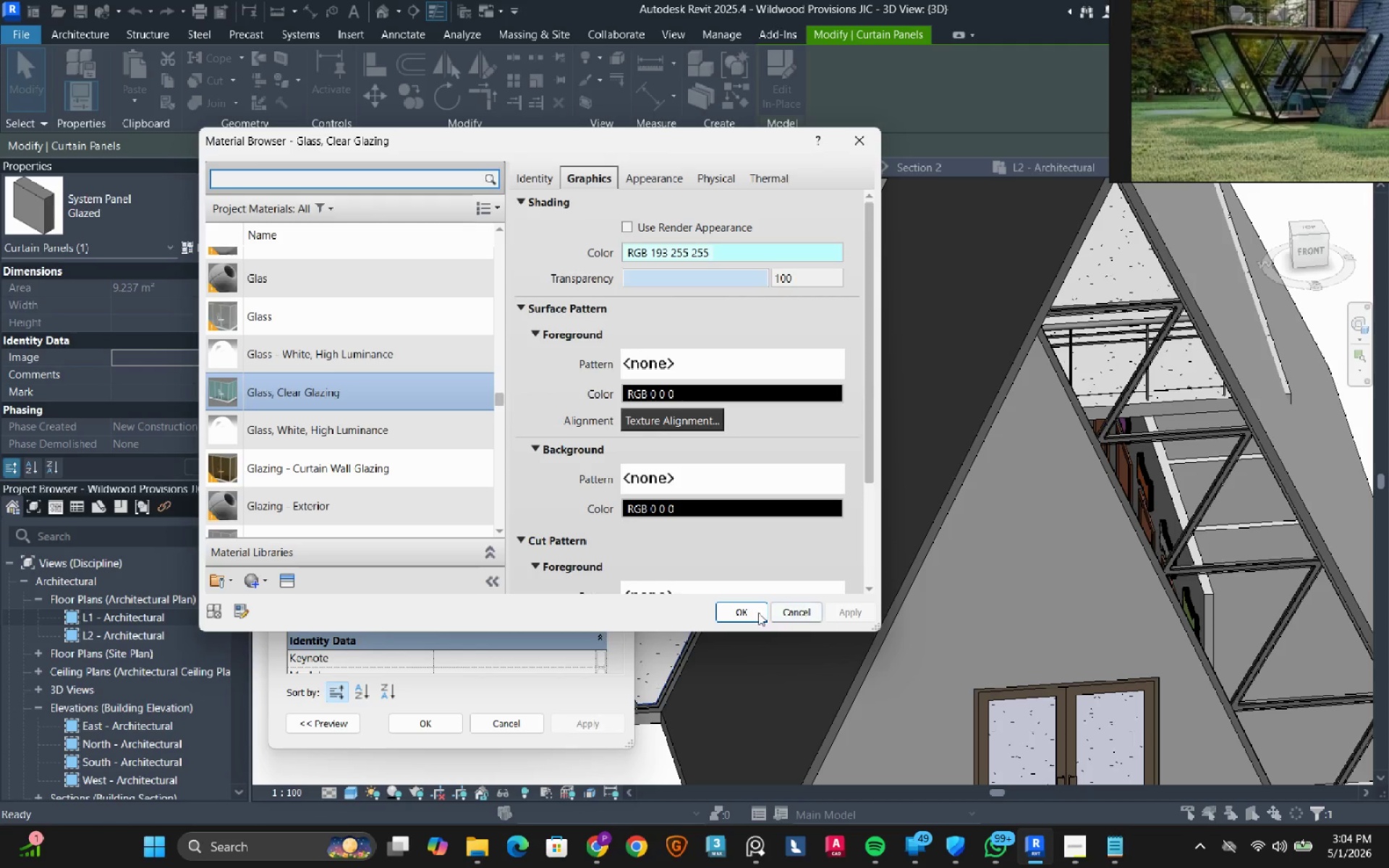 
left_click([753, 613])
 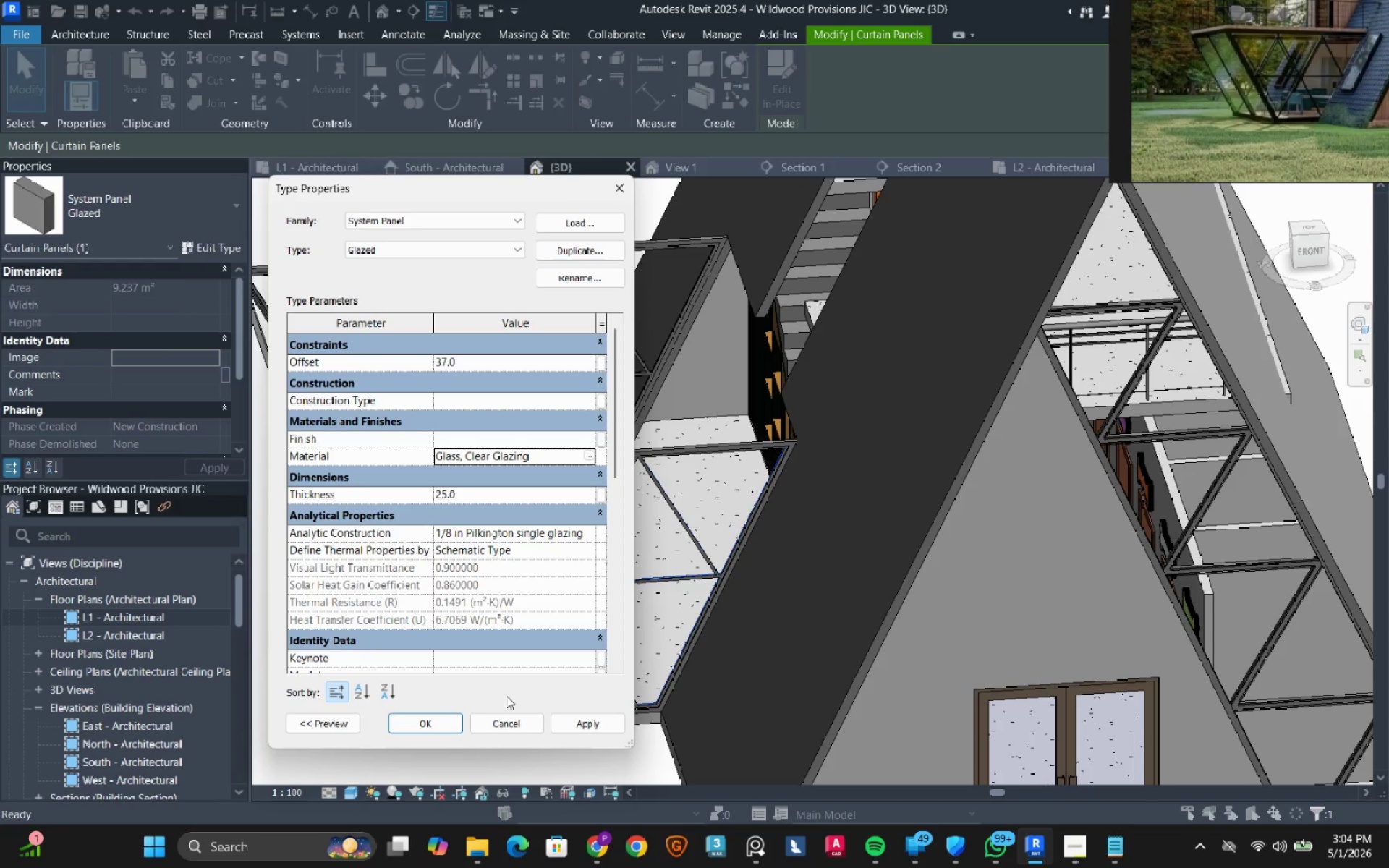 
left_click([581, 725])
 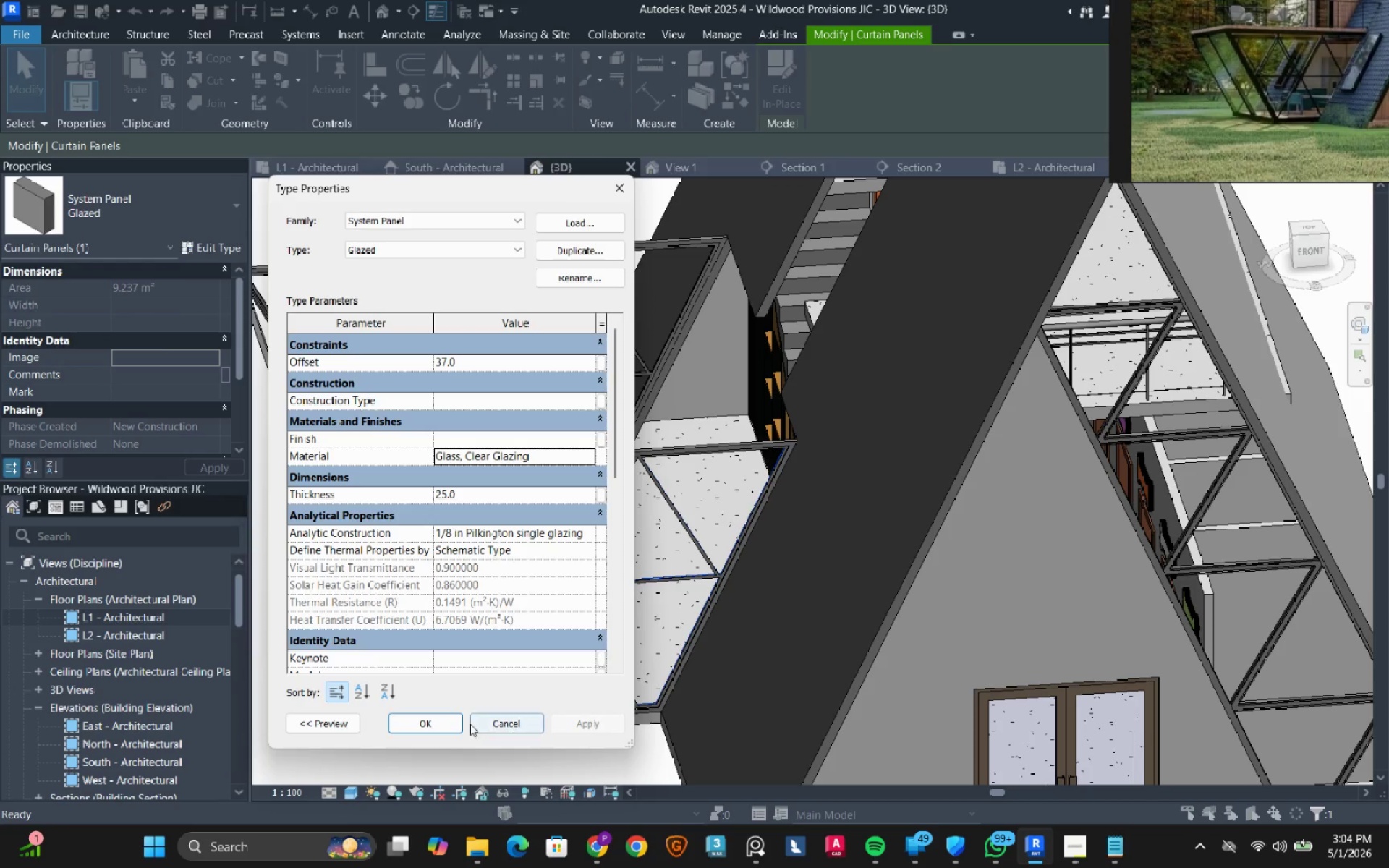 
left_click([452, 723])
 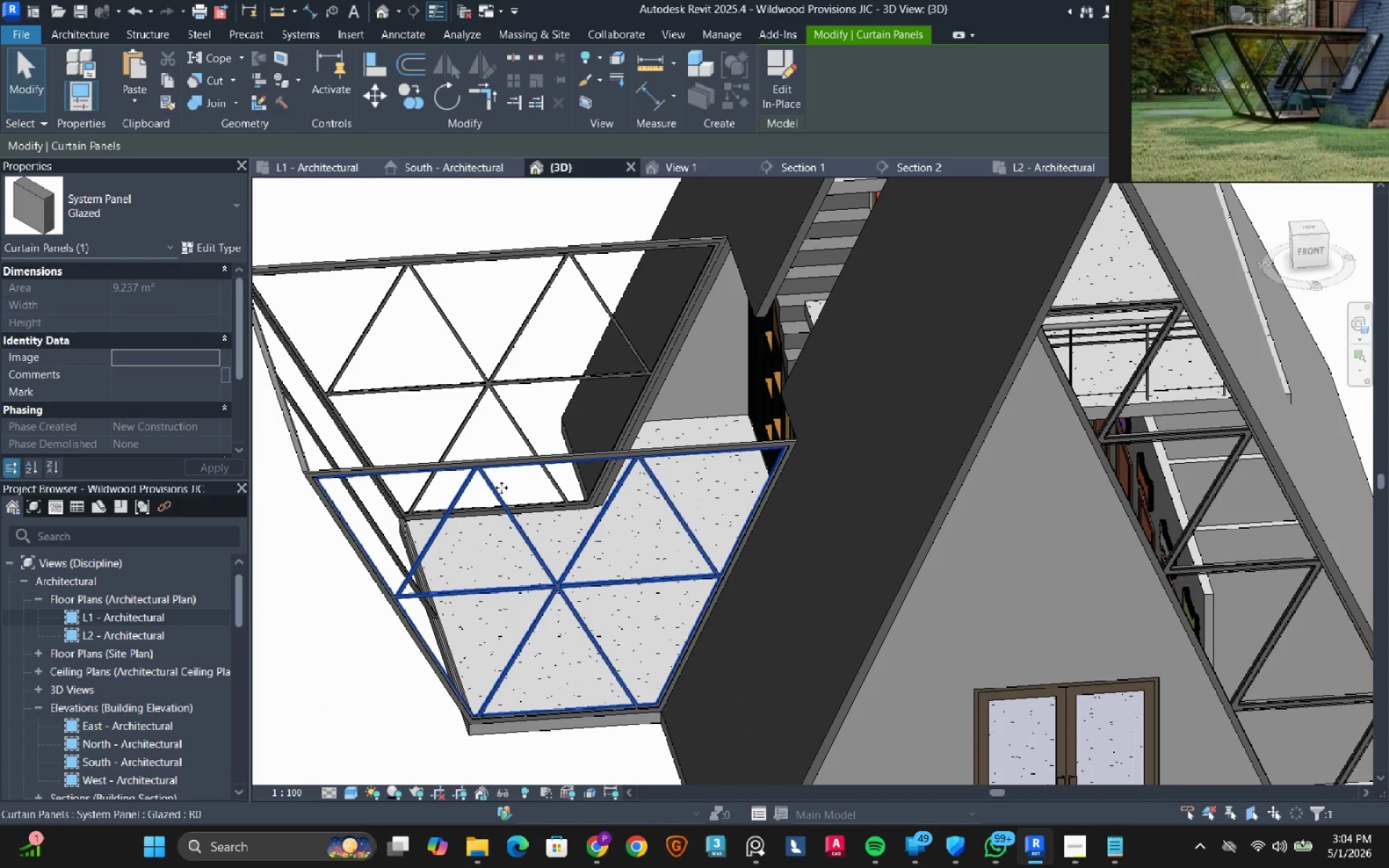 
scroll: coordinate [487, 479], scroll_direction: down, amount: 6.0
 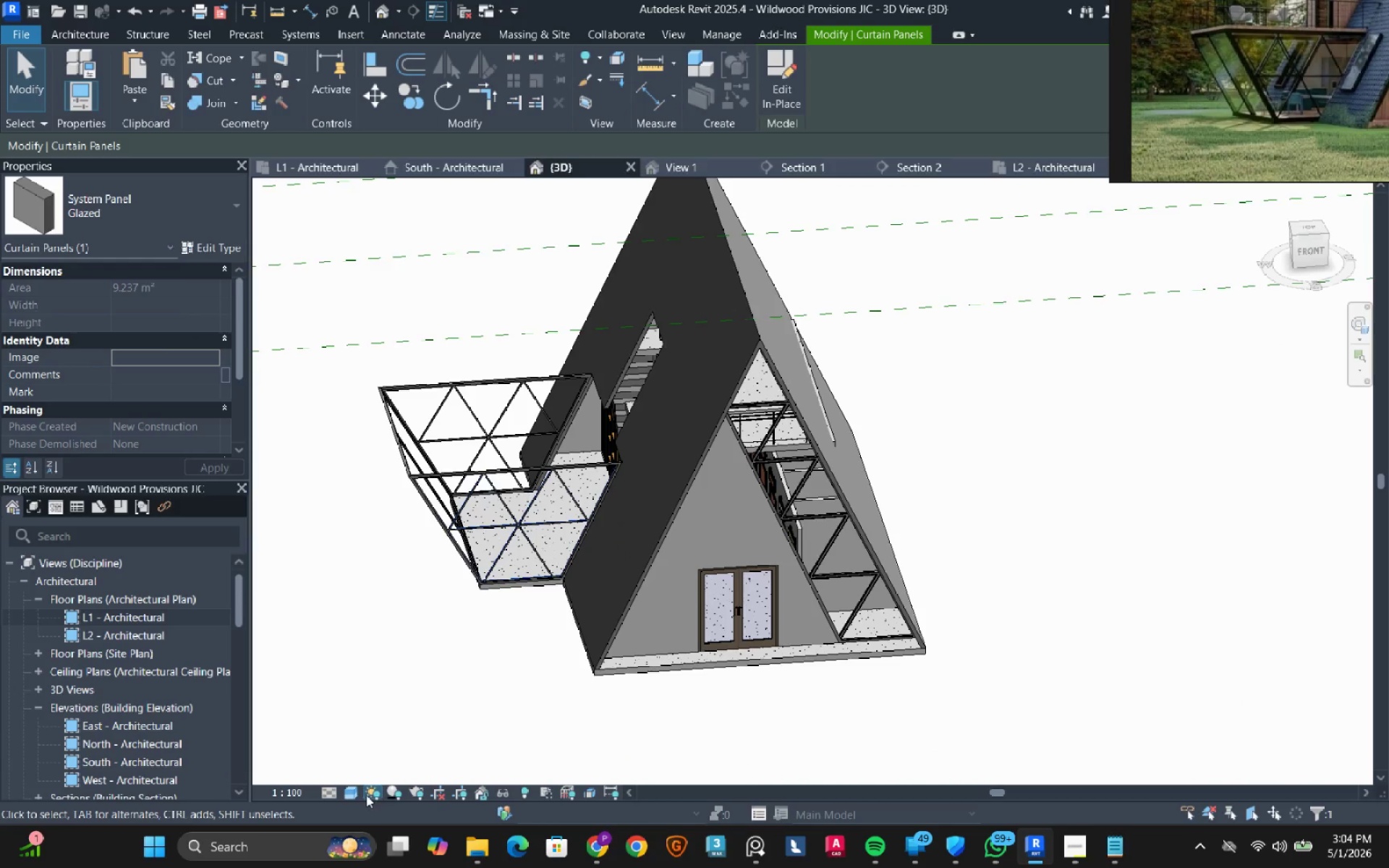 
left_click([354, 791])
 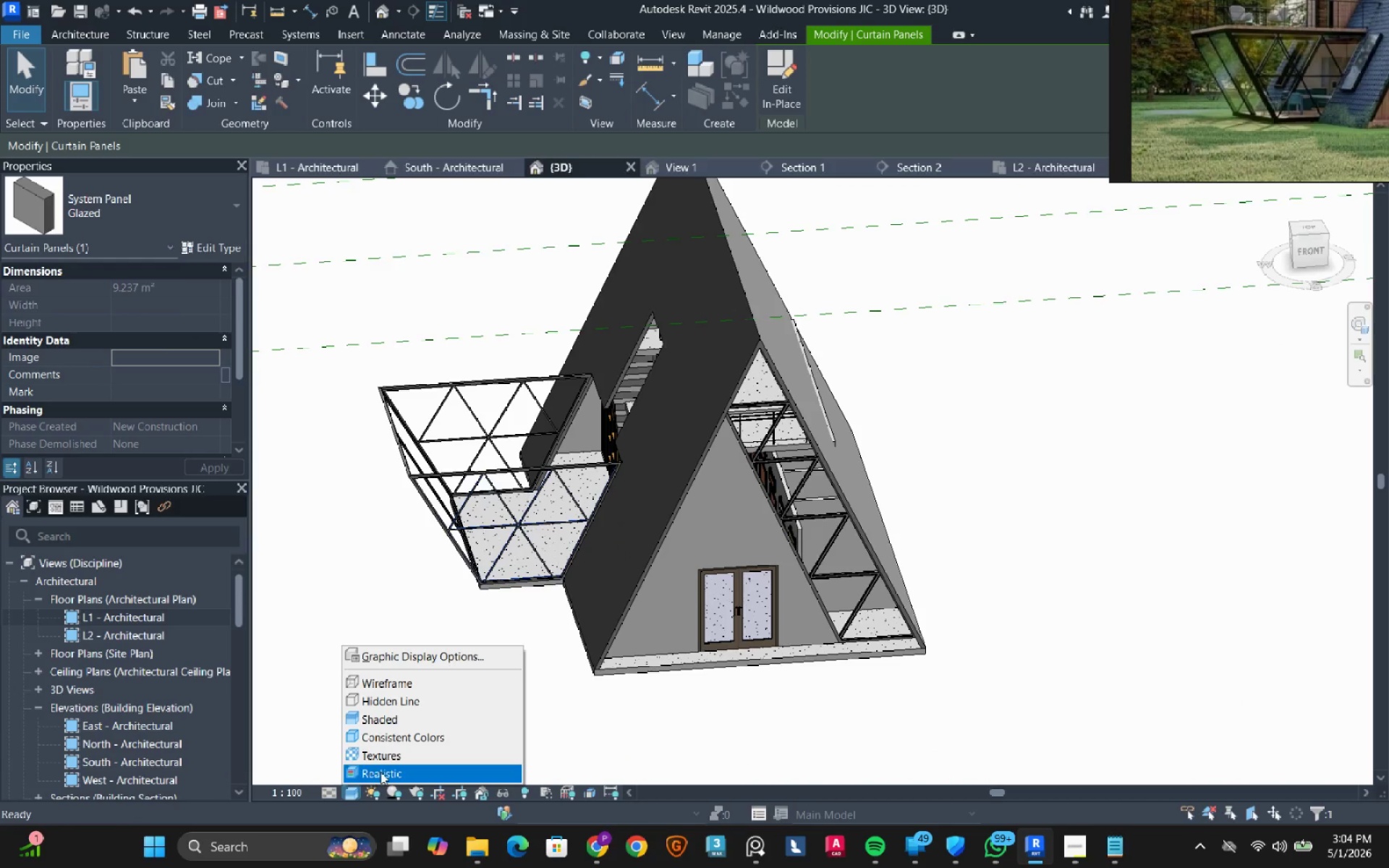 
left_click([382, 771])
 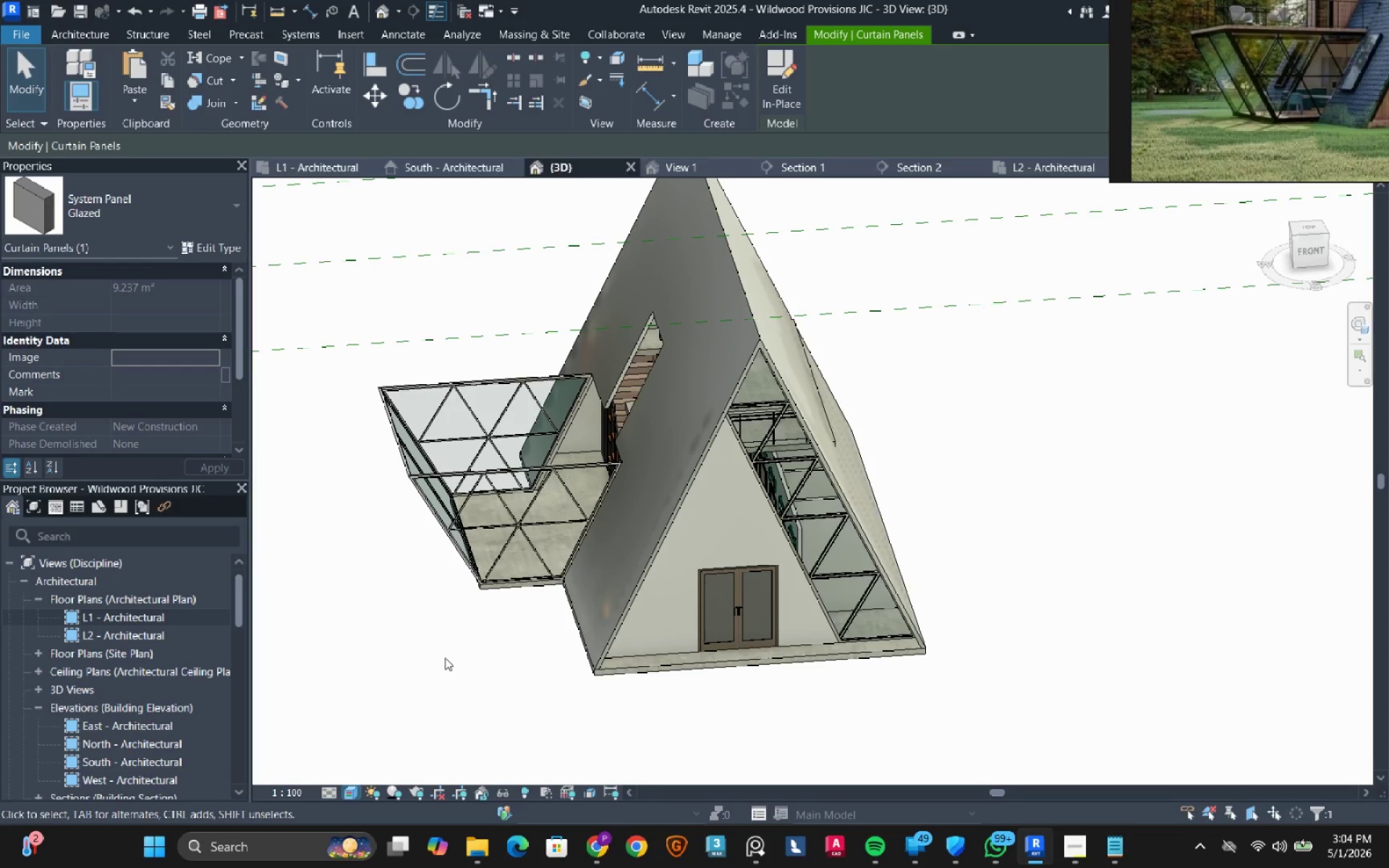 
wait(6.53)
 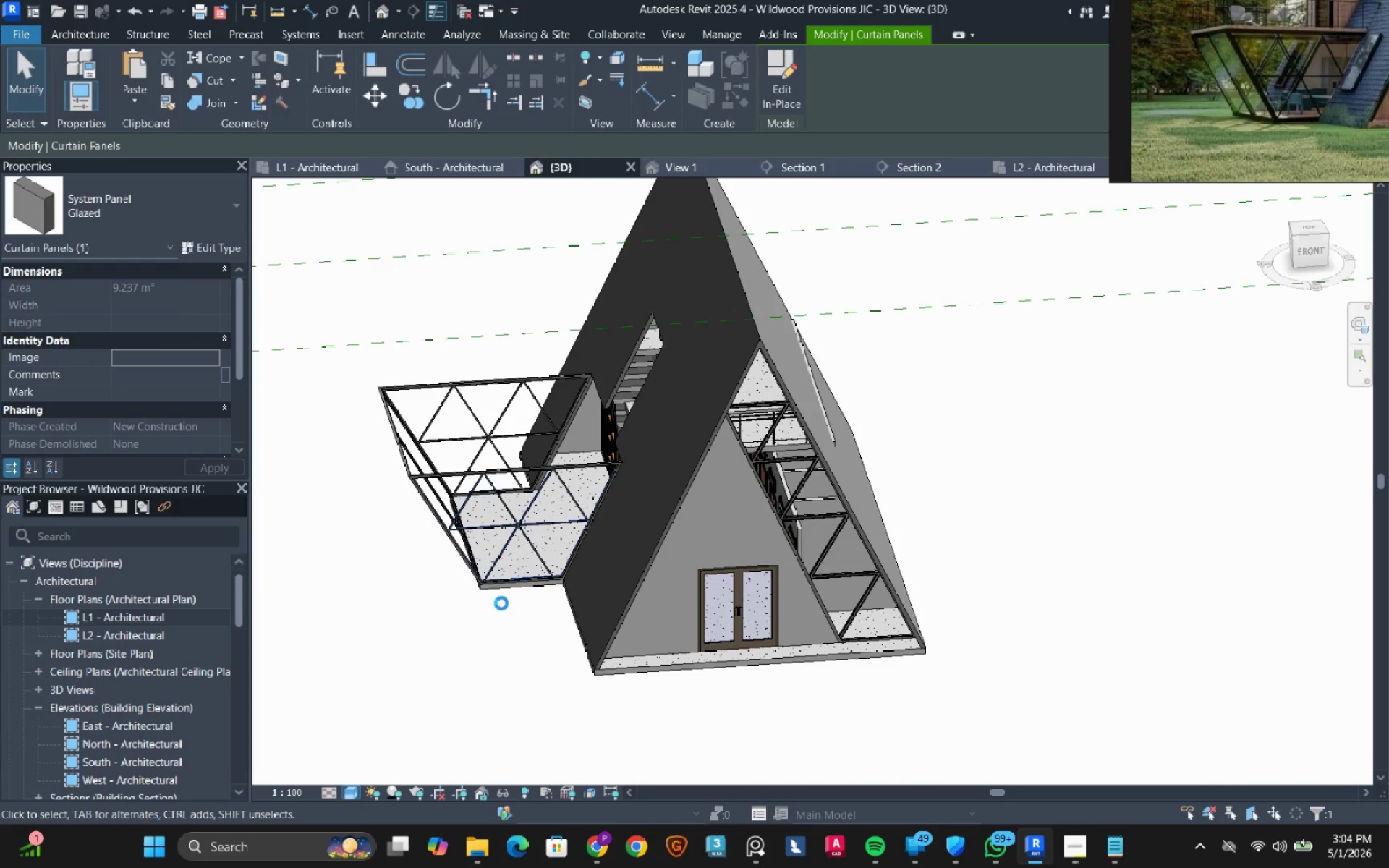 
left_click([355, 791])
 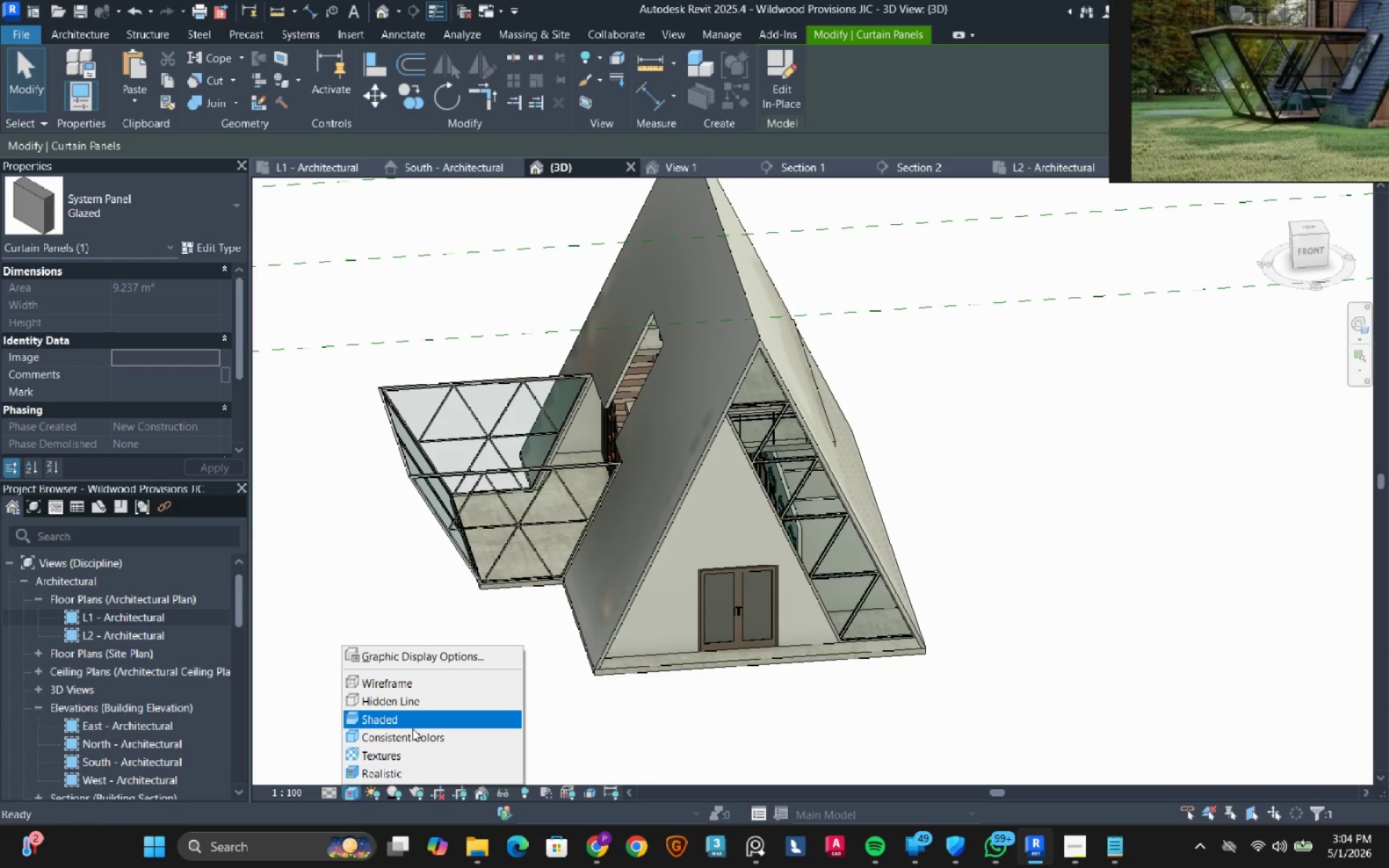 
left_click([417, 723])
 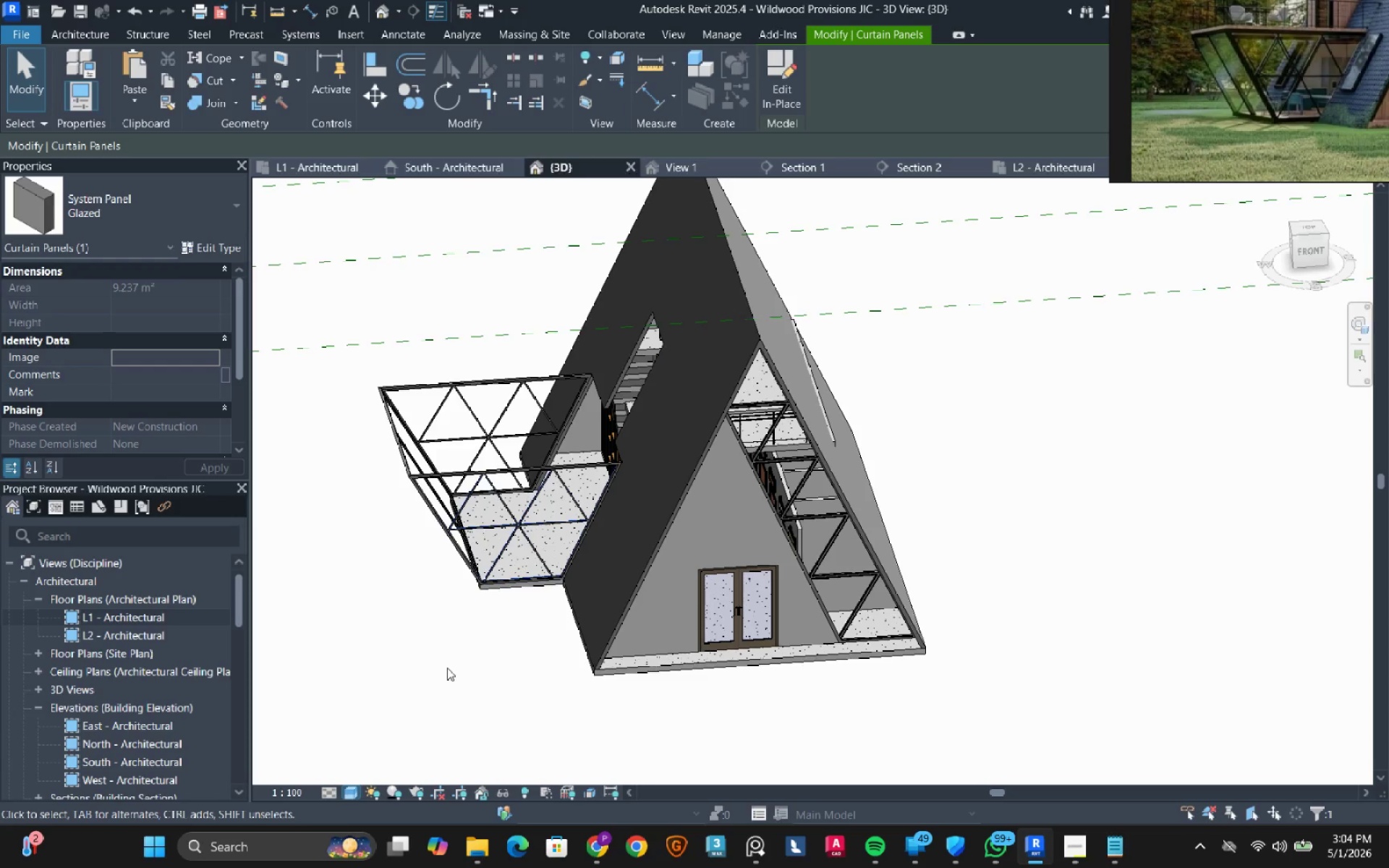 
left_click([447, 668])
 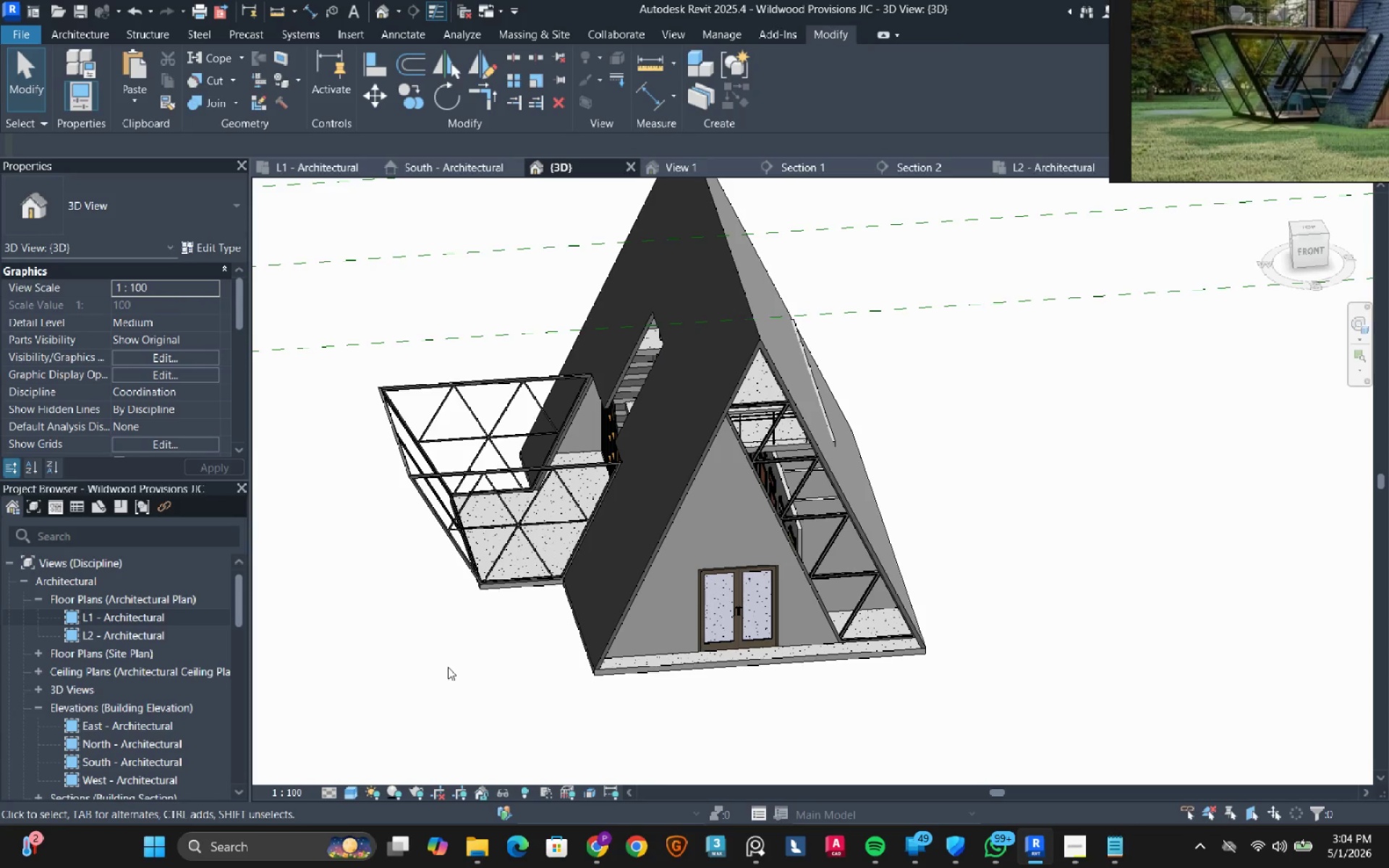 
hold_key(key=ShiftLeft, duration=4.23)
 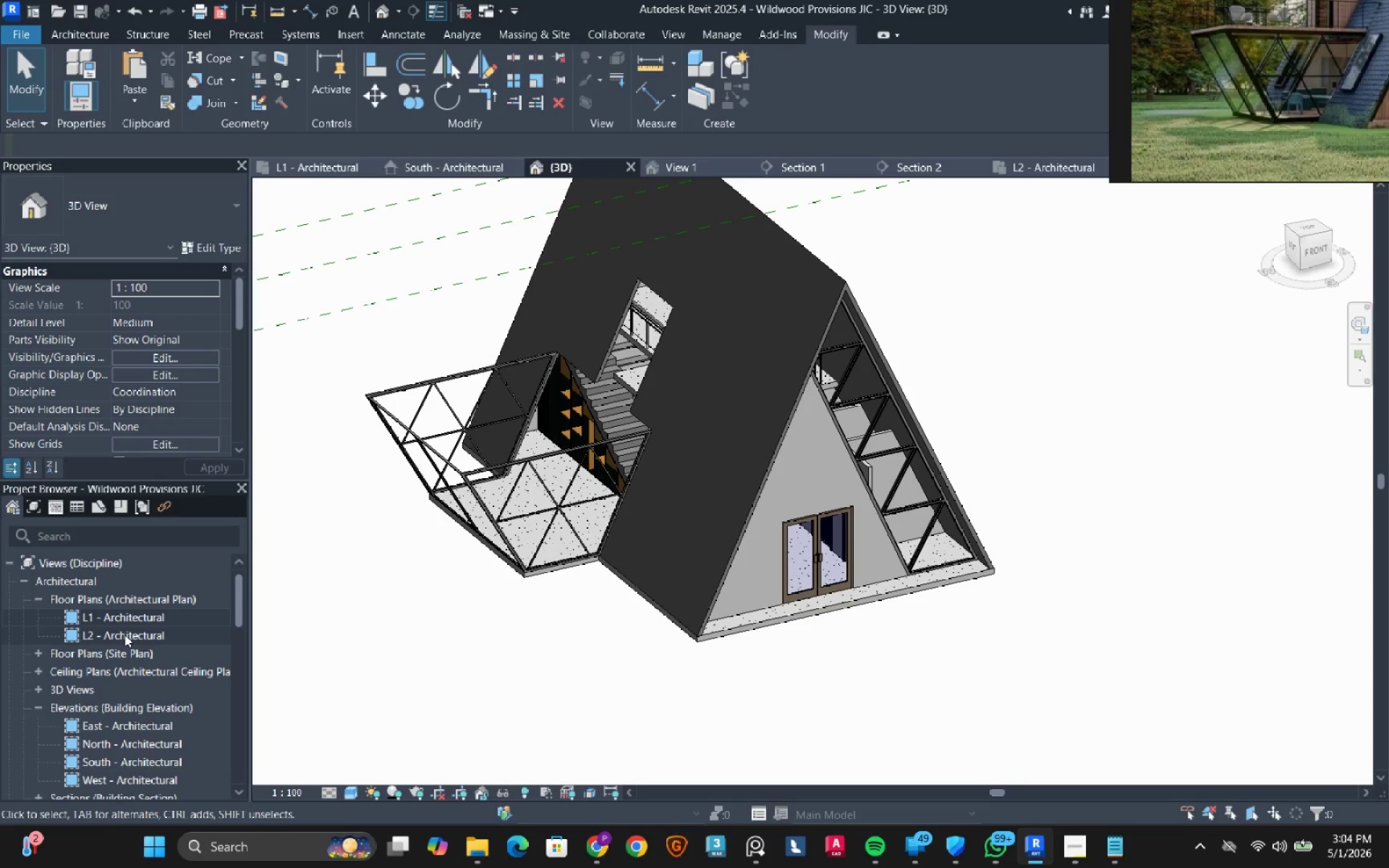 
double_click([124, 634])
 